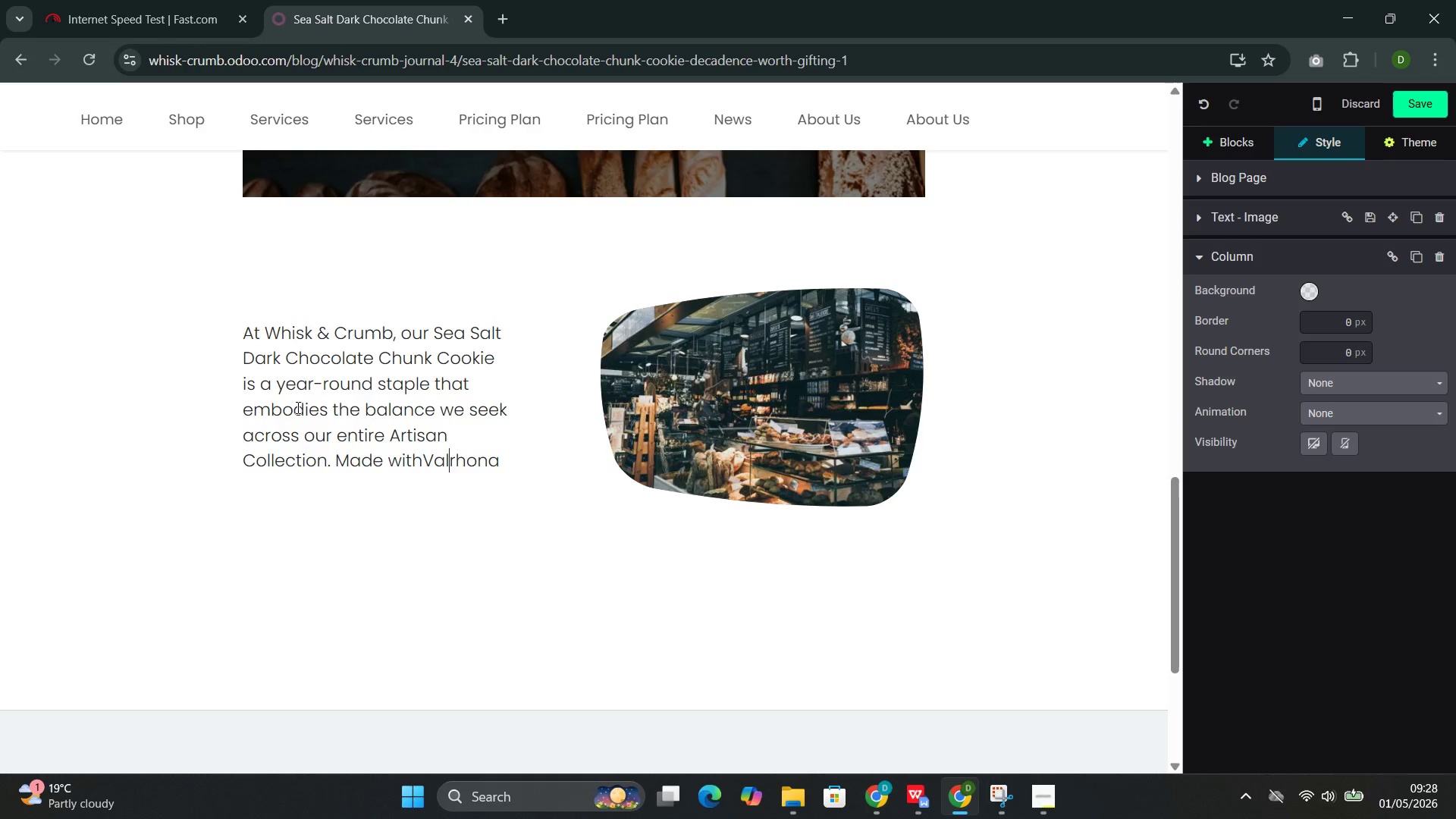 
key(ArrowLeft)
 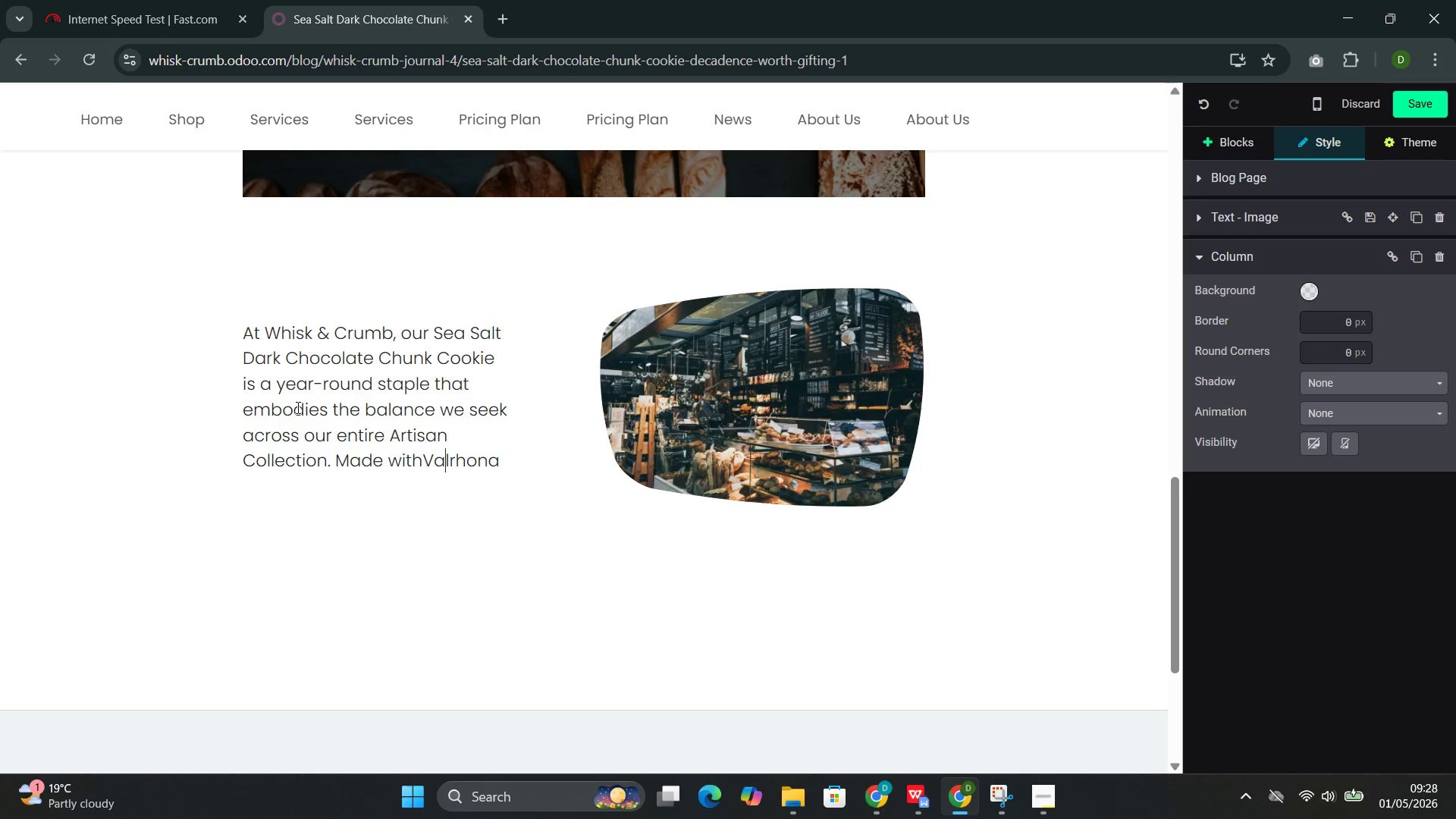 
key(ArrowLeft)
 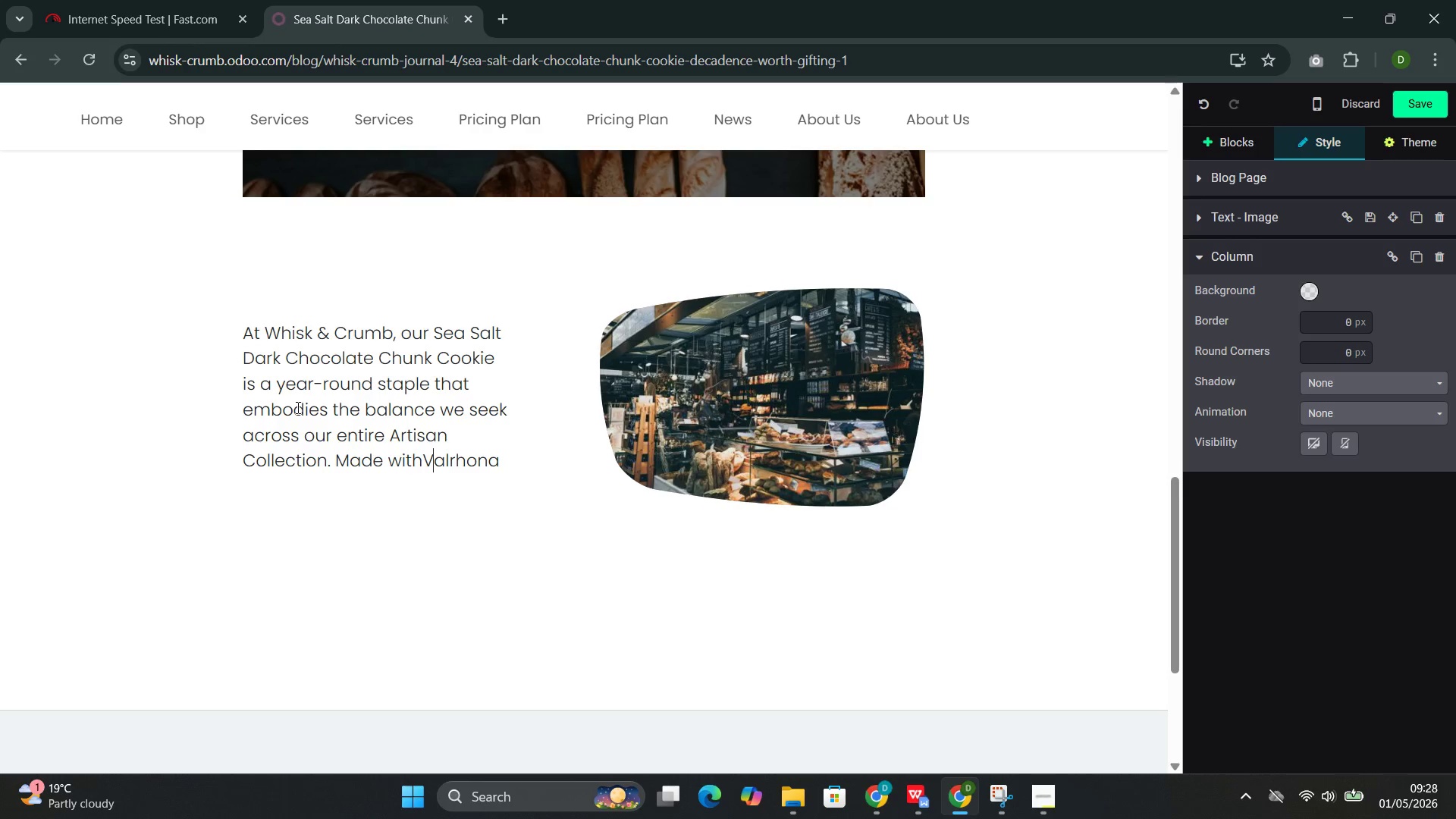 
key(ArrowLeft)
 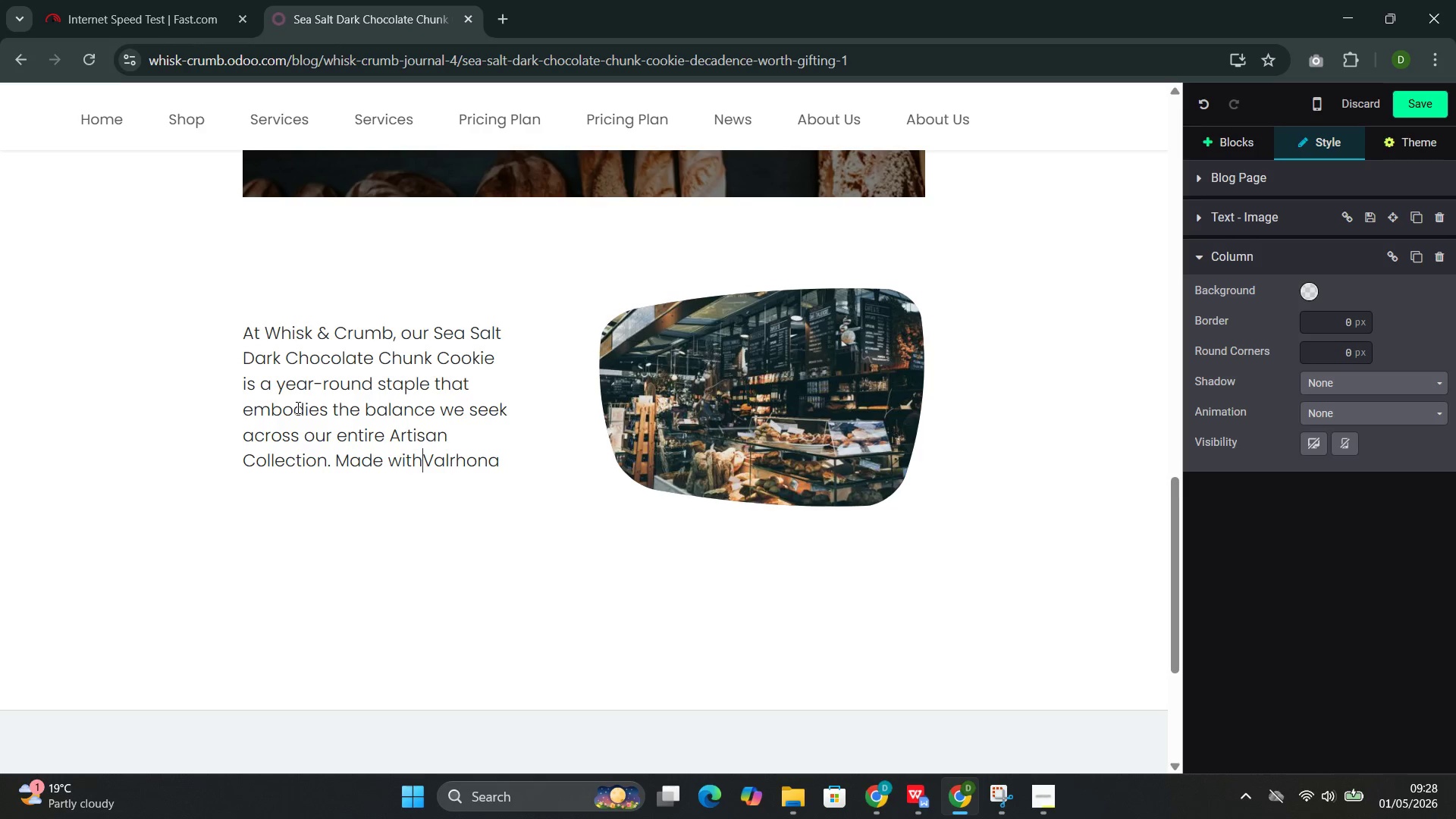 
key(Space)
 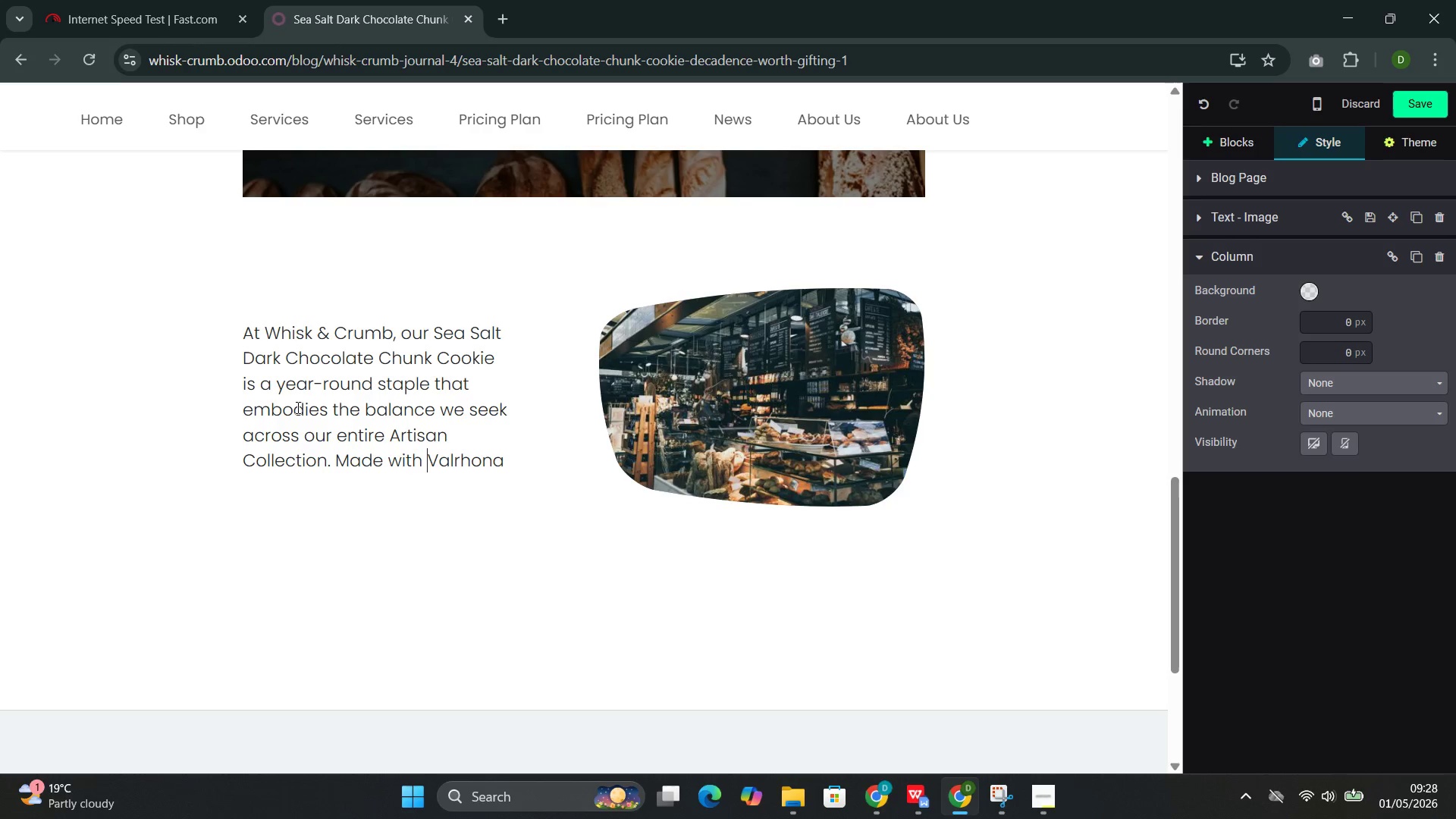 
key(ArrowRight)
 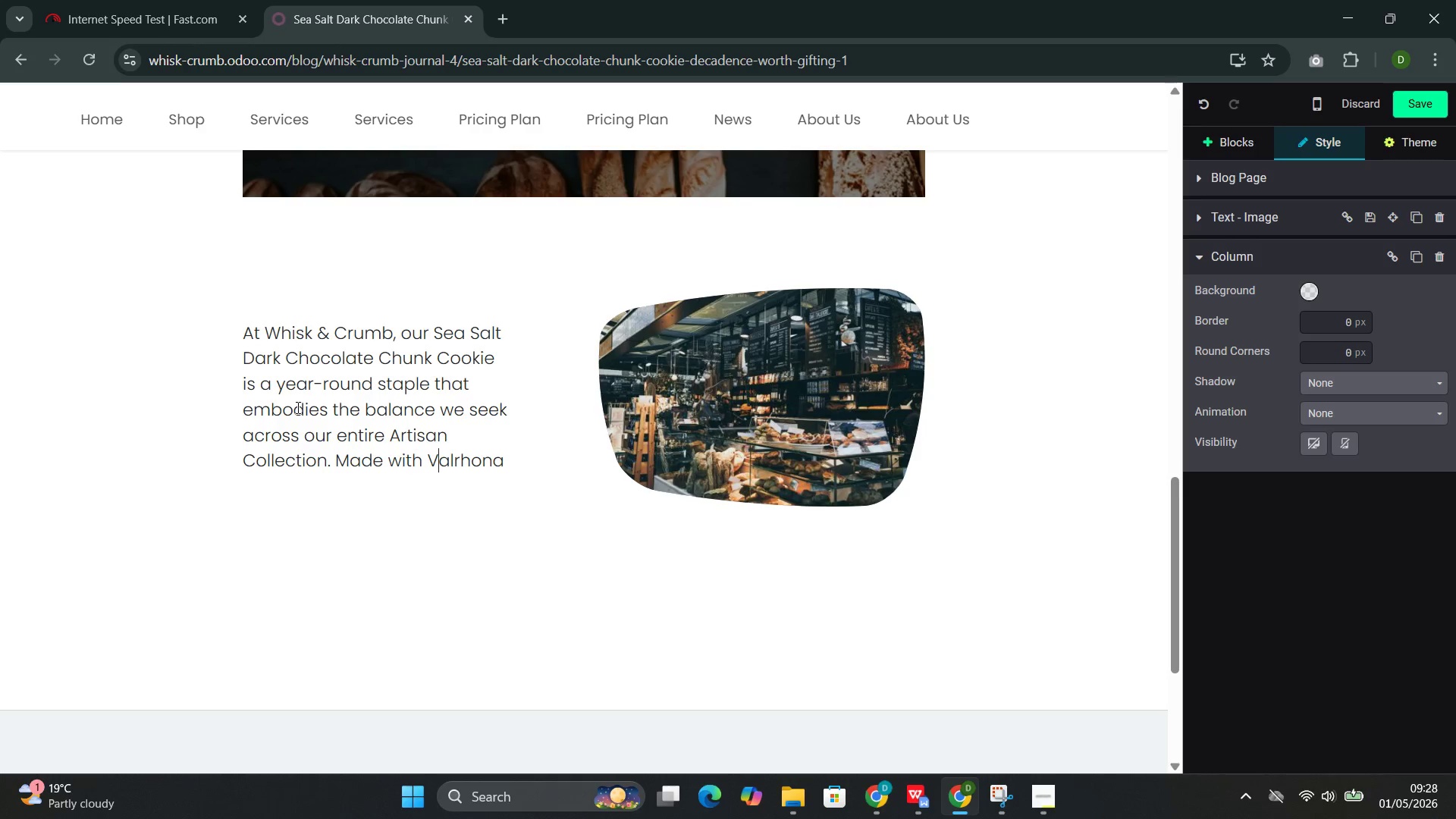 
key(ArrowRight)
 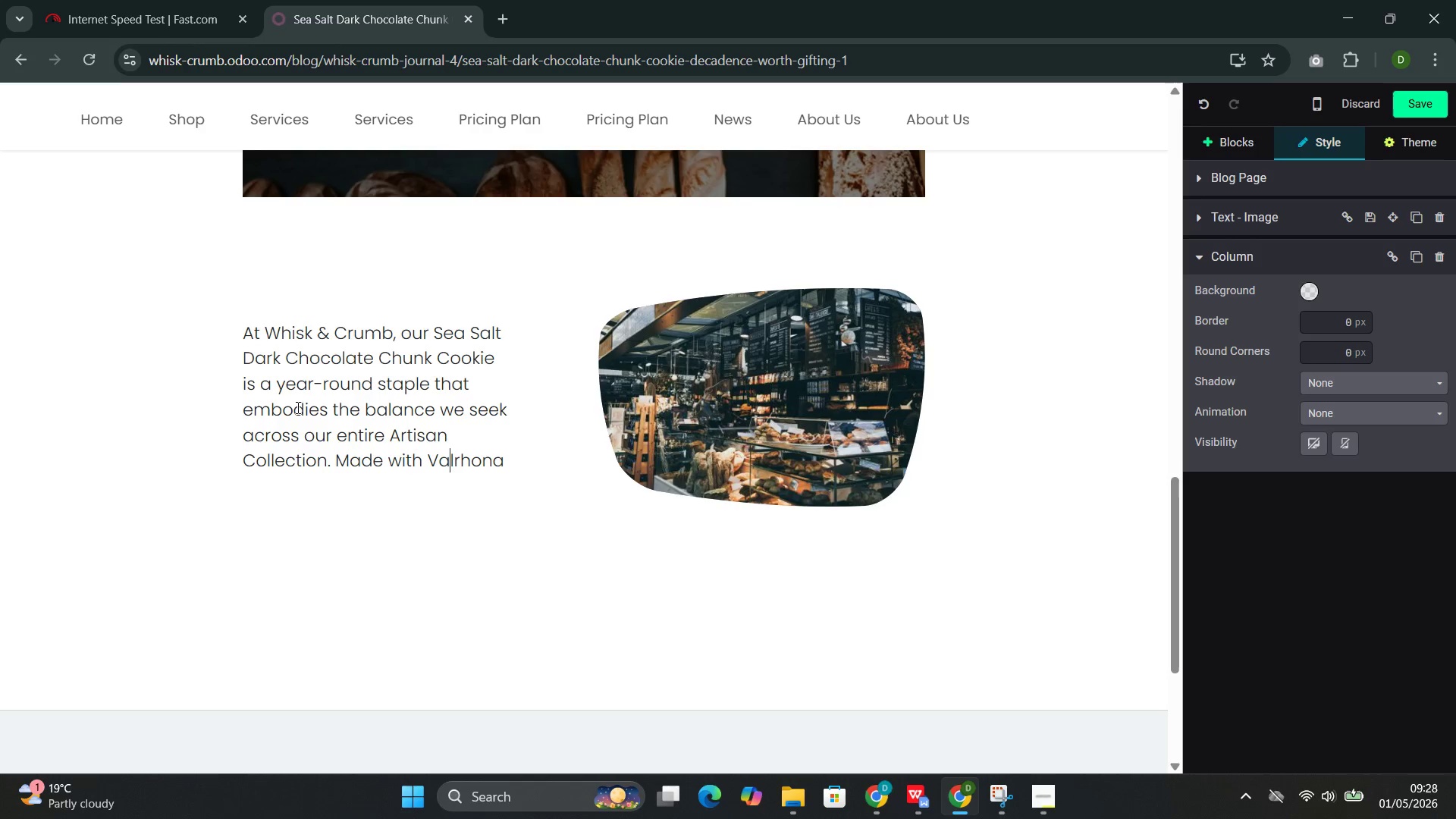 
key(ArrowRight)
 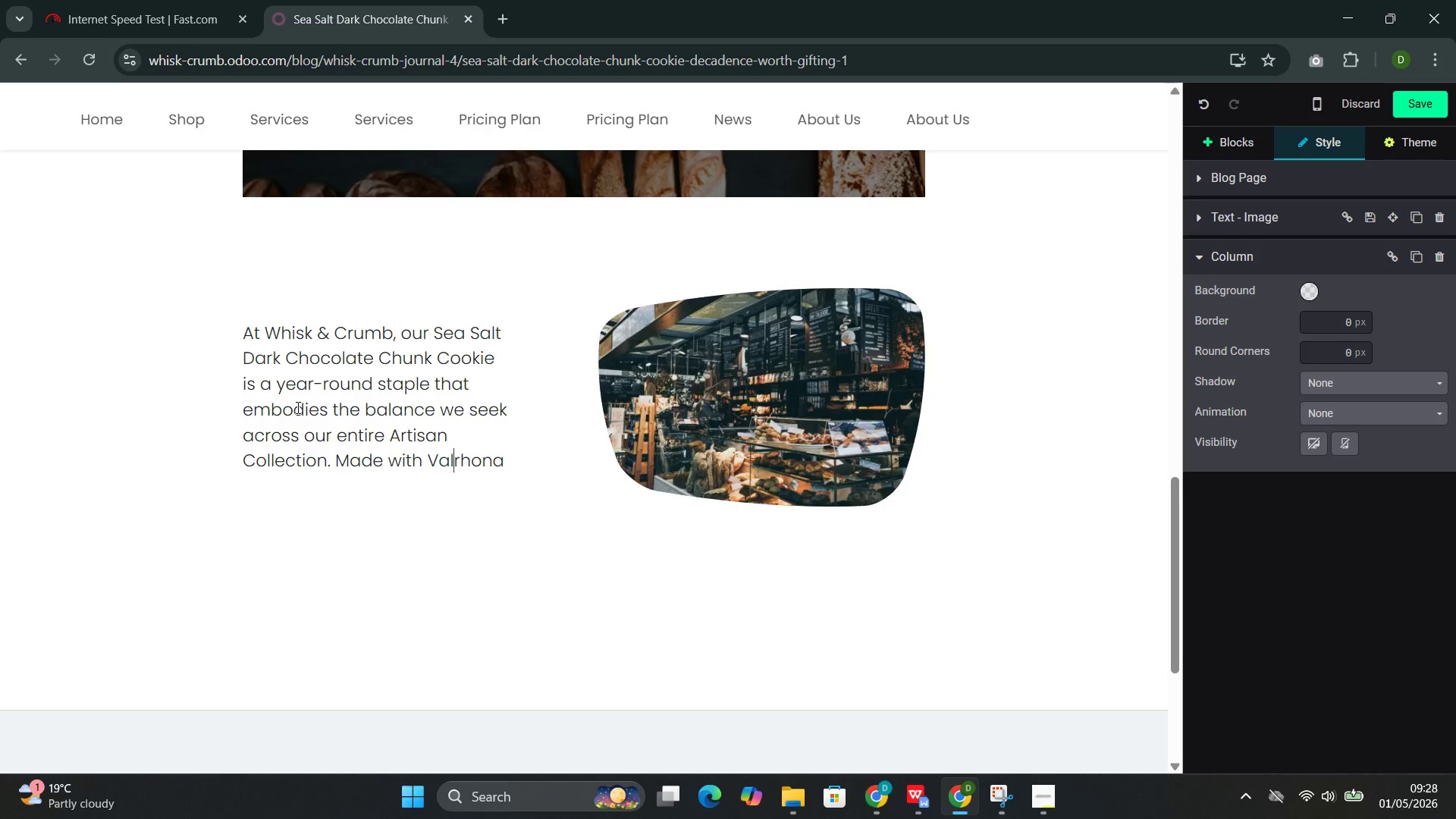 
key(ArrowRight)
 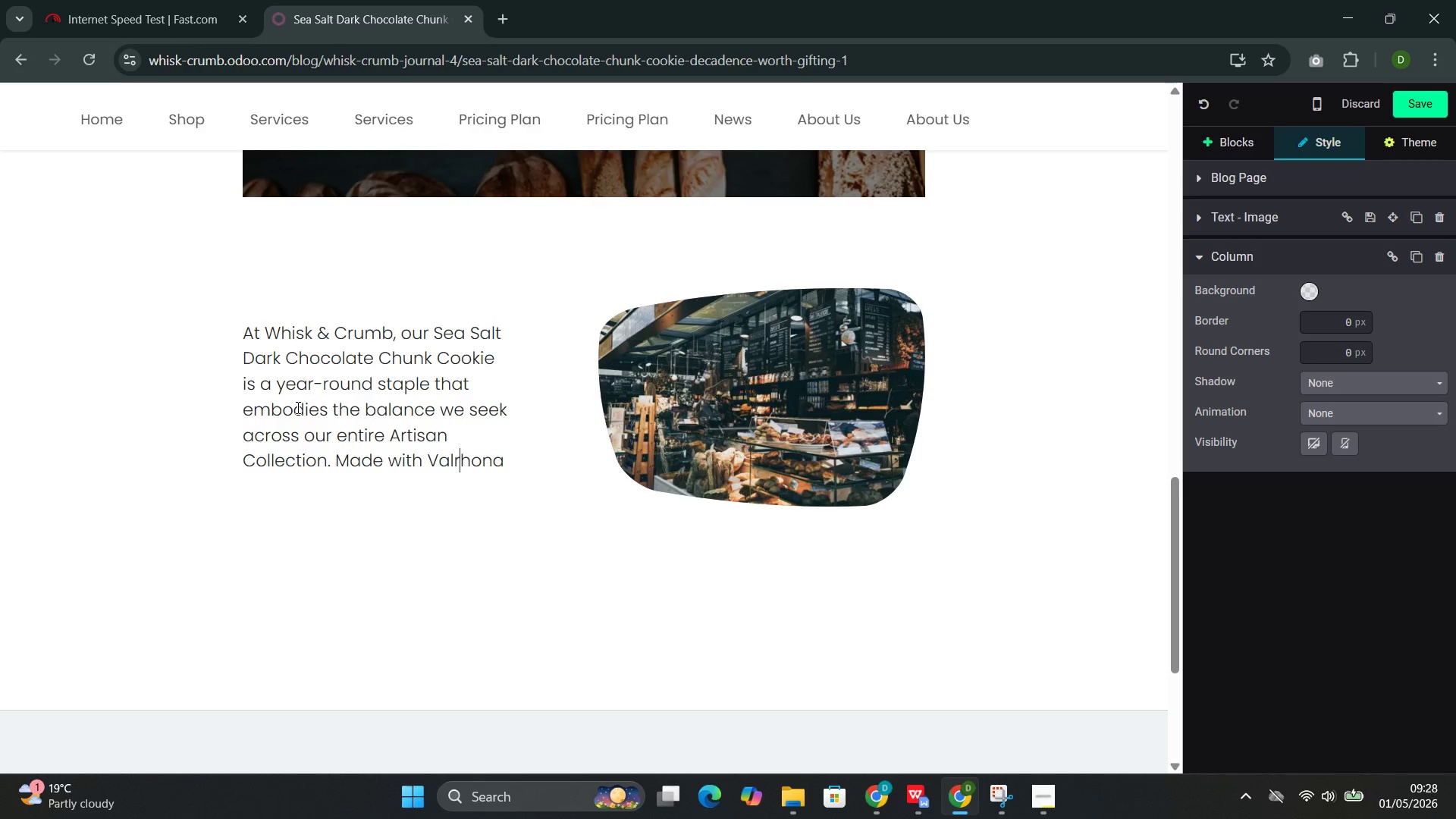 
key(ArrowRight)
 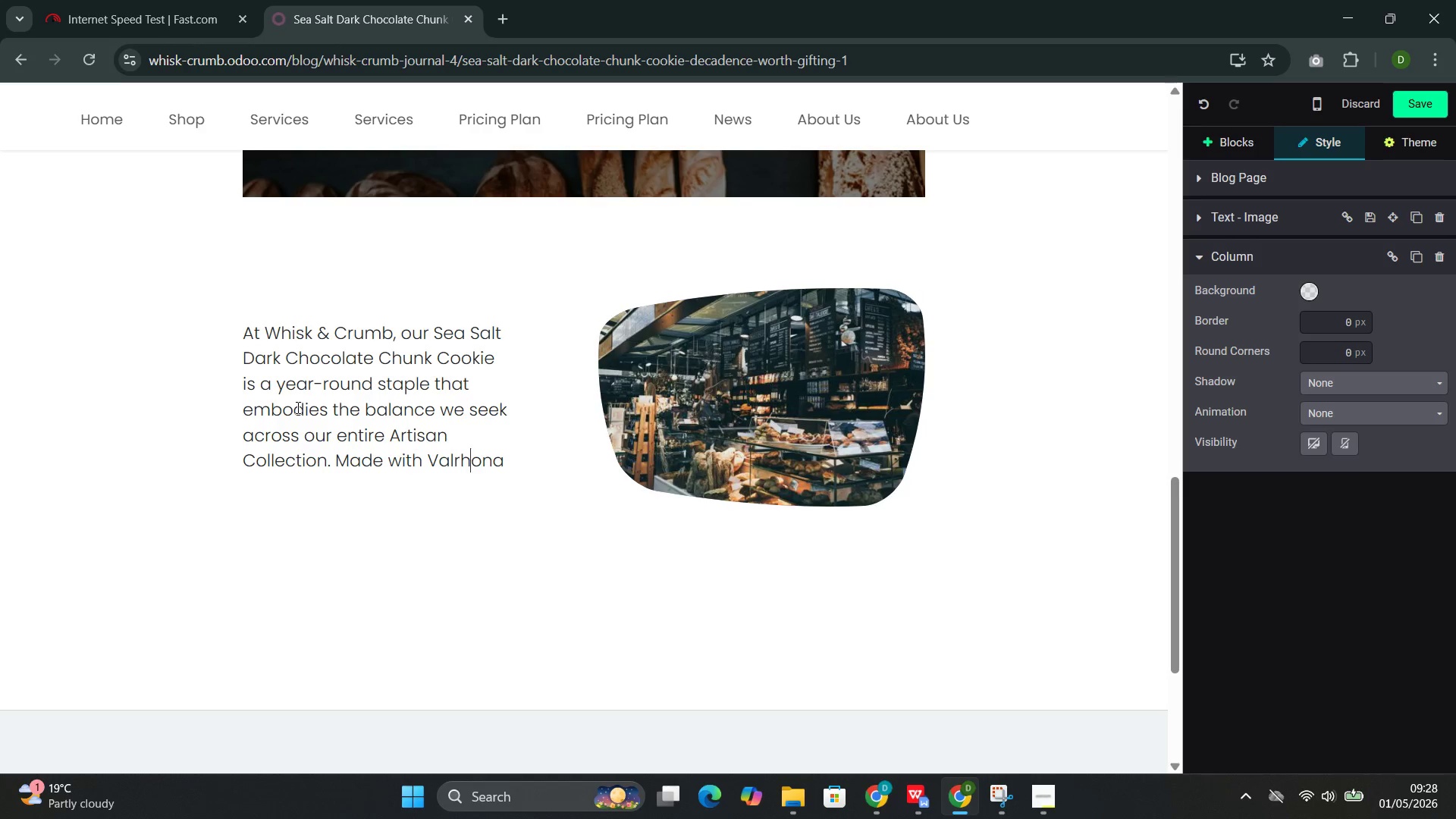 
key(ArrowRight)
 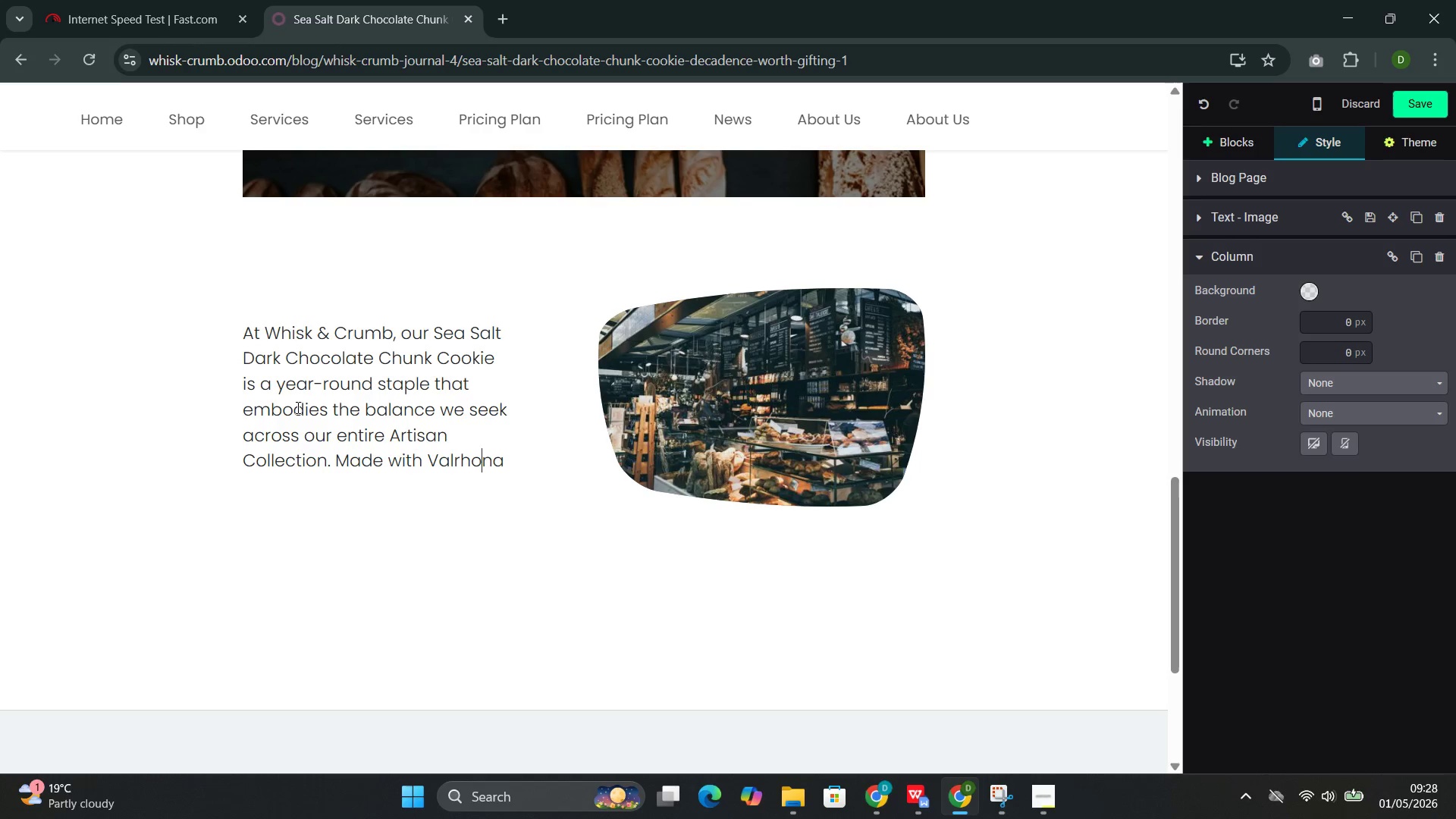 
key(ArrowRight)
 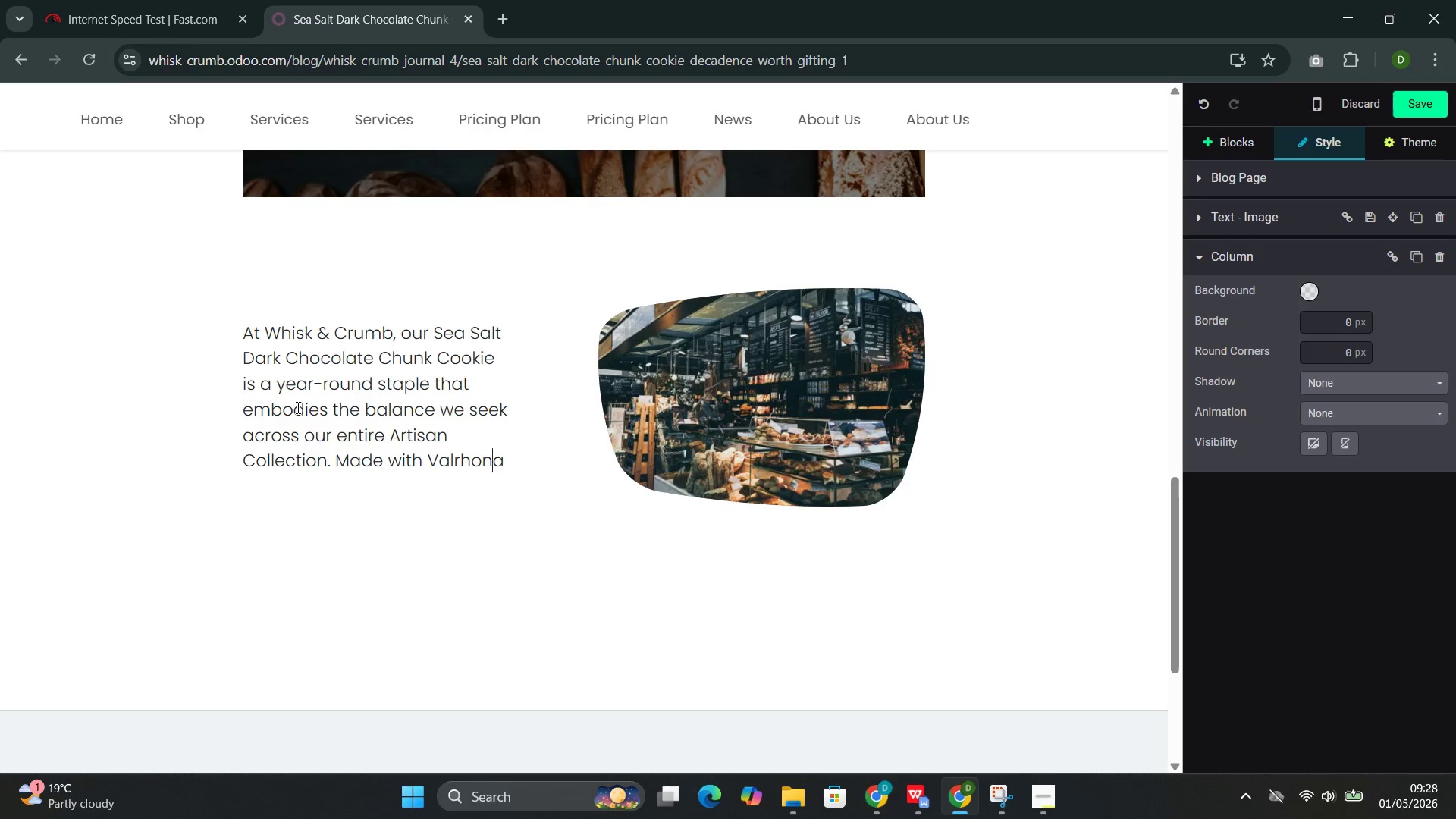 
key(ArrowRight)
 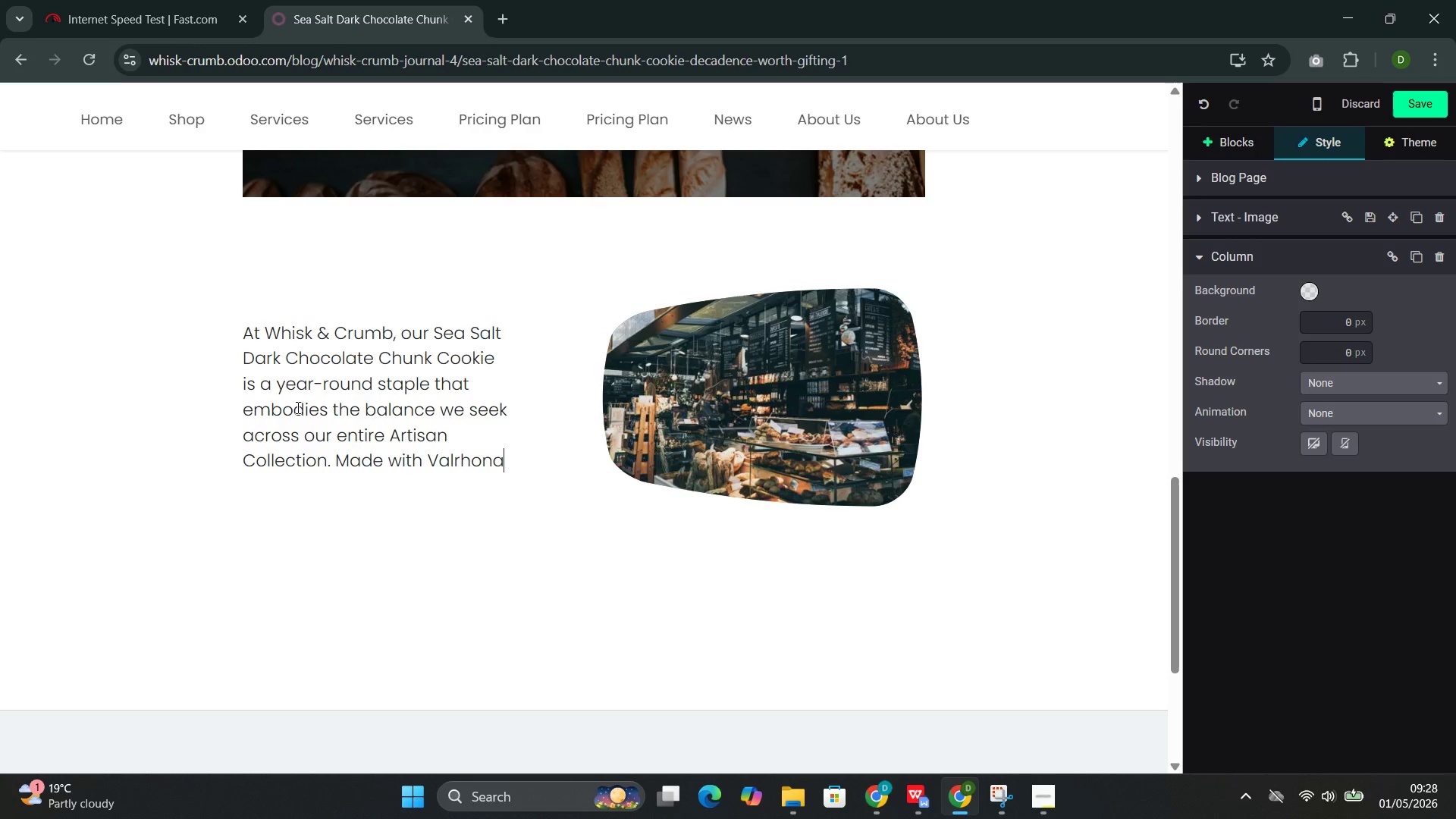 
type( chocolate chi)
key(Backspace)
type(un)
 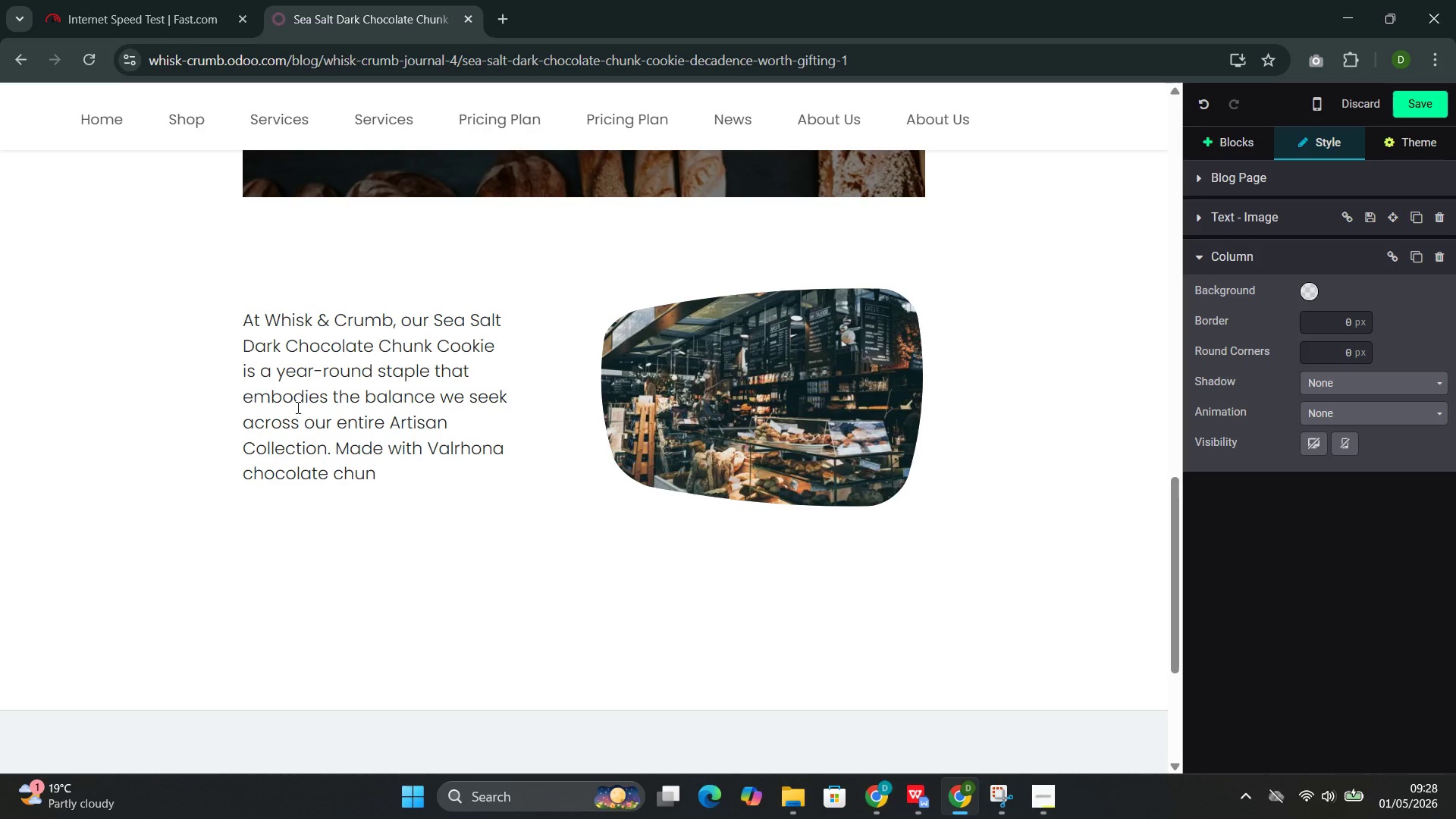 
key(K)
 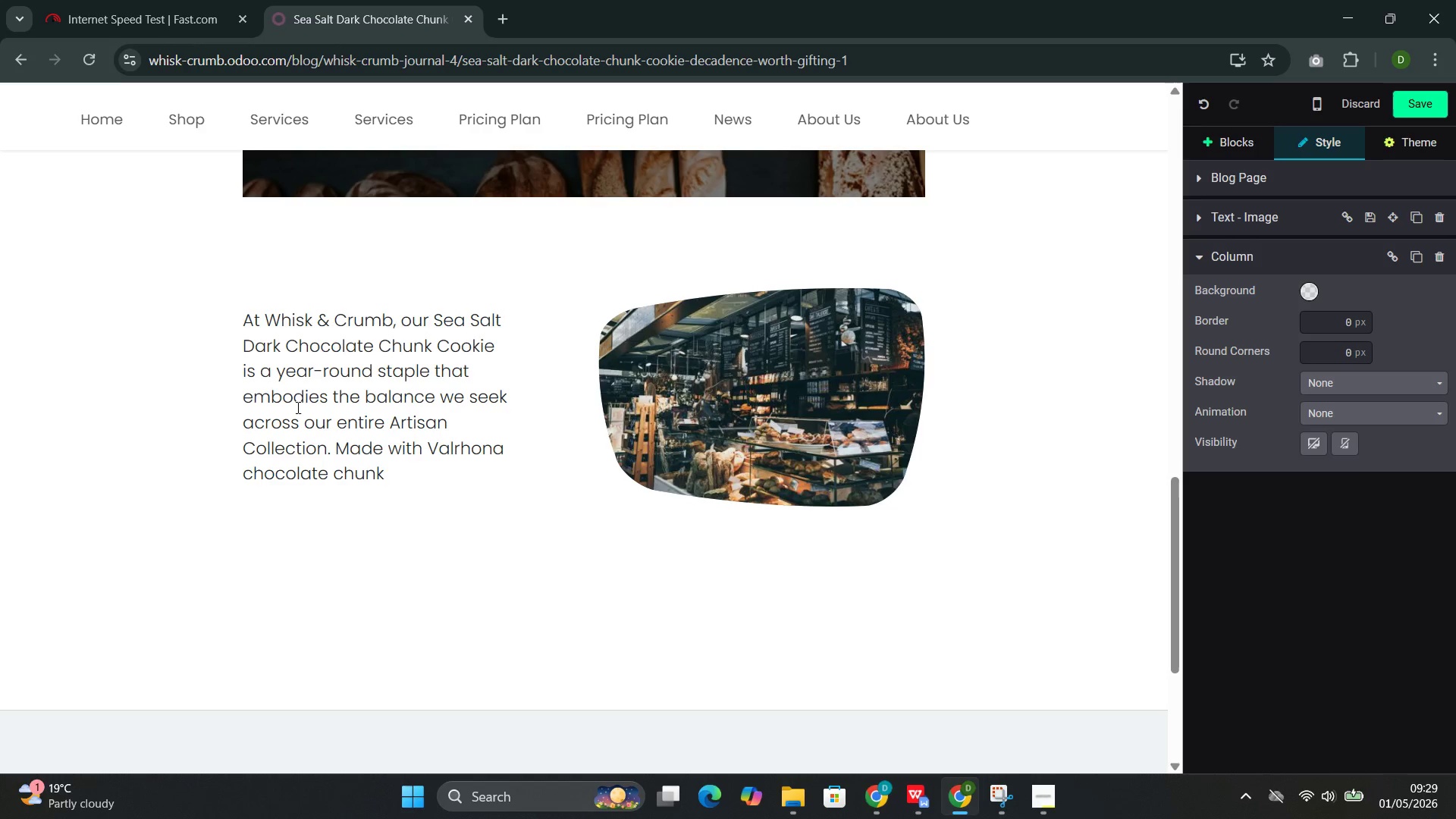 
wait(17.61)
 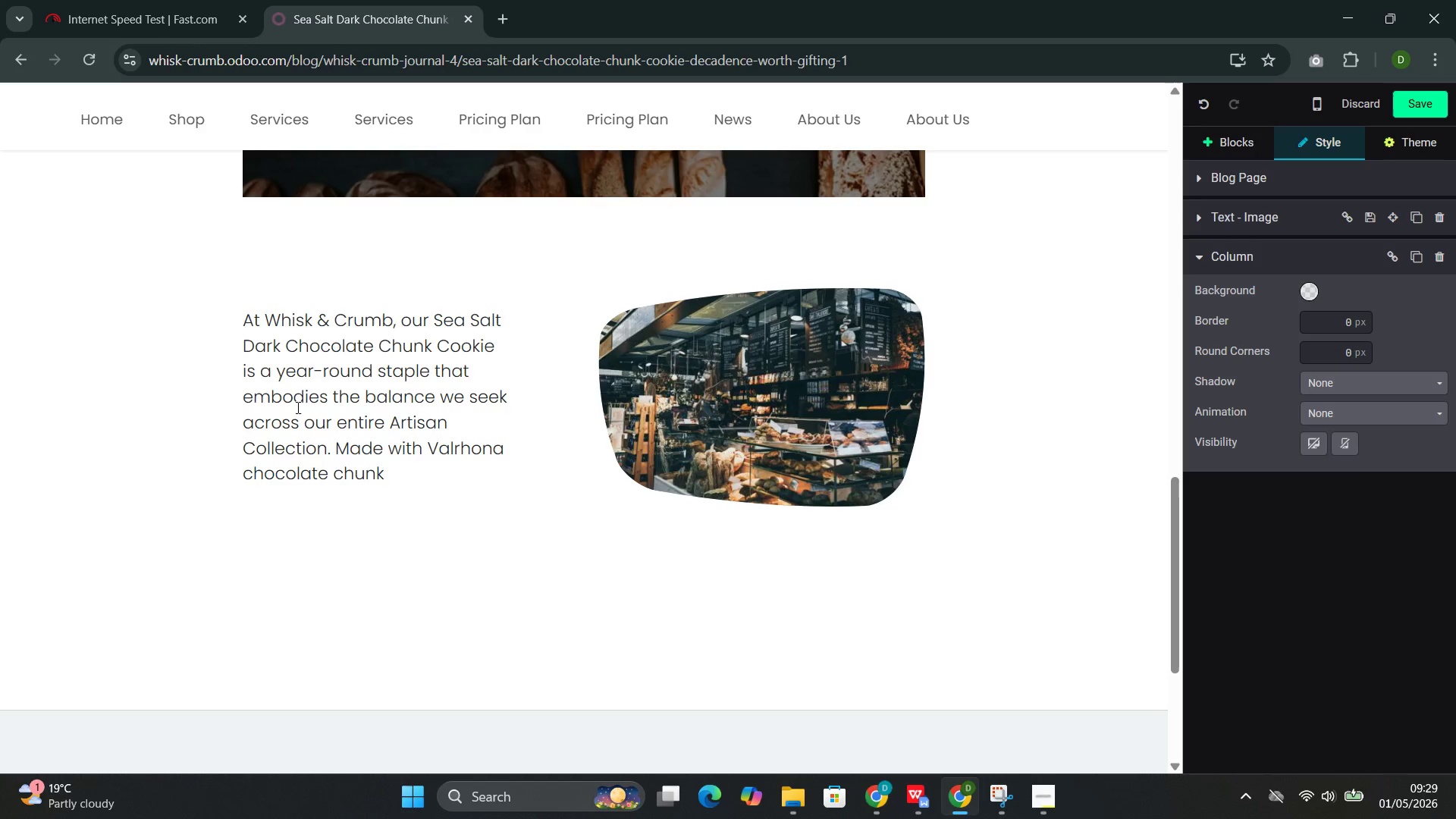 
type(and )
key(Backspace)
key(Backspace)
key(Backspace)
key(Backspace)
type( and )
 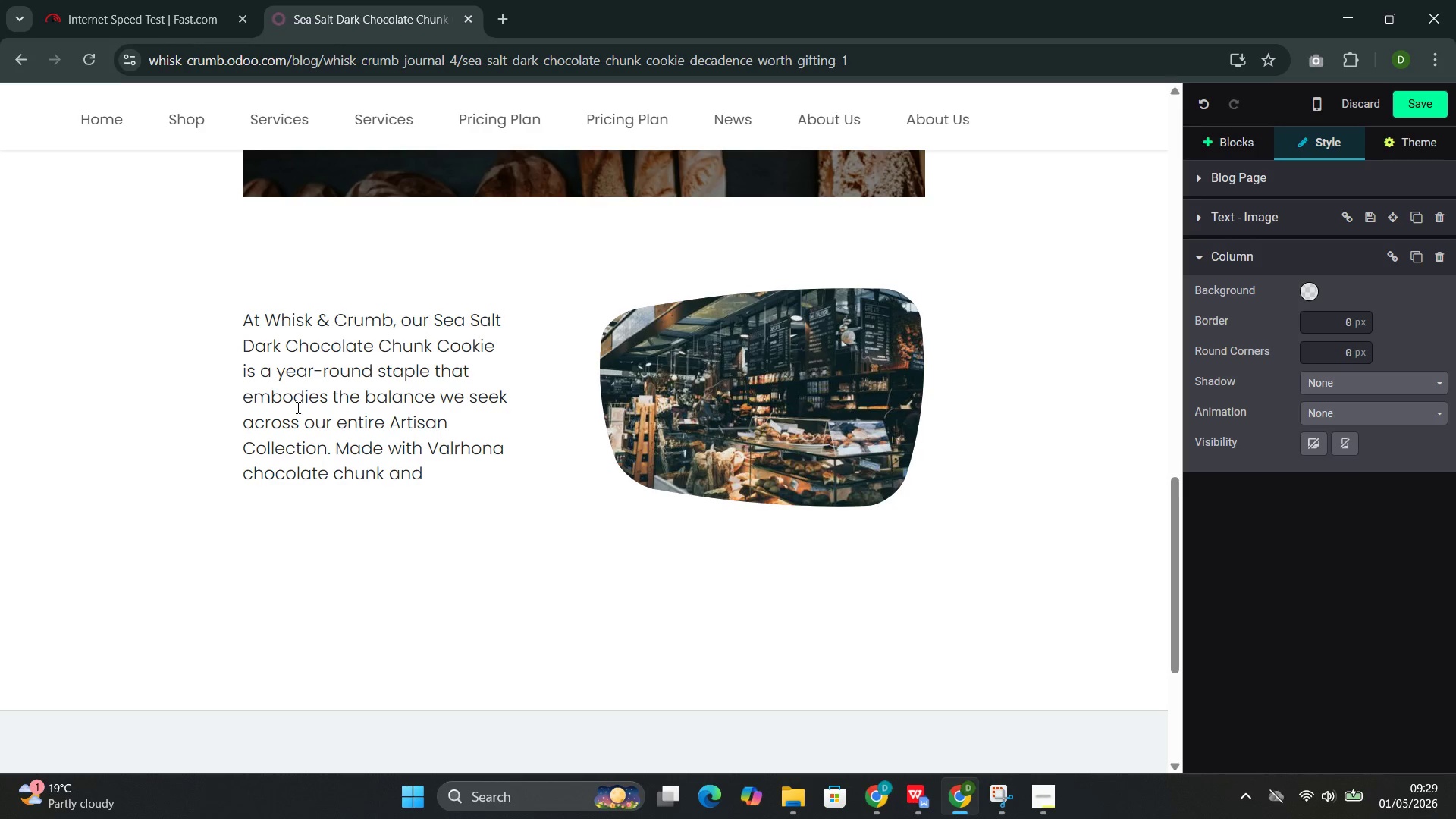 
wait(5.22)
 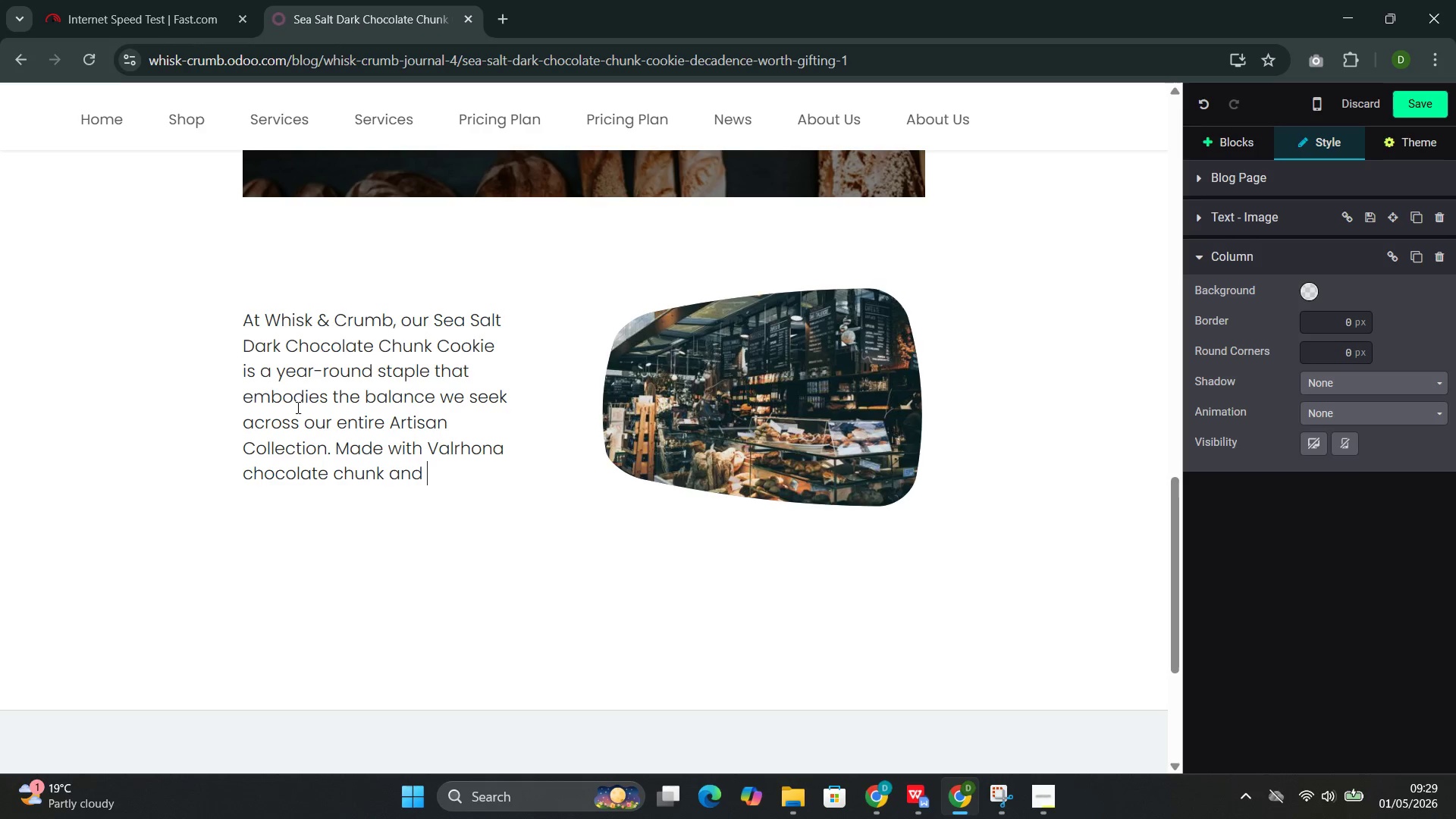 
type(s)
key(Backspace)
type(finished with Maldon sea salt )
key(Backspace)
type(m)
key(Backspace)
type(, this cookir)
key(Backspace)
type(e hits every )
 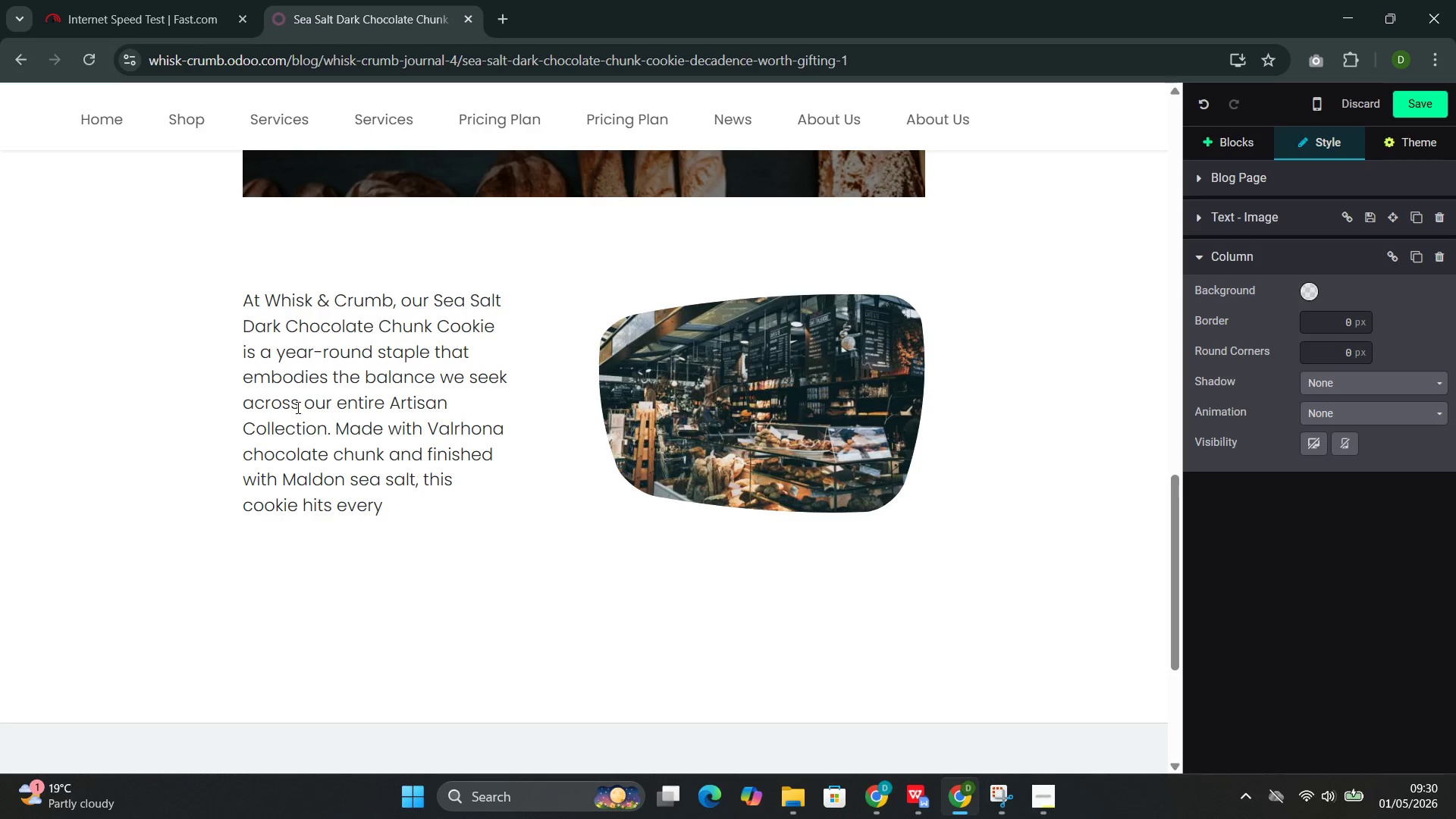 
wait(20.91)
 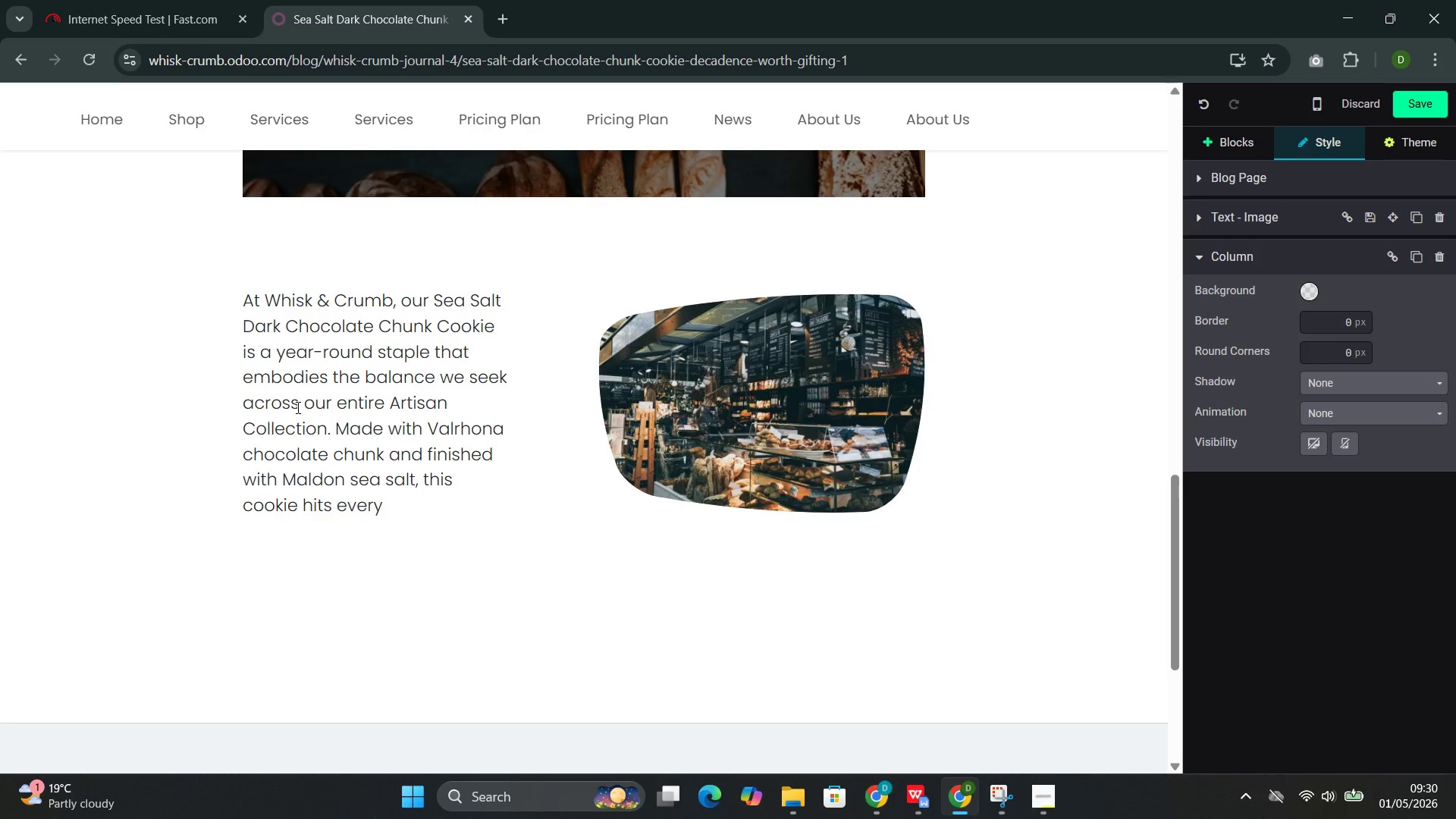 
type(note; the )
 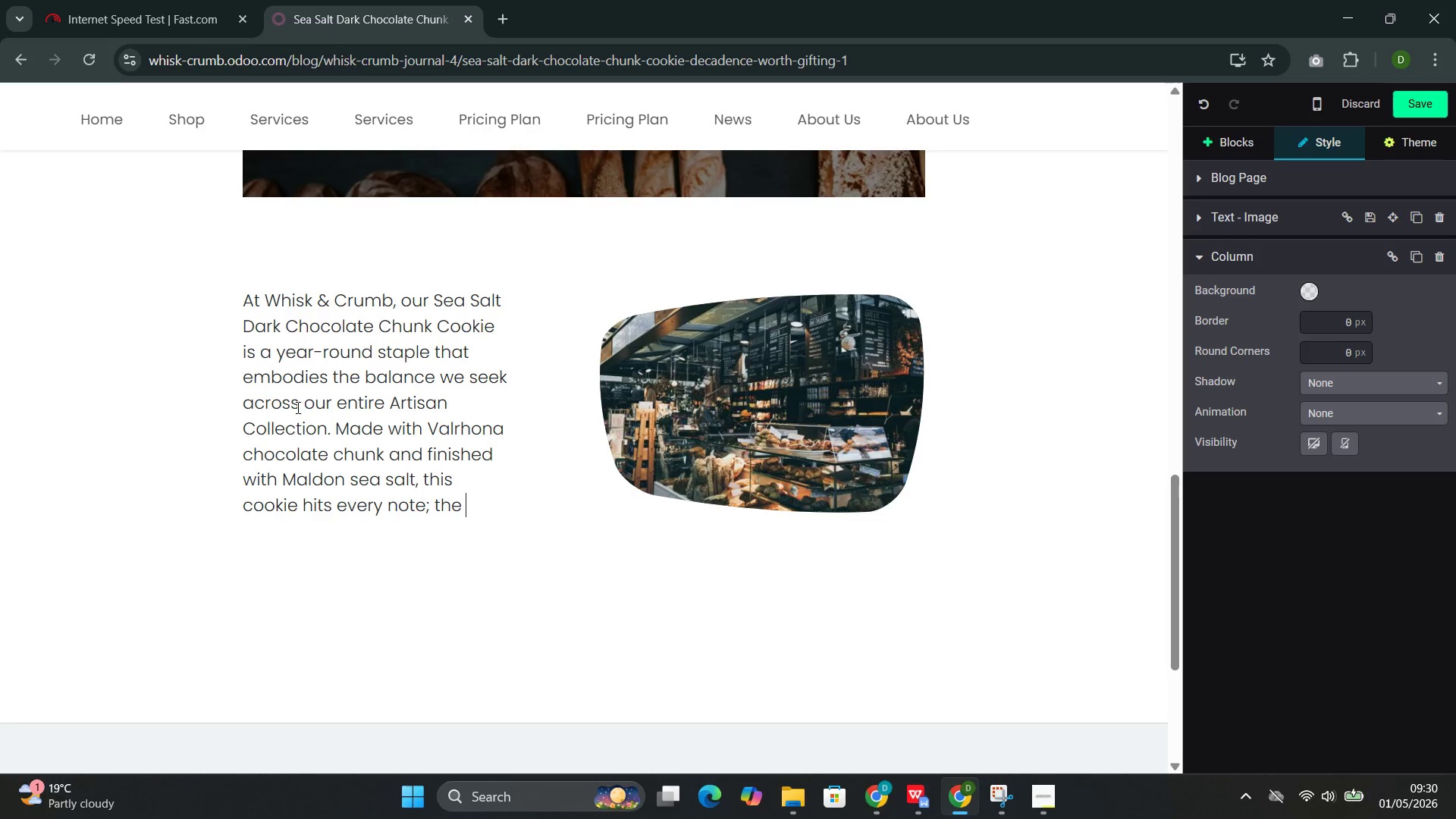 
type(bitterness of dark chocolate, the sweetness of brown sugar, the savot)
key(Backspace)
type(ry finish of salt, and )
 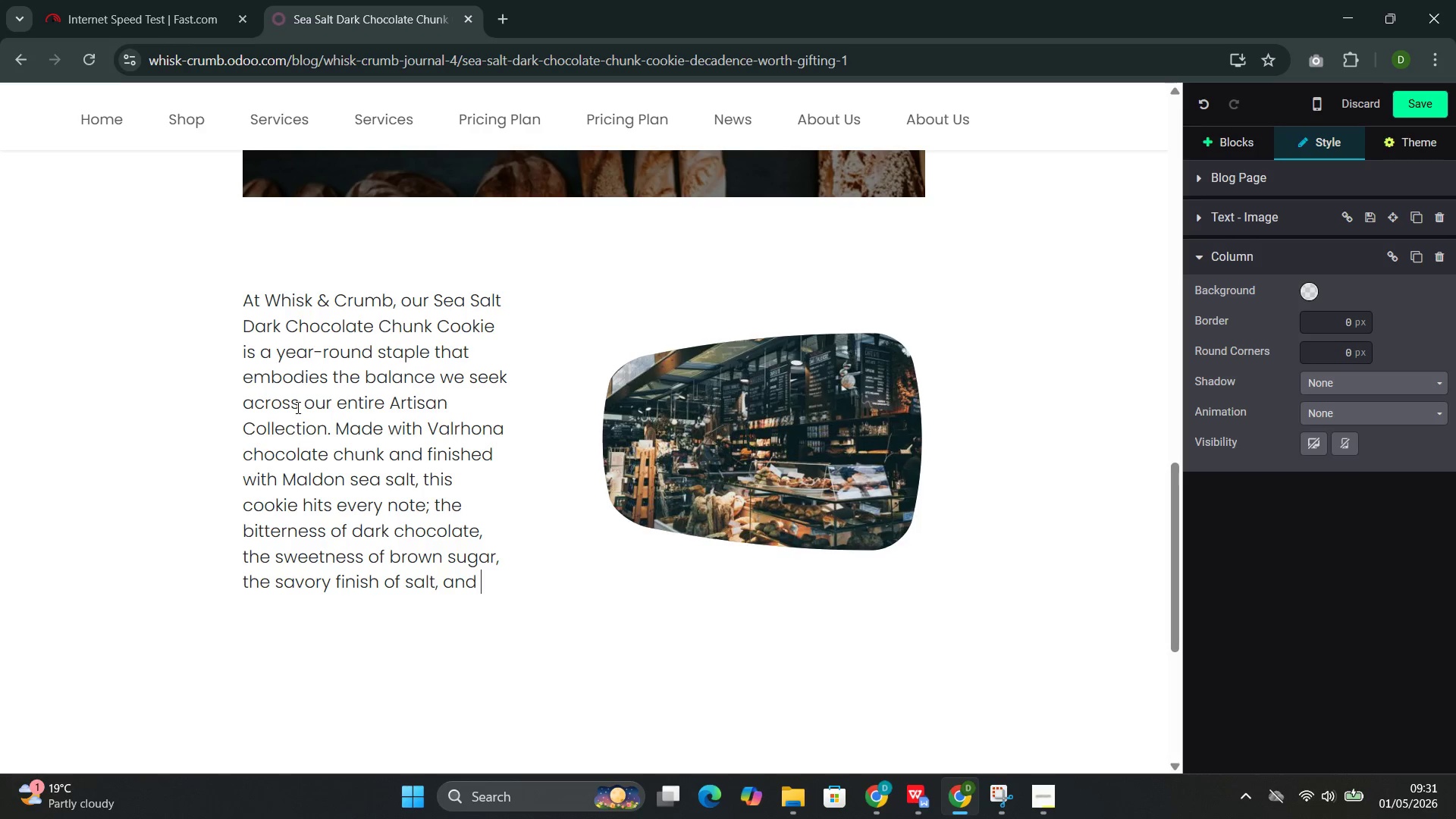 
wait(8.5)
 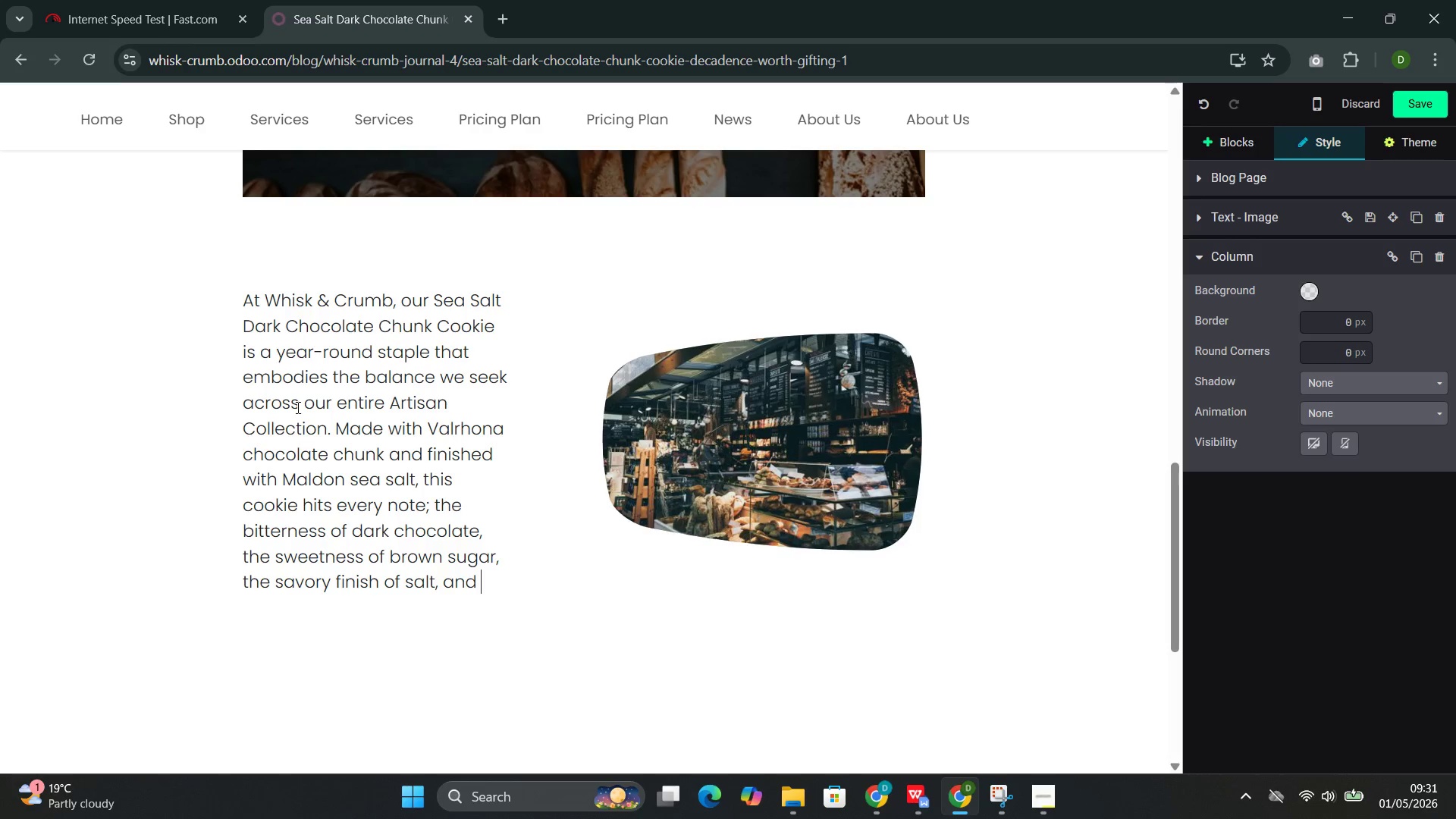 
type(the rich mouthfeel of browned butter )
key(Backspace)
type(.)
 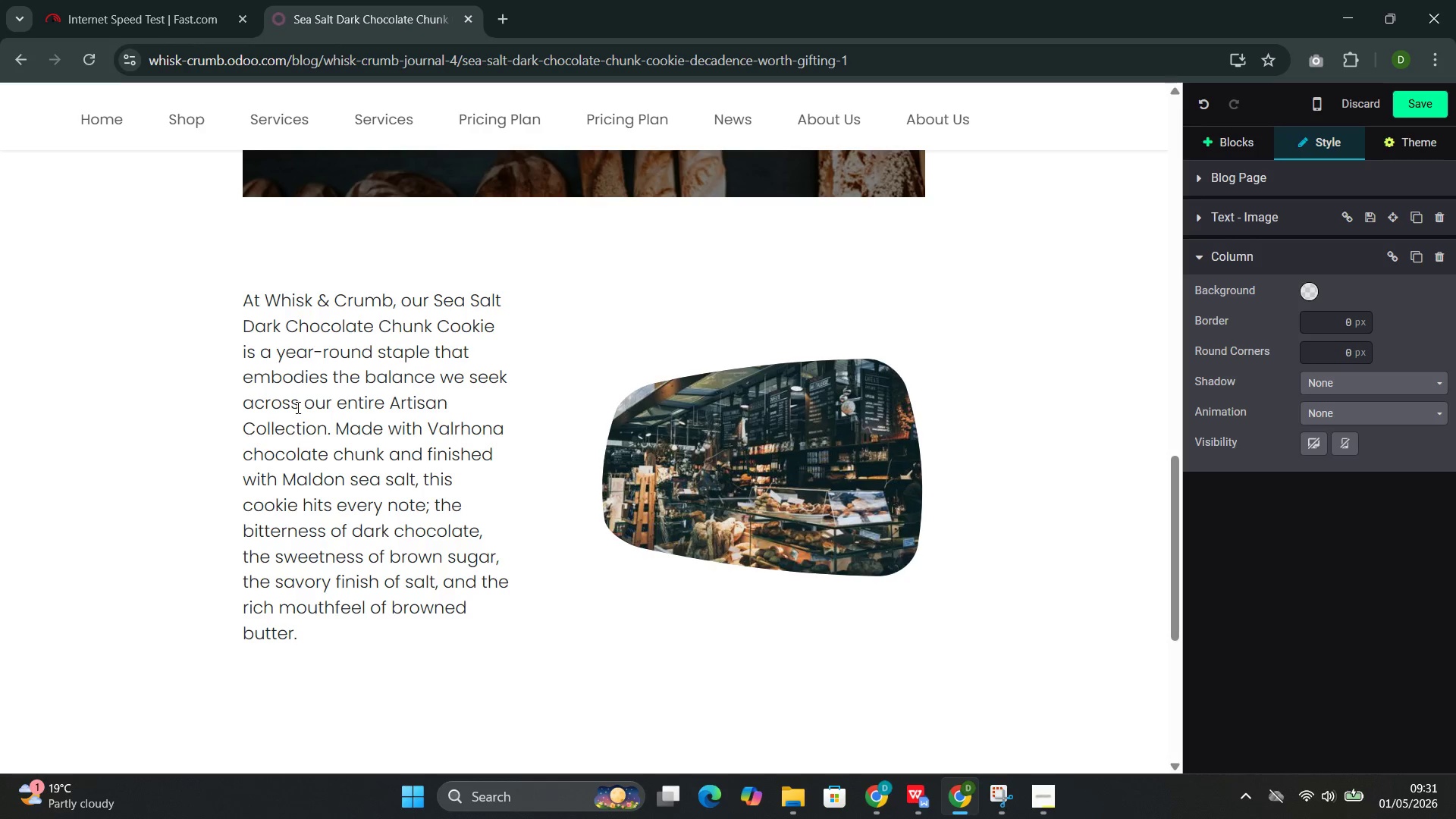 
scroll: coordinate [297, 407], scroll_direction: down, amount: 1.0
 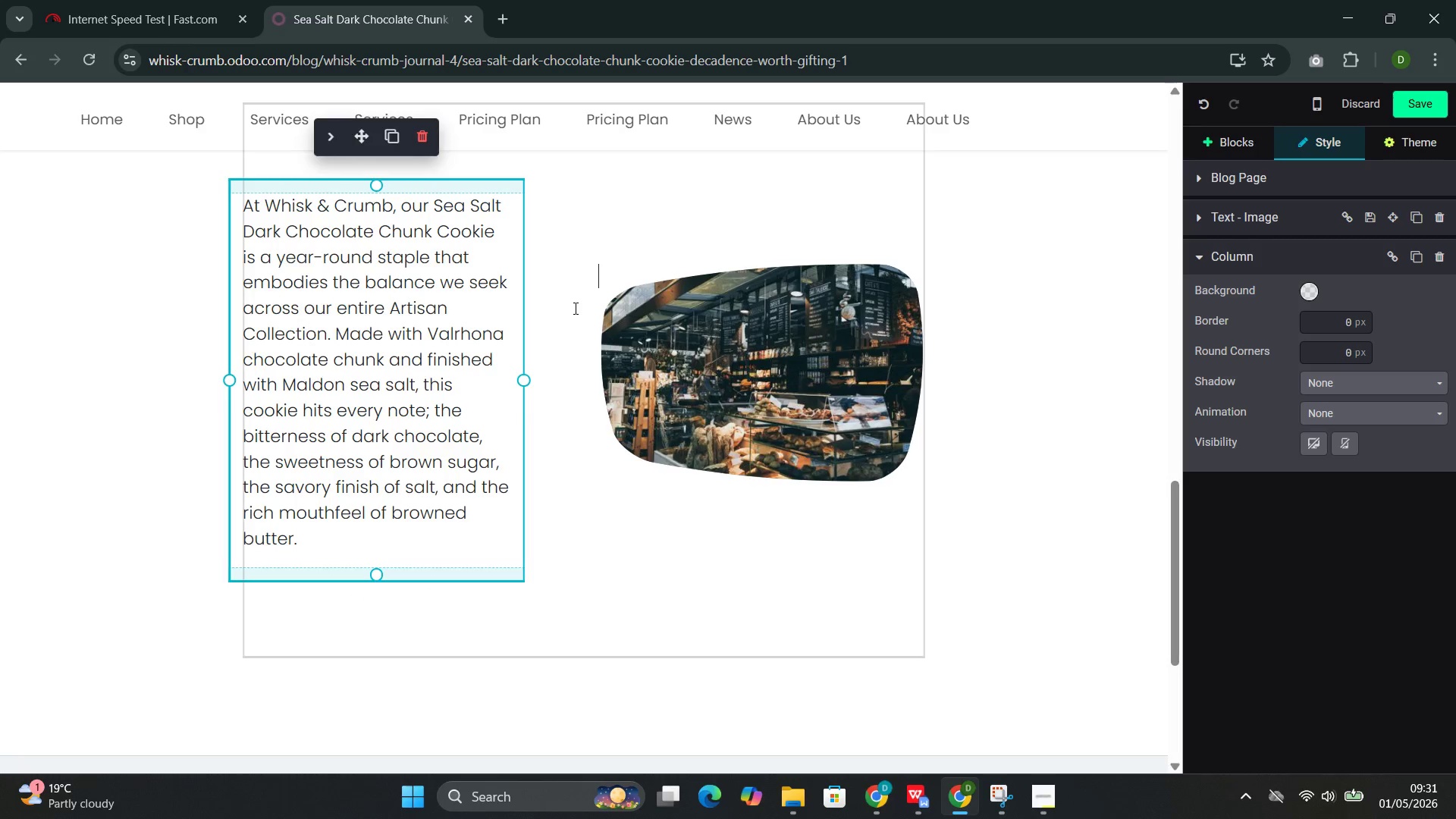 
scroll: coordinate [580, 443], scroll_direction: up, amount: 1.0
 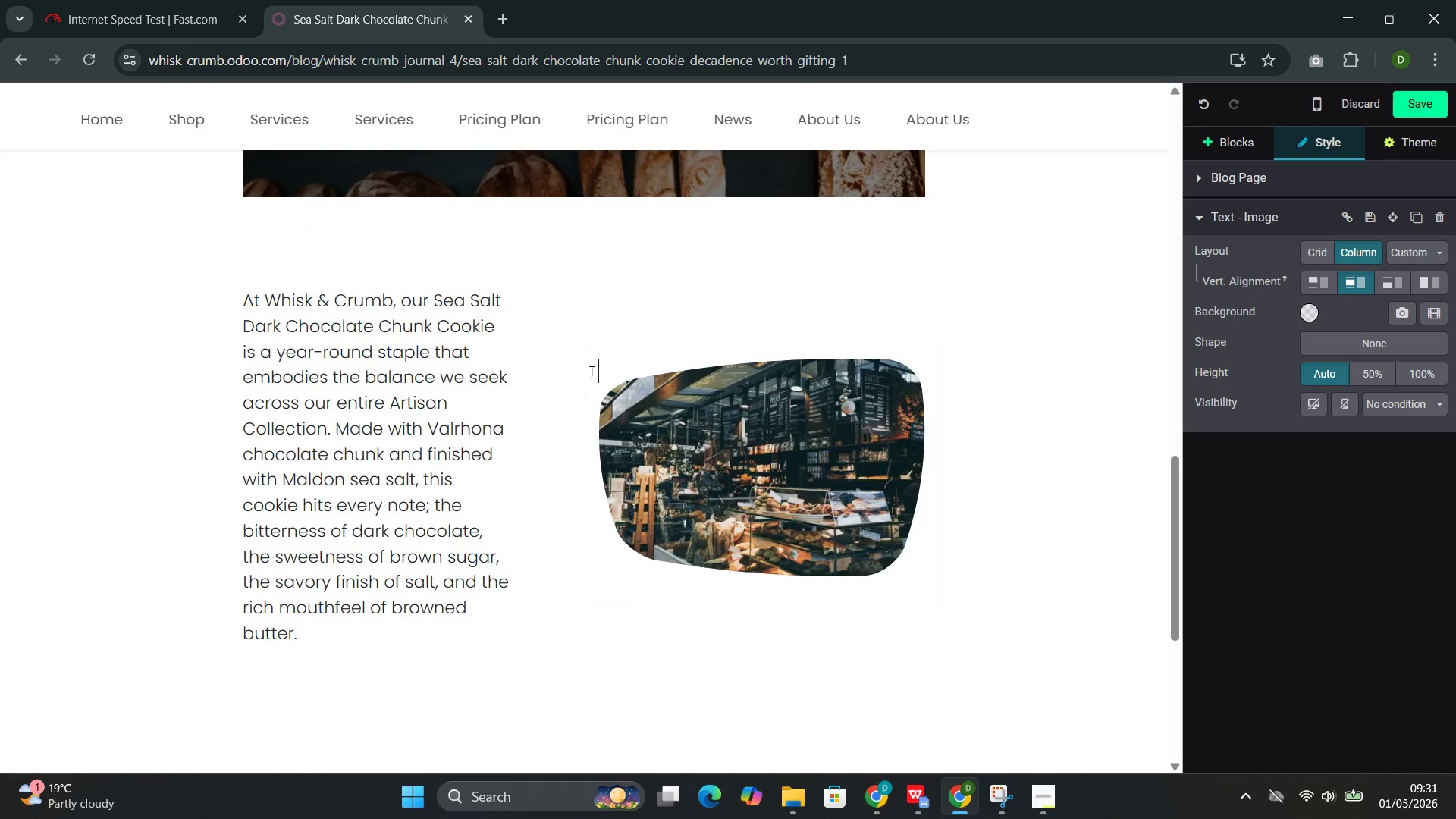 
left_click([593, 356])
 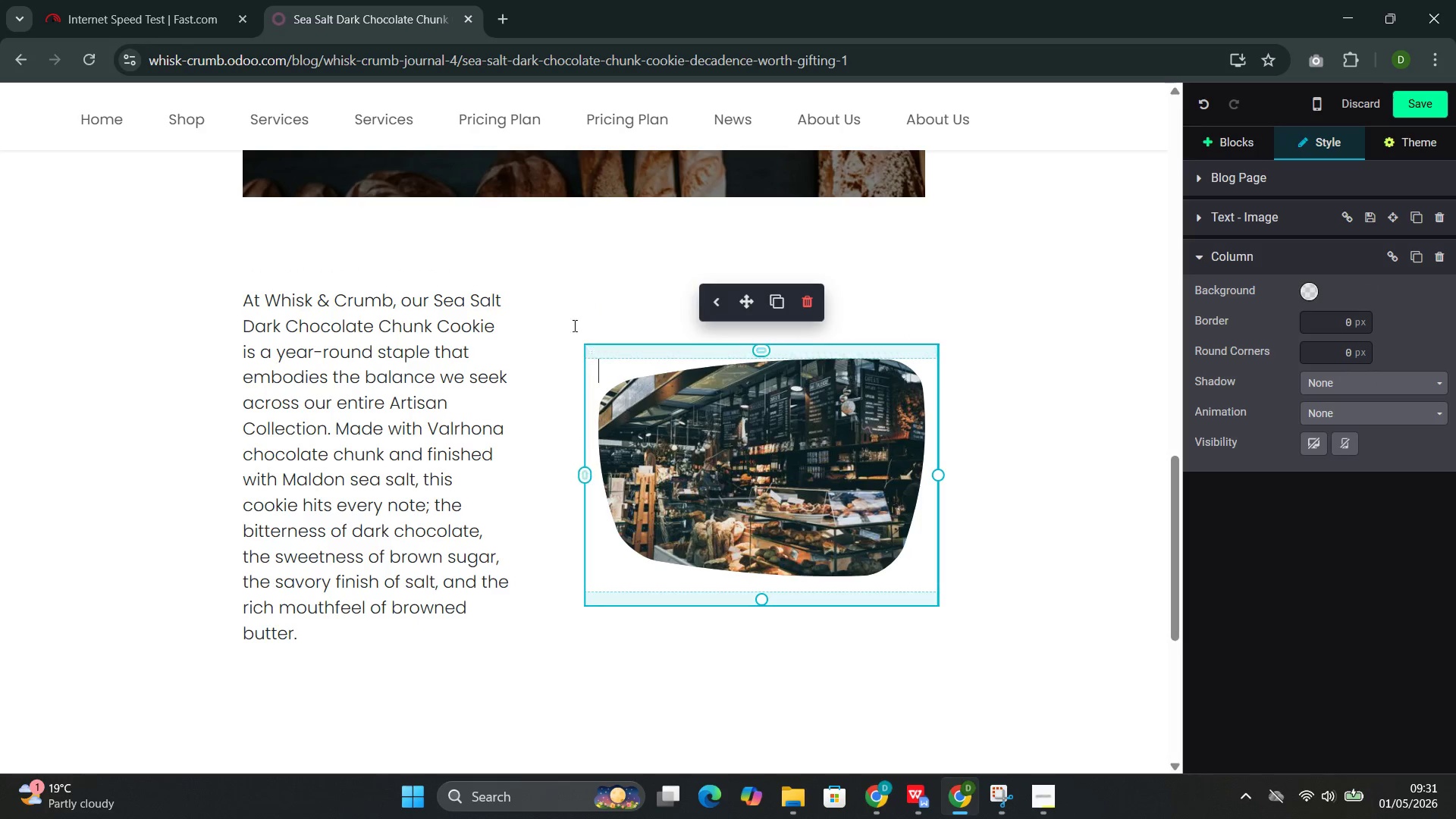 
left_click([573, 316])
 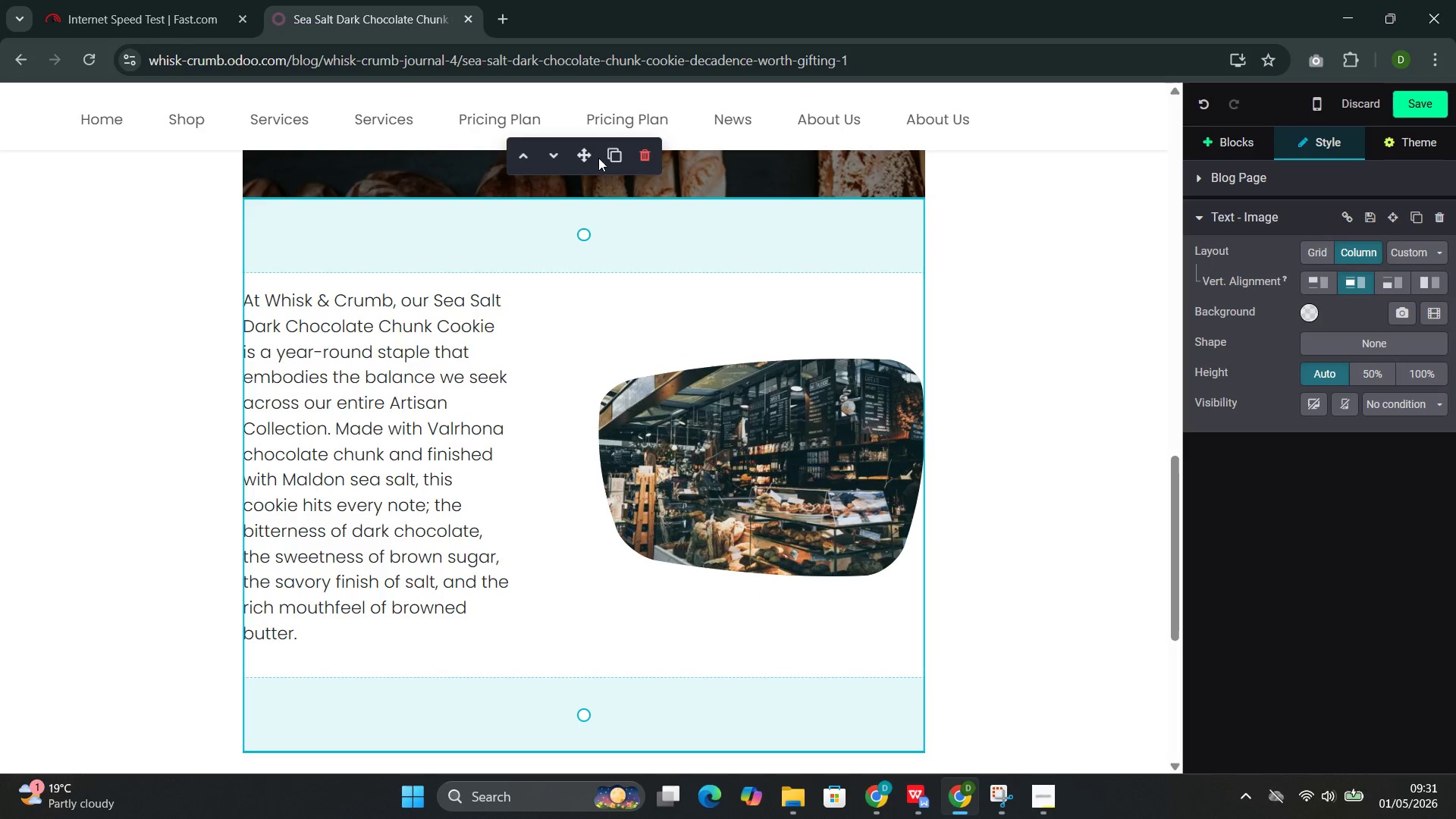 
left_click([601, 149])
 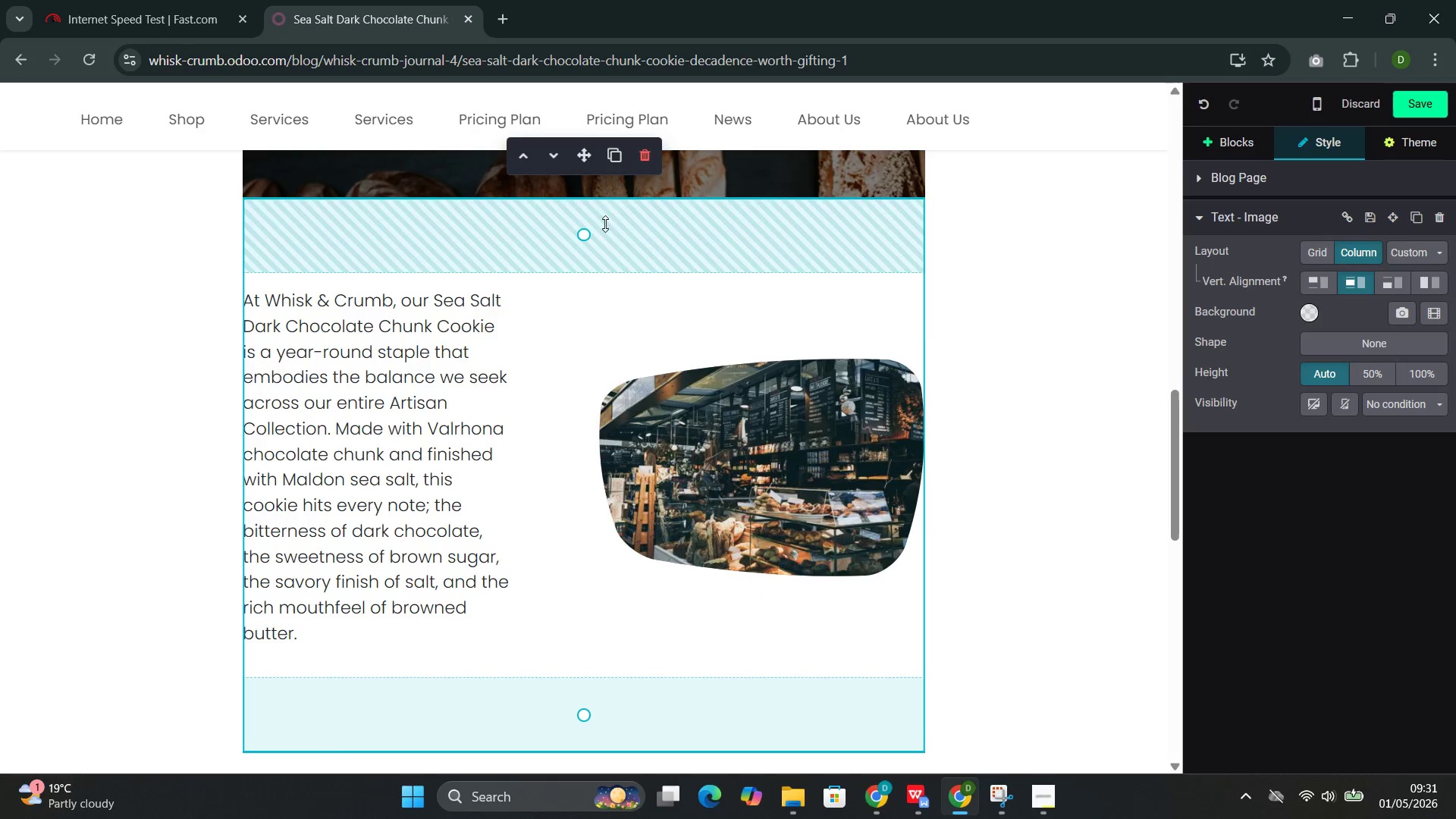 
scroll: coordinate [631, 510], scroll_direction: down, amount: 6.0
 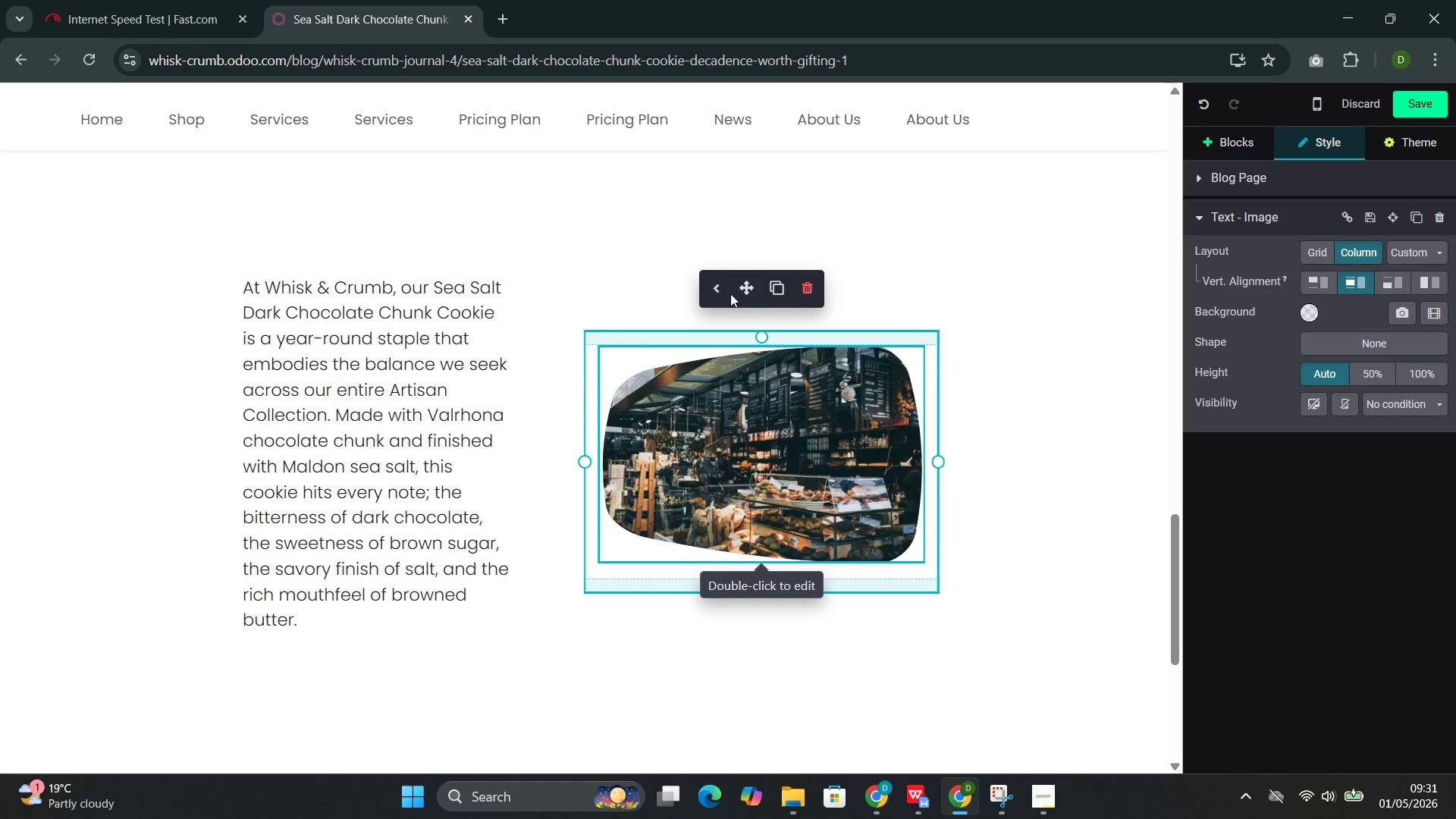 
left_click([723, 291])
 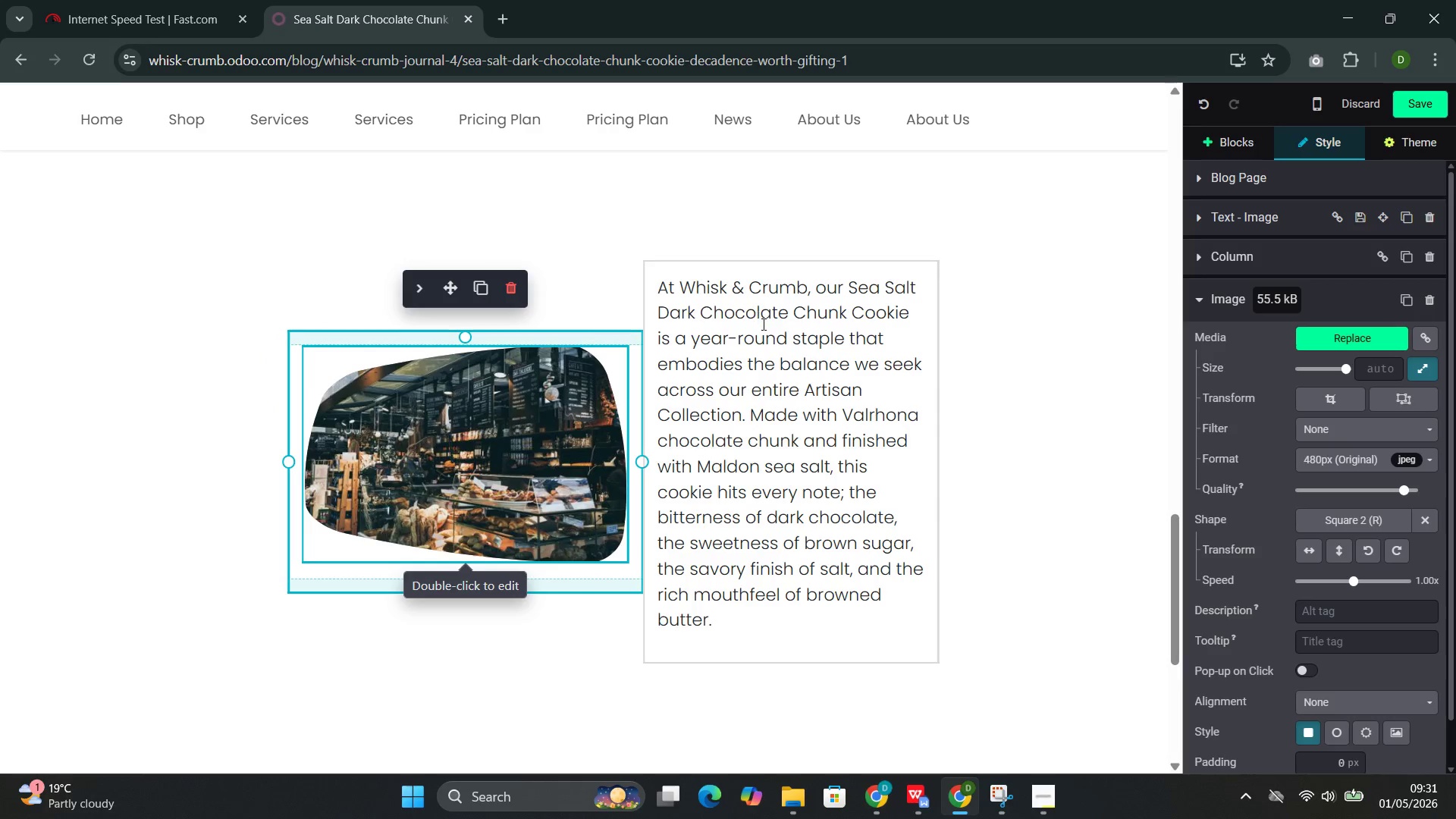 
left_click([763, 331])
 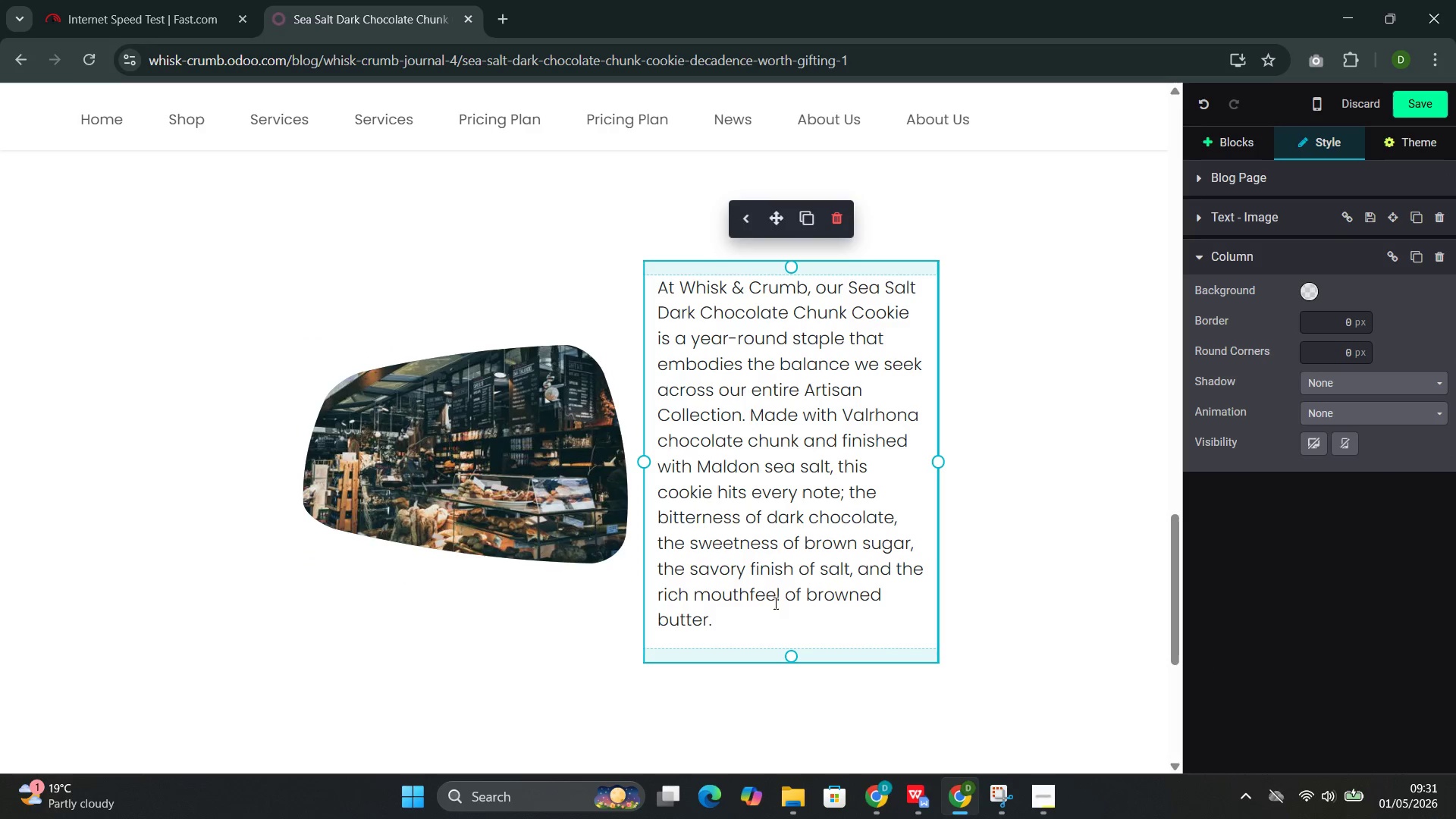 
left_click_drag(start_coordinate=[754, 626], to_coordinate=[682, 293])
 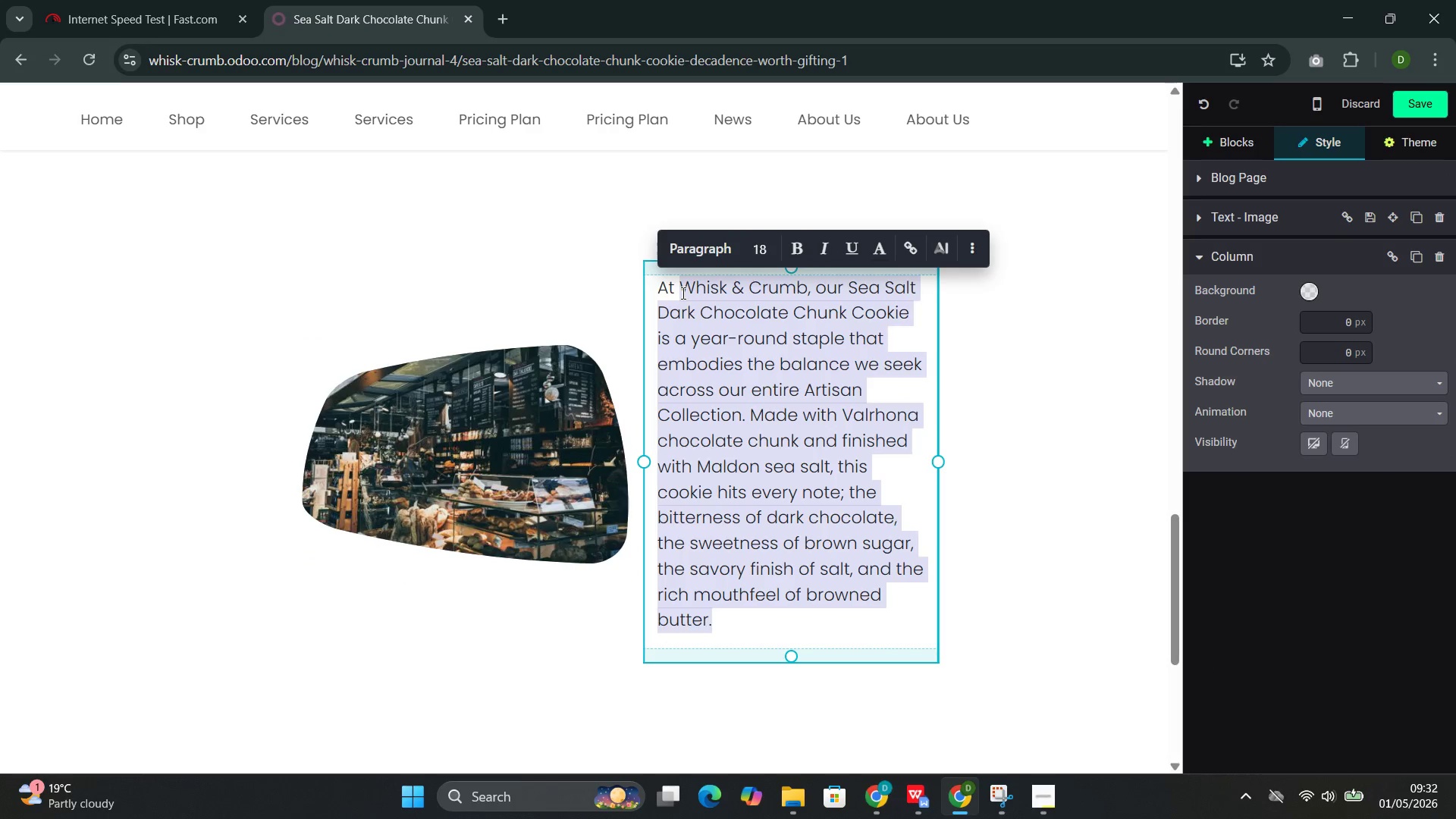 
key(Backspace)
 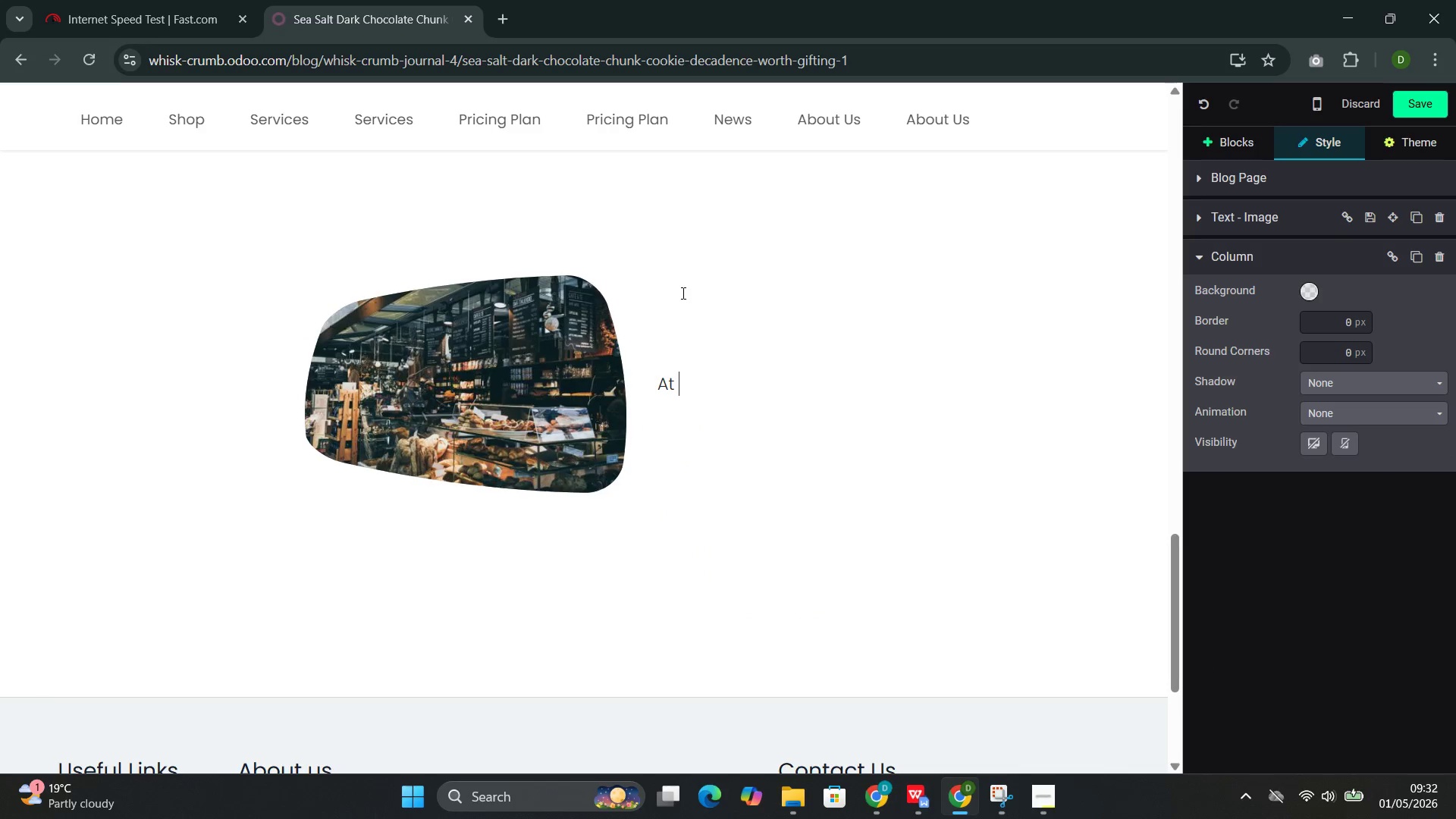 
key(Backspace)
 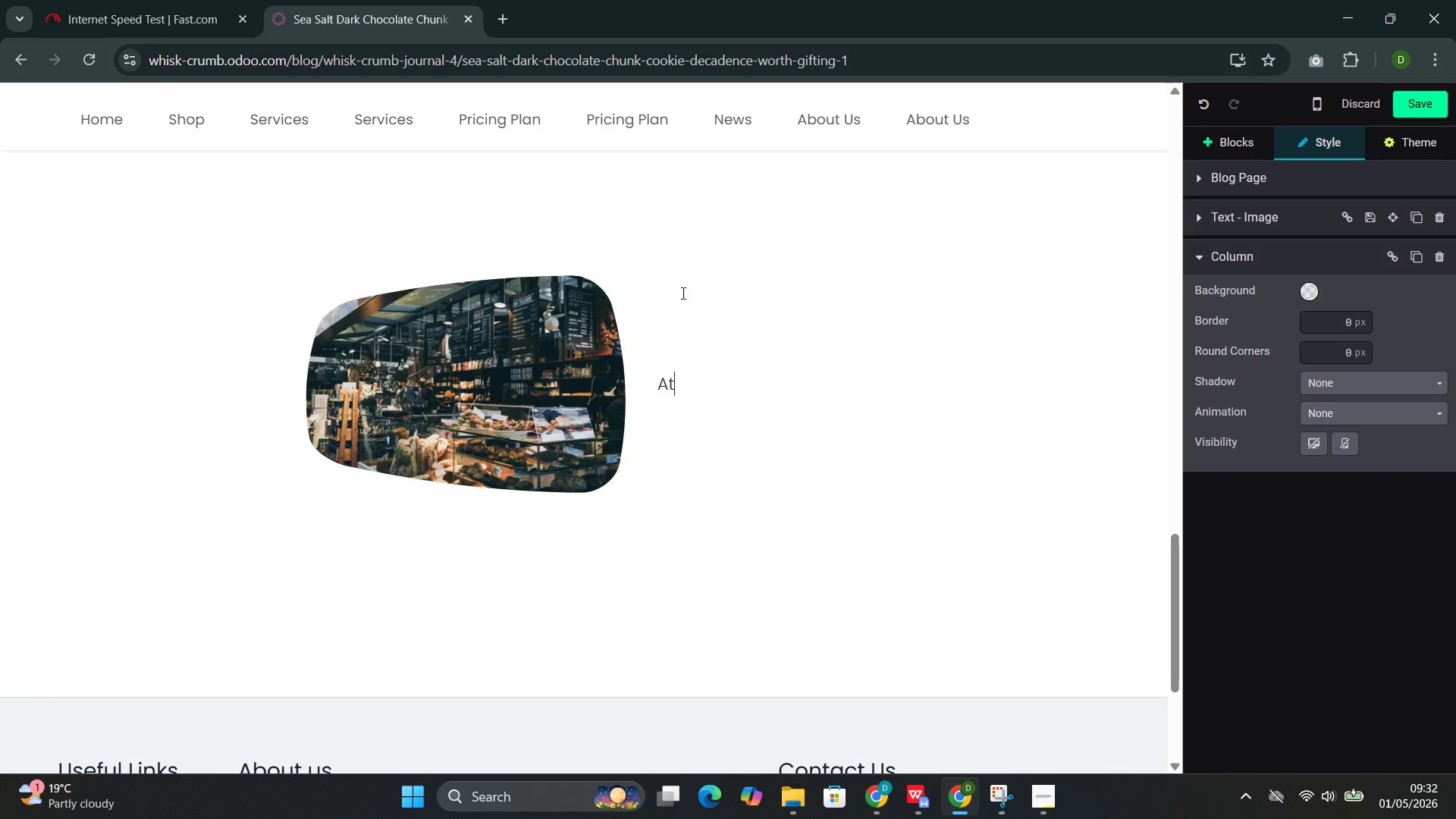 
key(Backspace)
 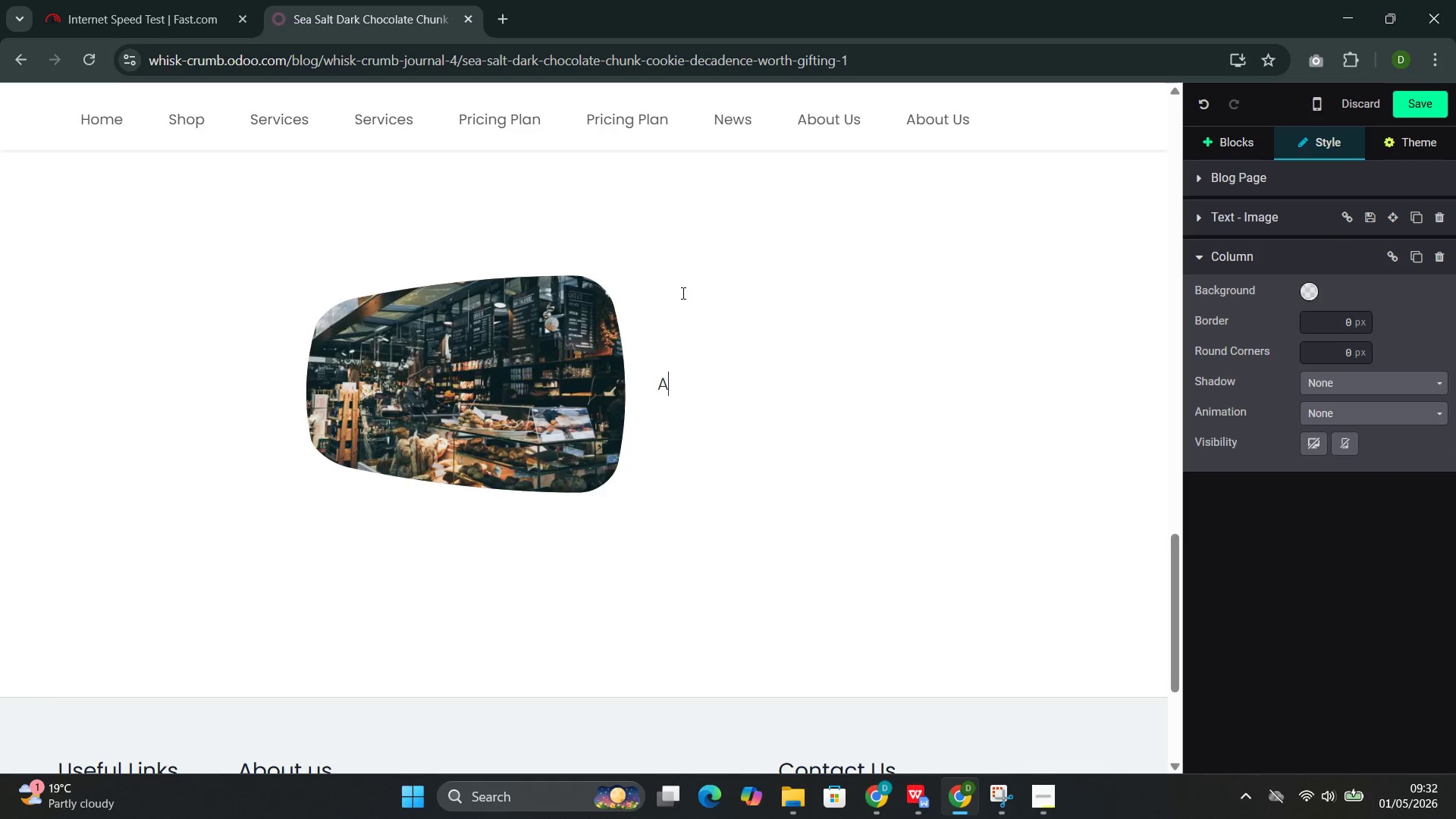 
key(Backspace)
 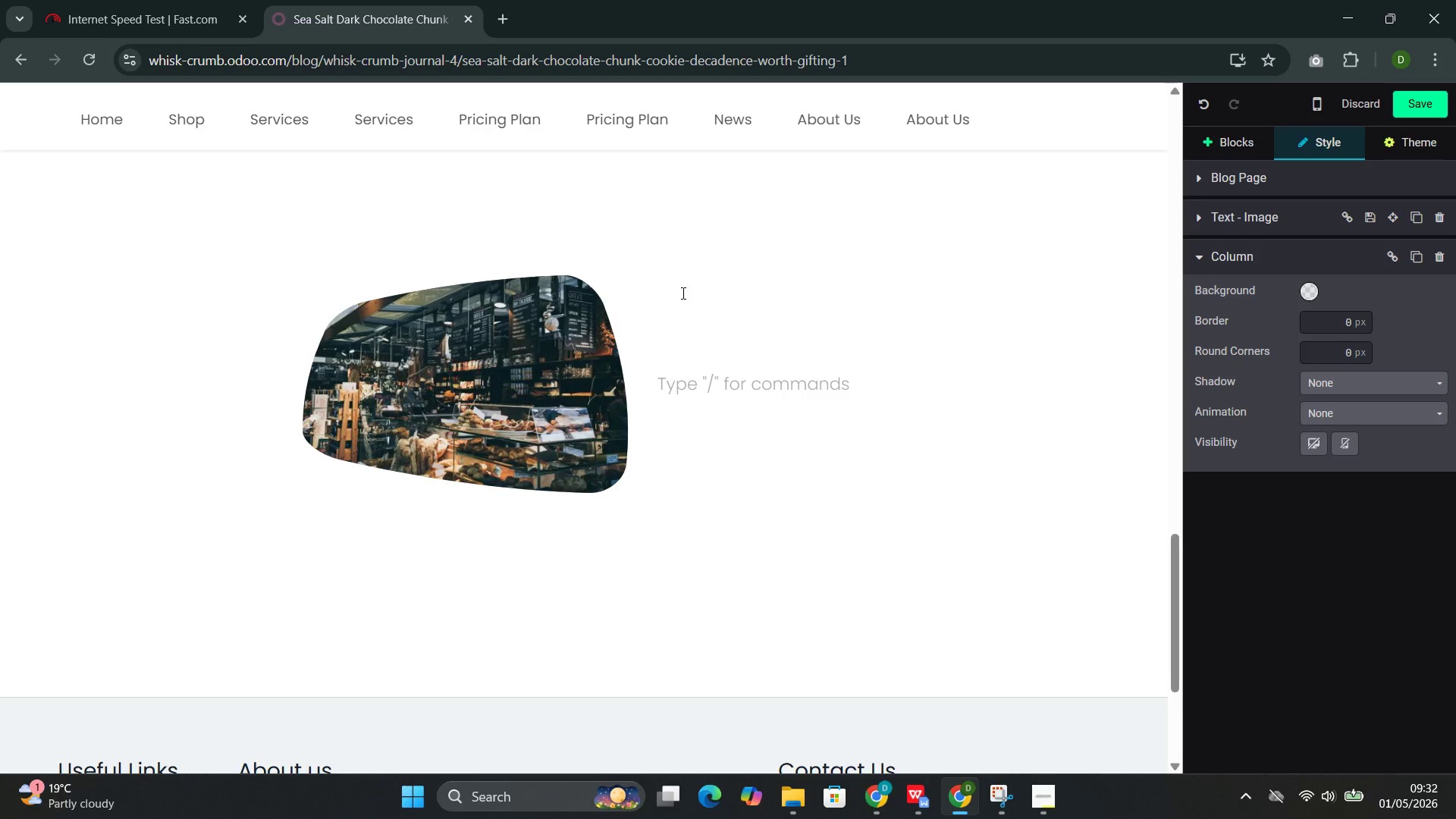 
wait(15.55)
 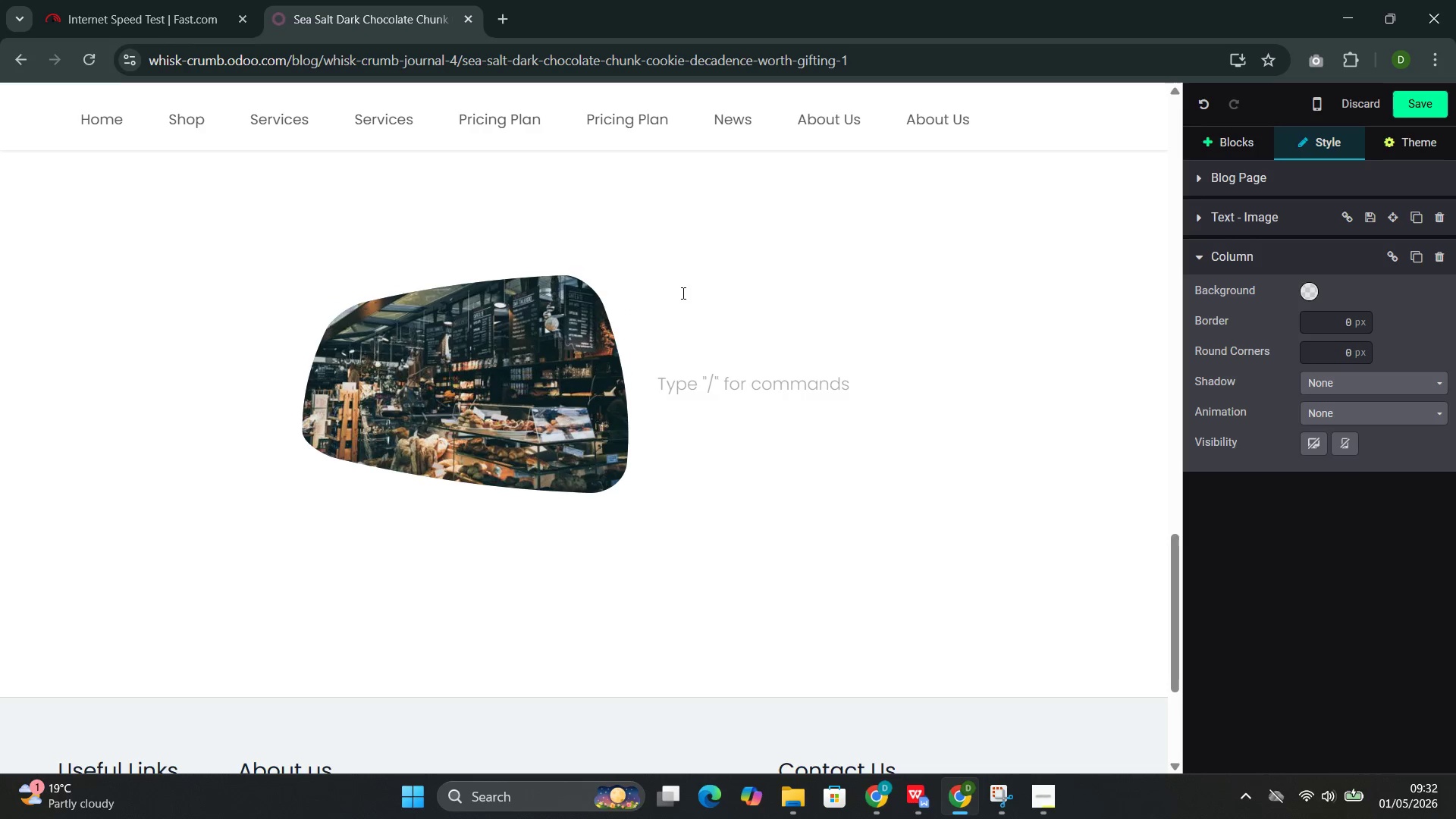 
type(This pos )
key(Backspace)
type(t explere)
 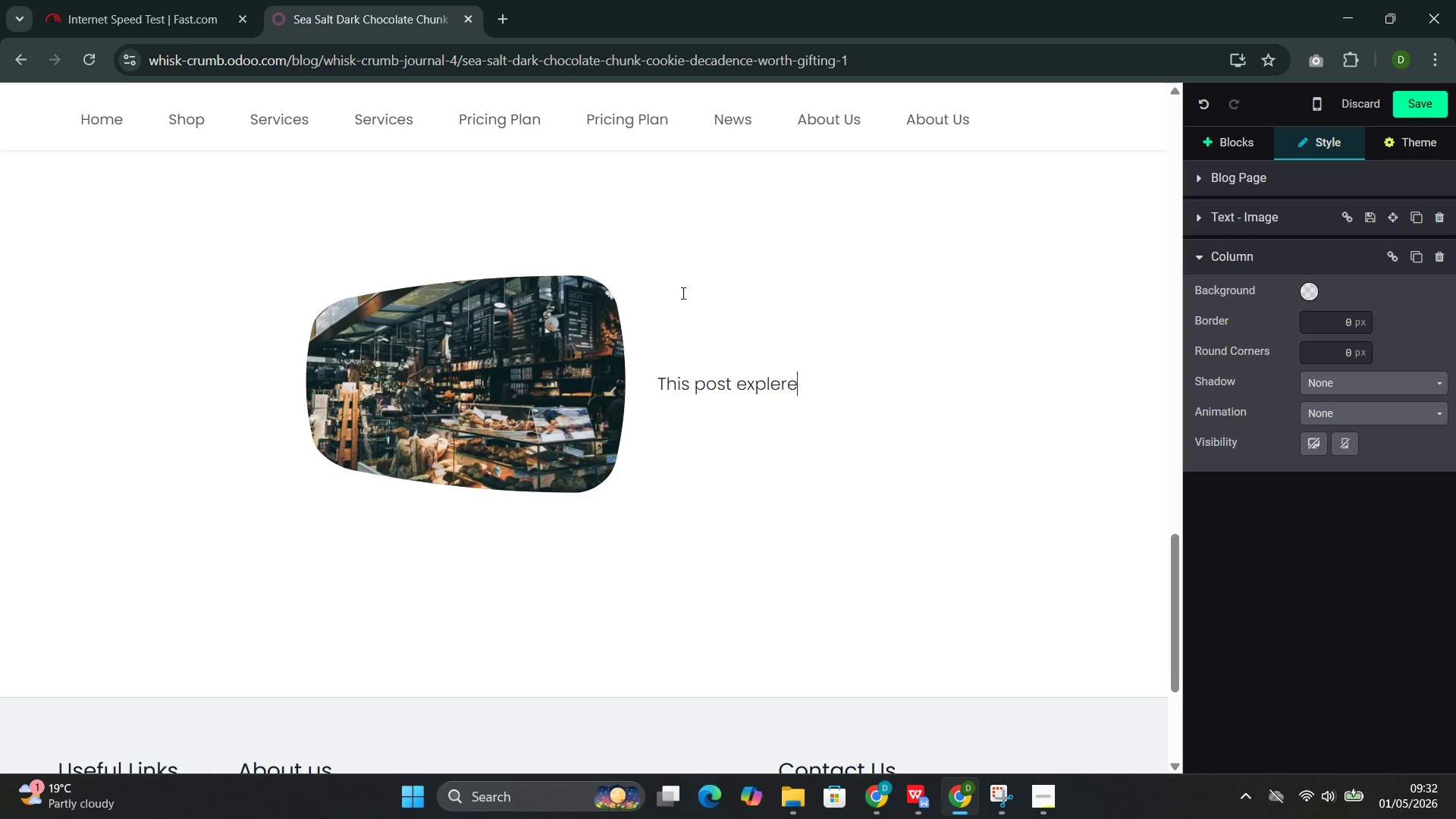 
wait(7.28)
 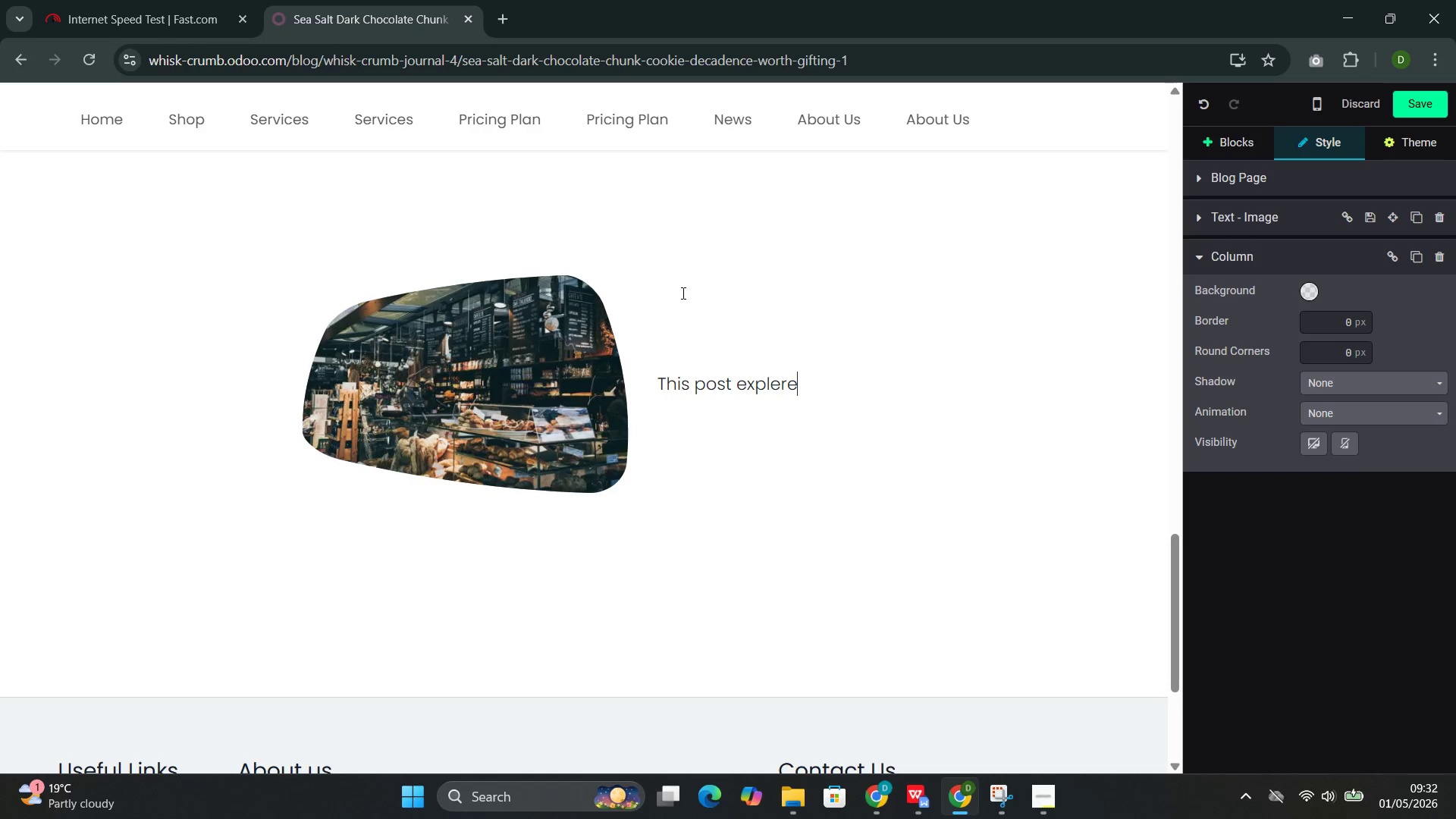 
key(S)
 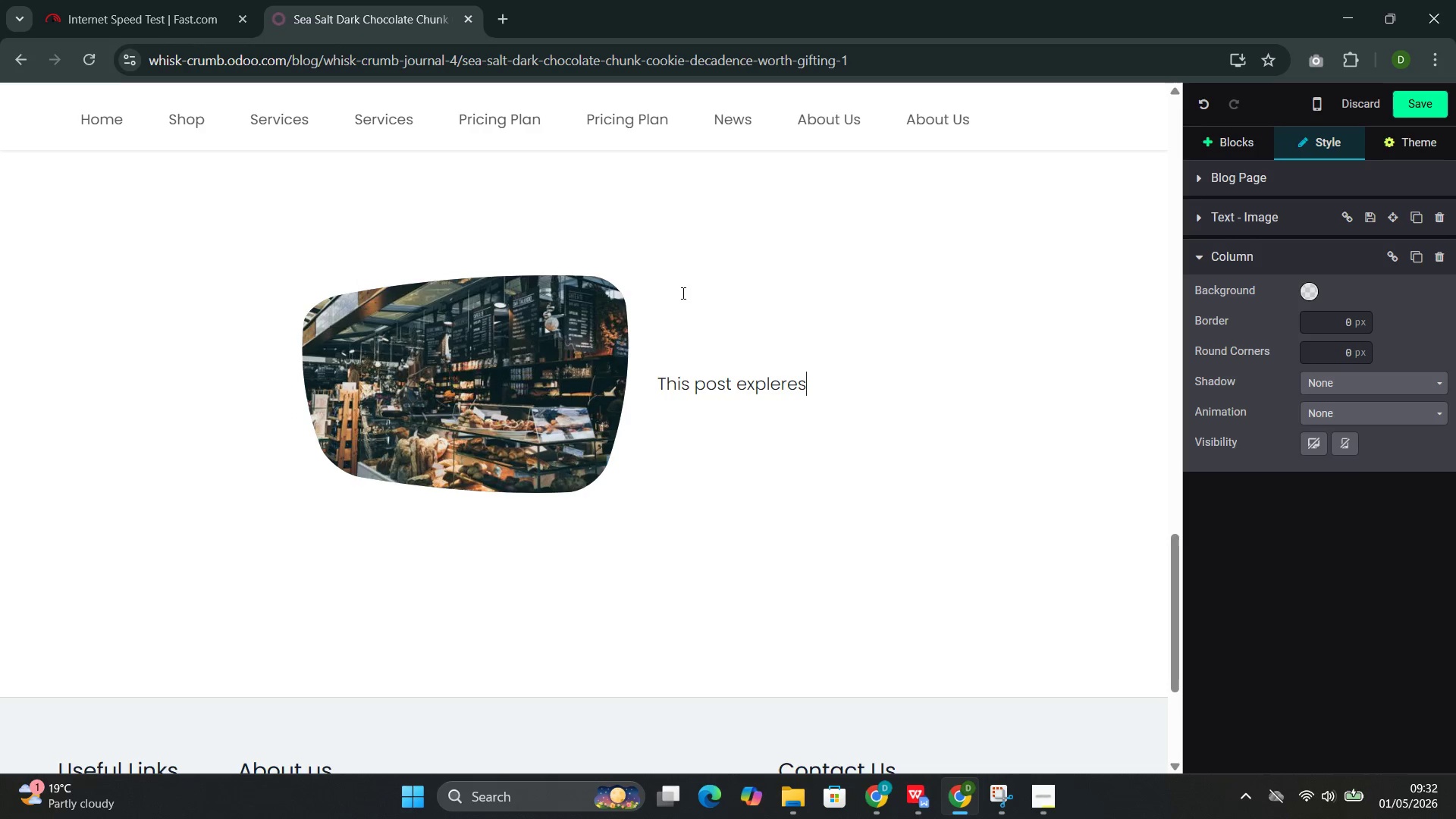 
type( r)
key(Backspace)
type(the science behind the combination and waht )
key(Backspace)
key(Backspace)
key(Backspace)
key(Backspace)
type(hat )
 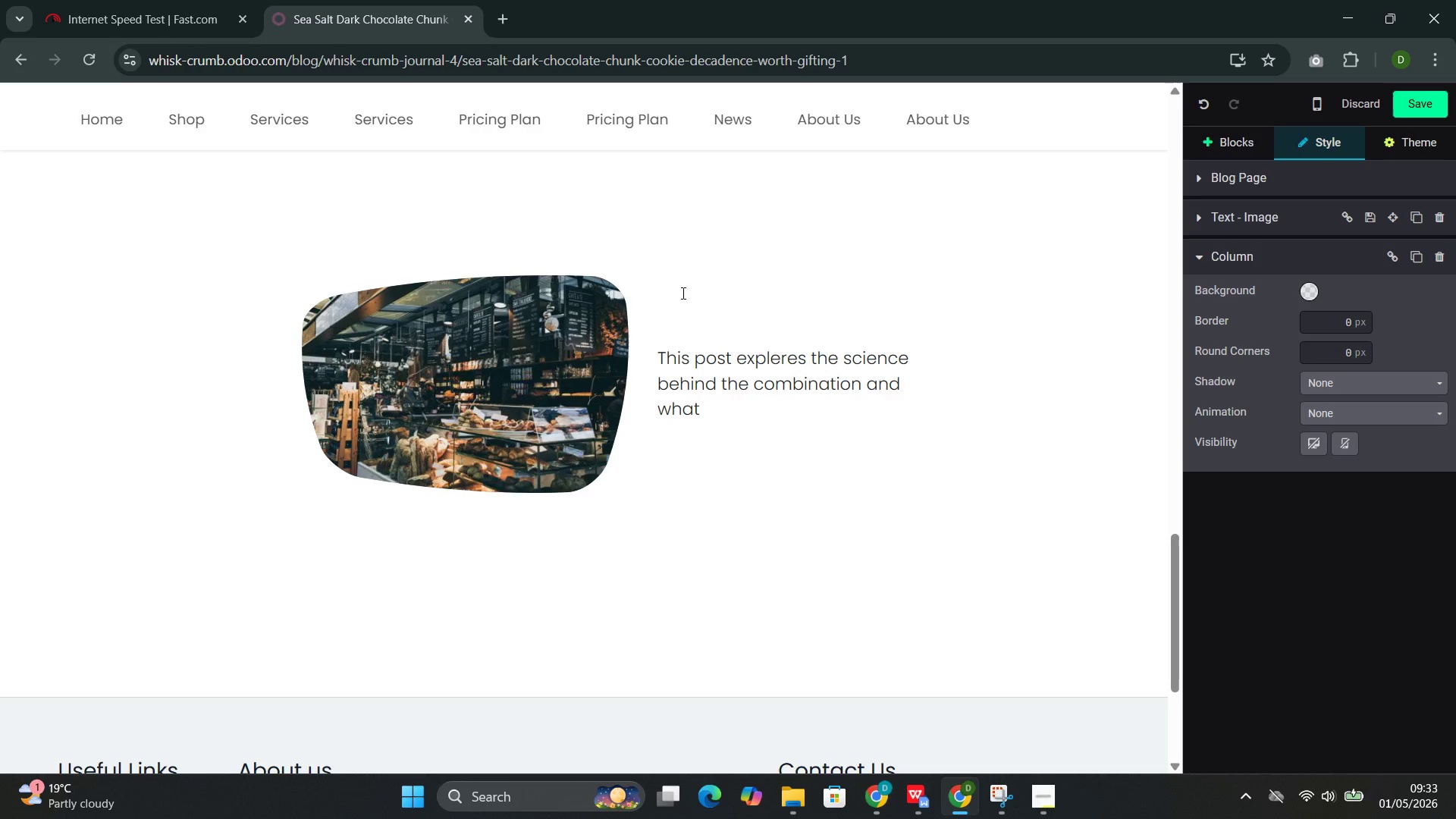 
type(distinguishes our hift-ready version.)
 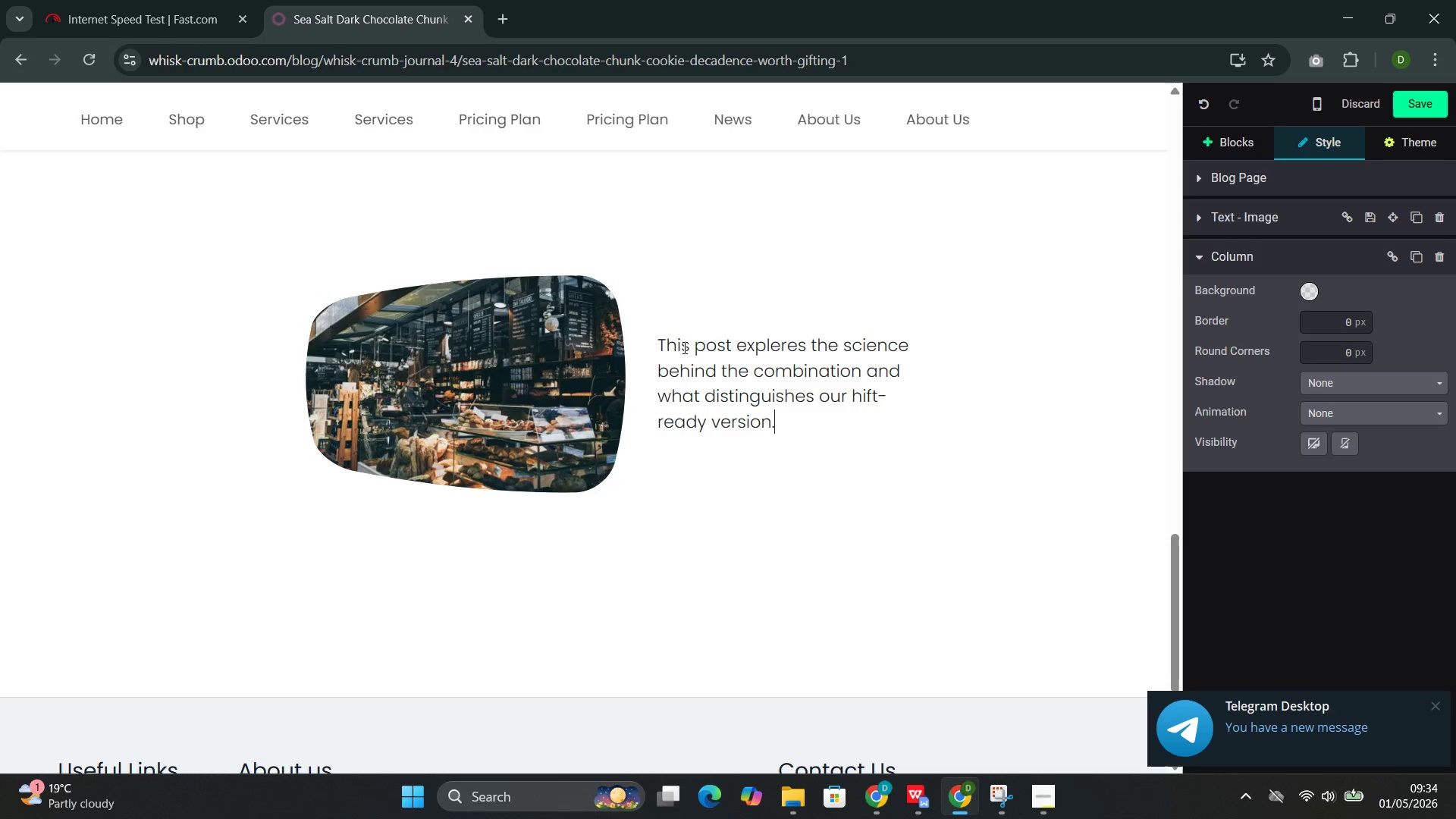 
wait(60.14)
 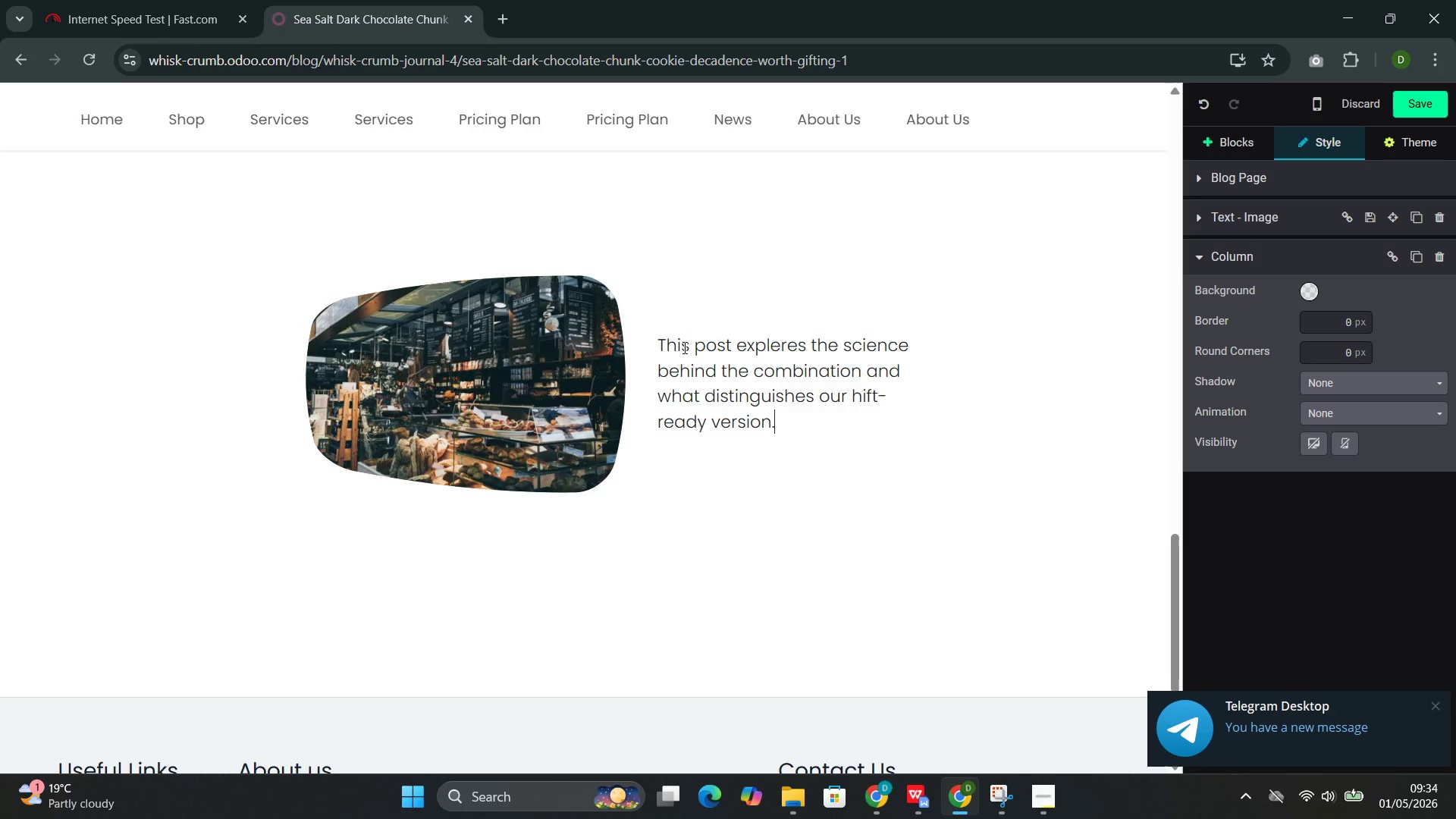 
left_click([798, 504])
 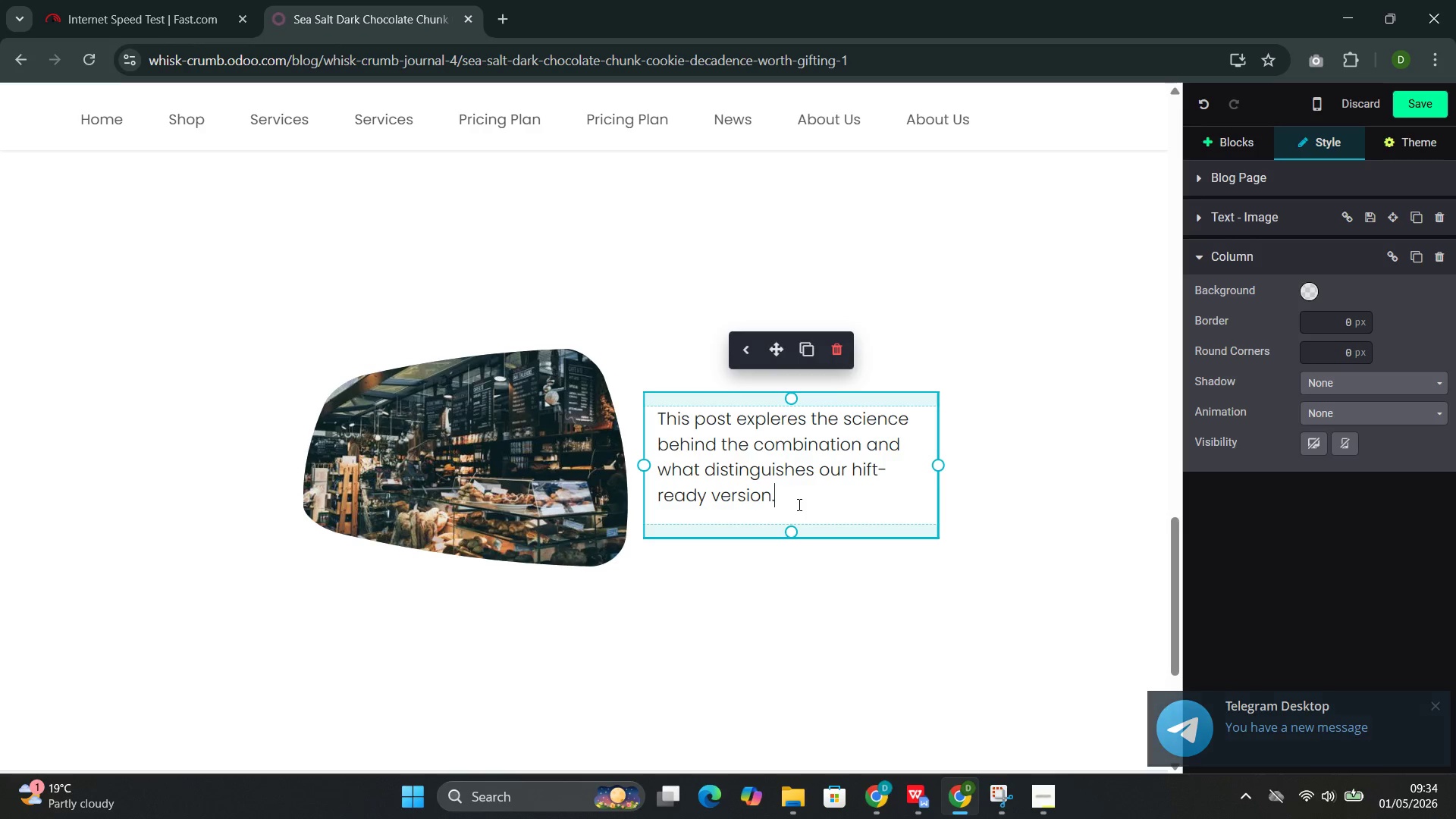 
key(Enter)
 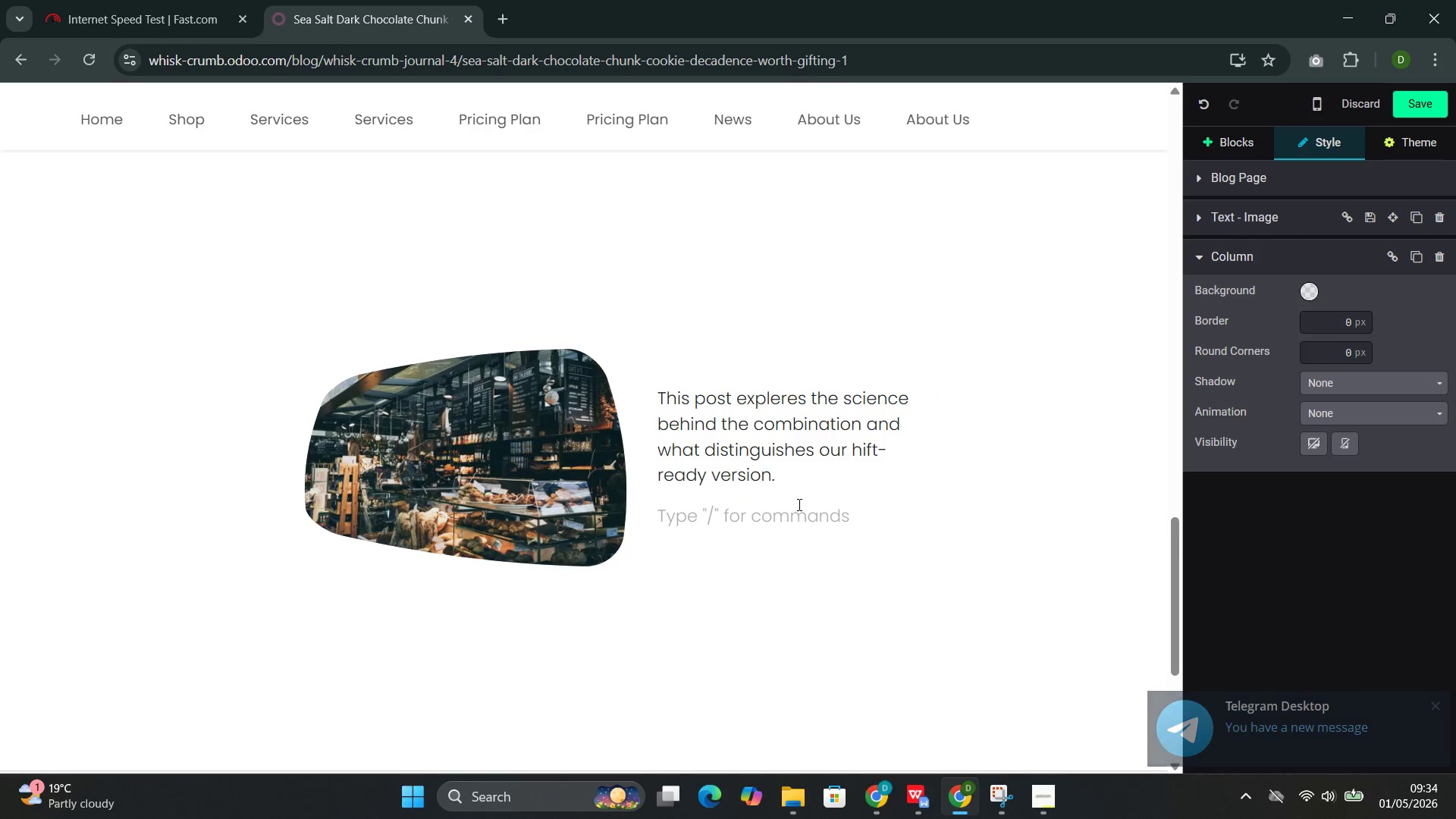 
key(Slash)
 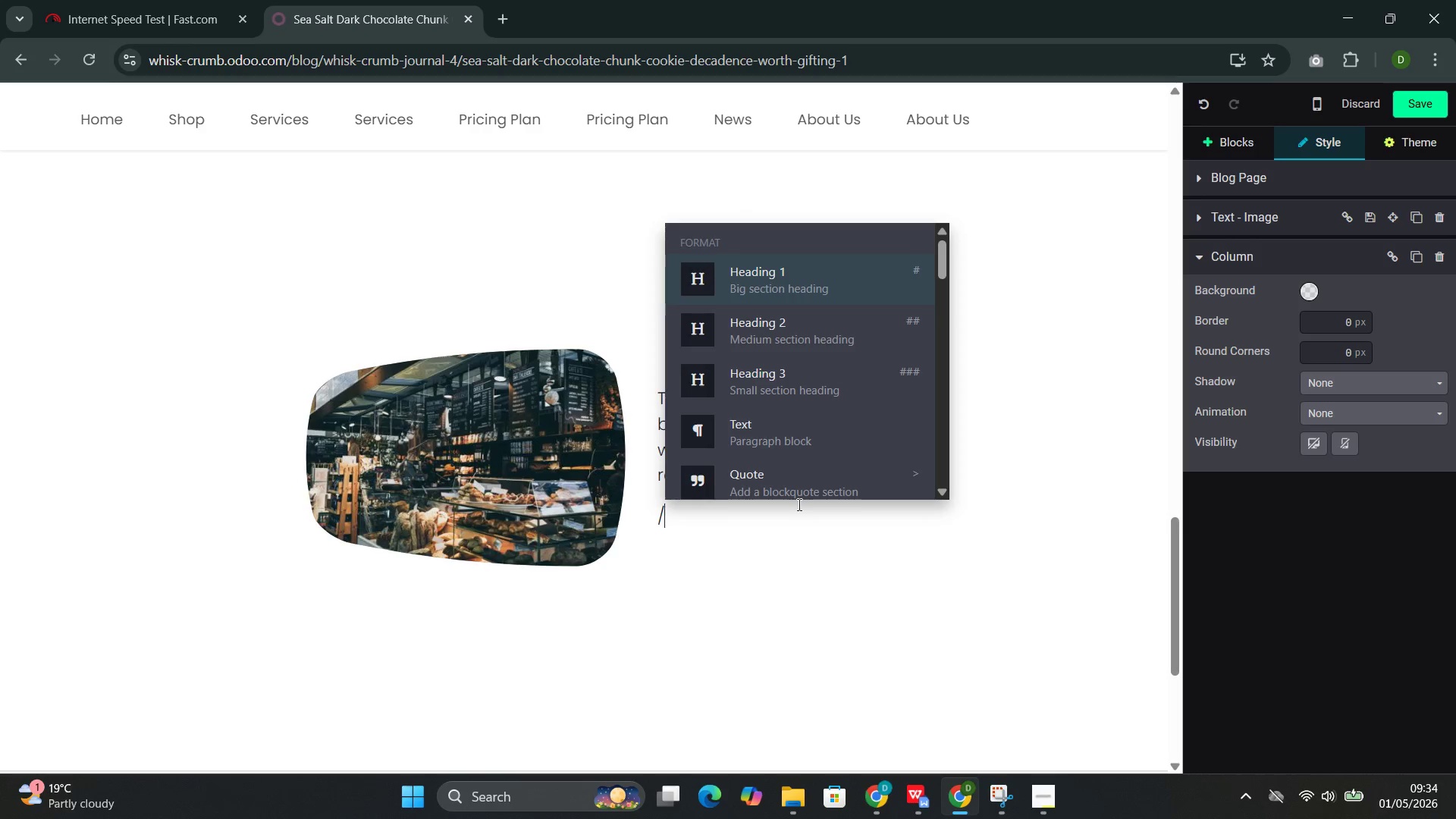 
key(ArrowDown)
 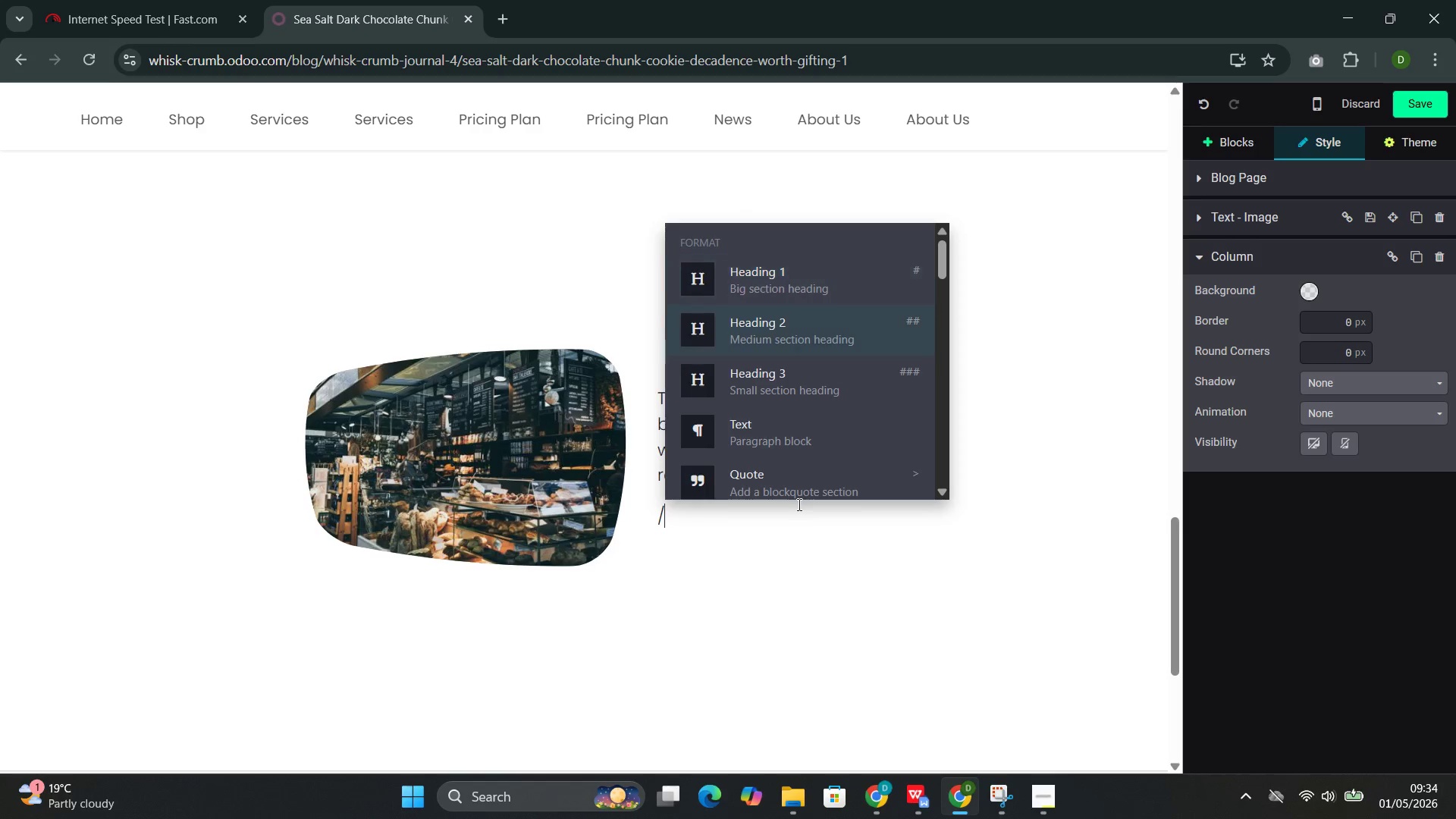 
key(ArrowDown)
 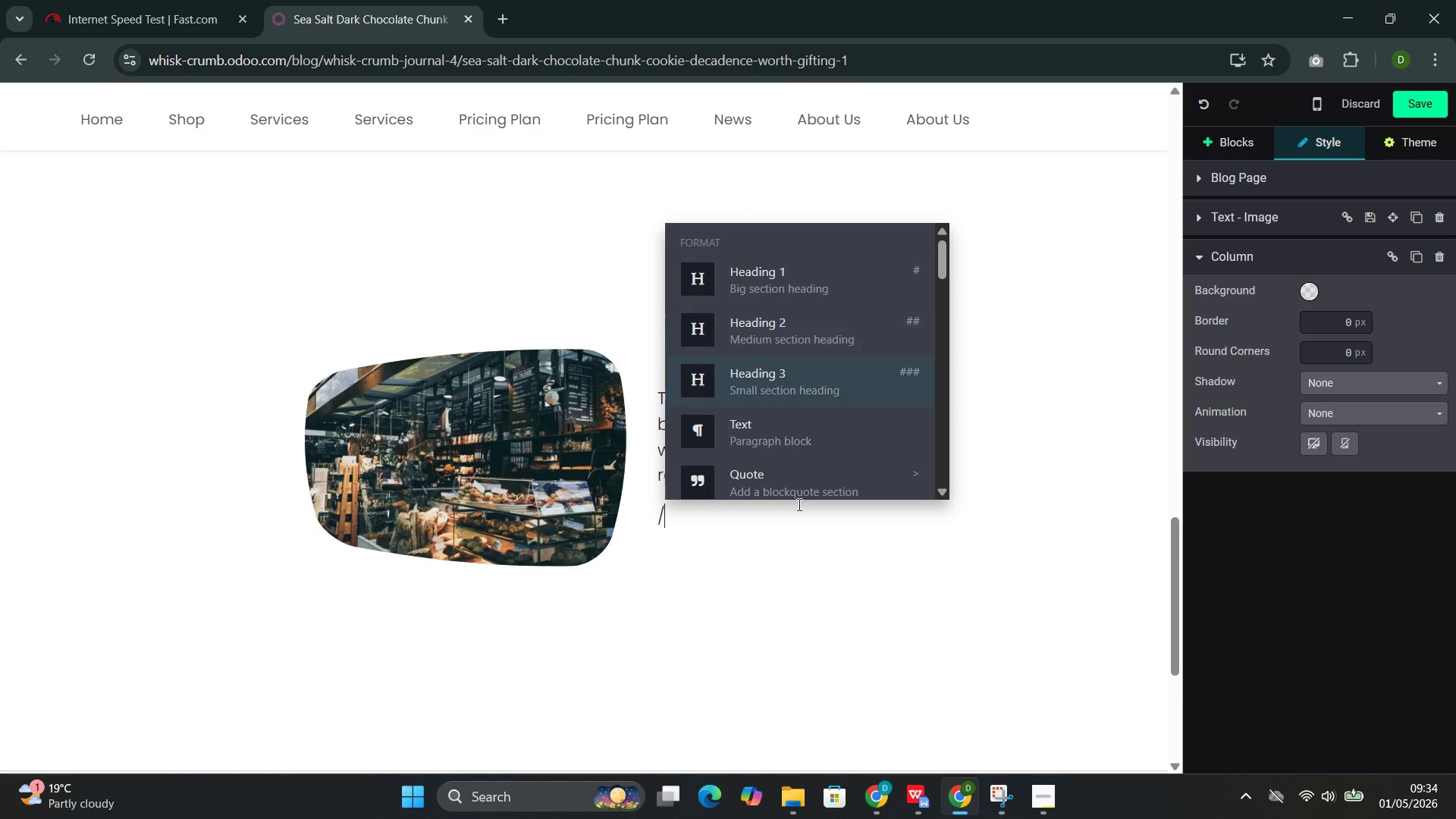 
key(ArrowDown)
 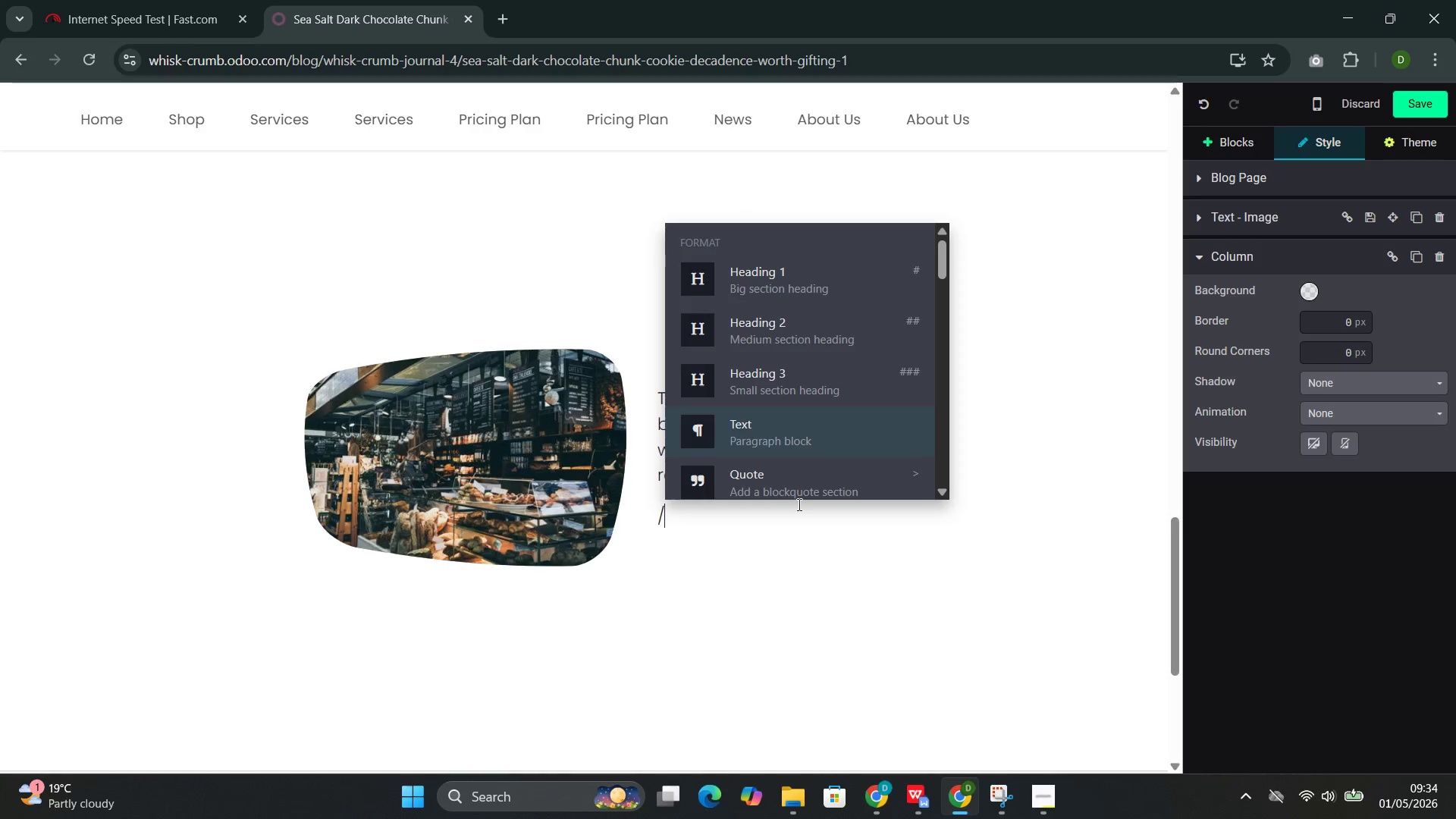 
key(ArrowDown)
 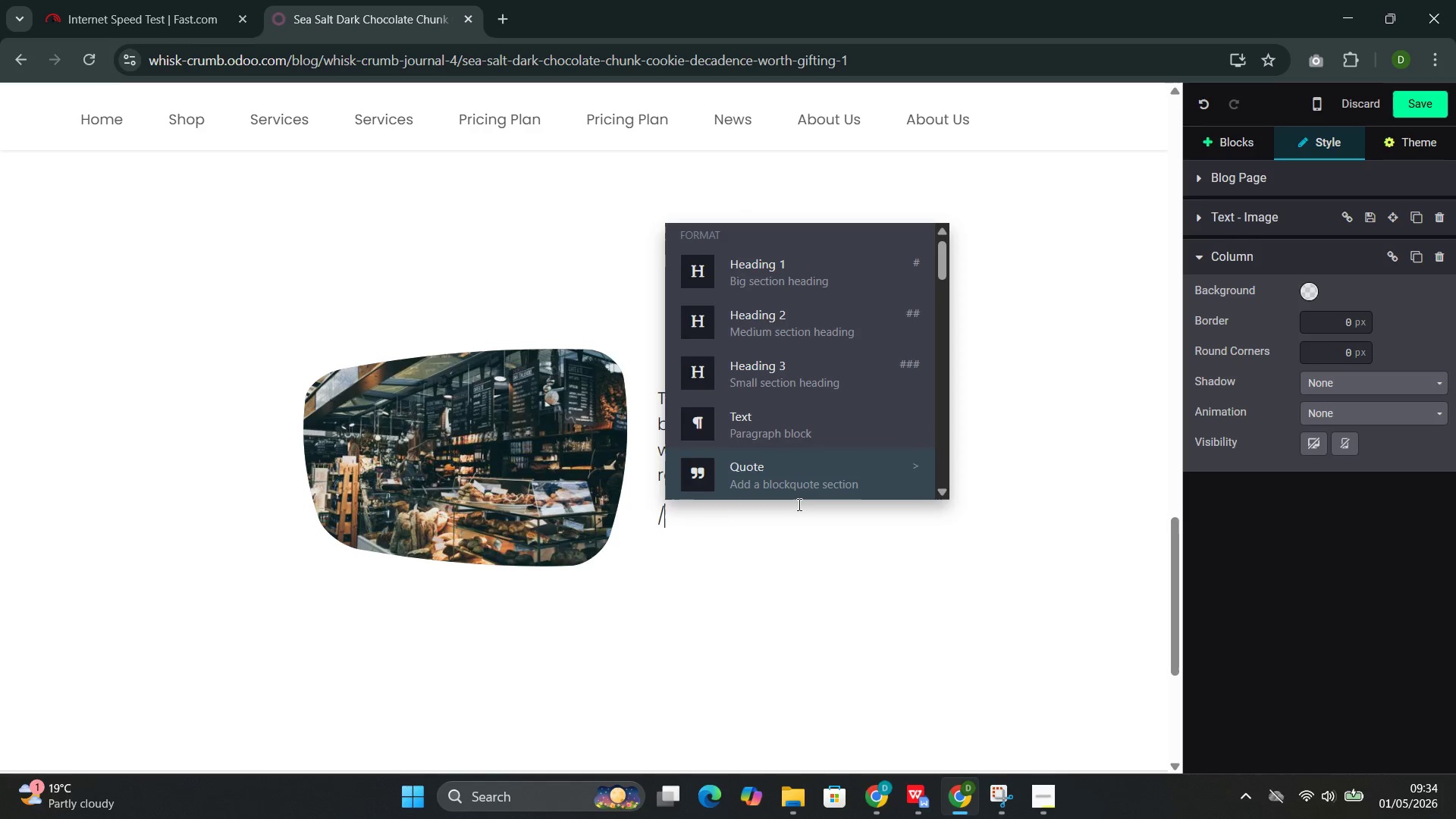 
key(Enter)
 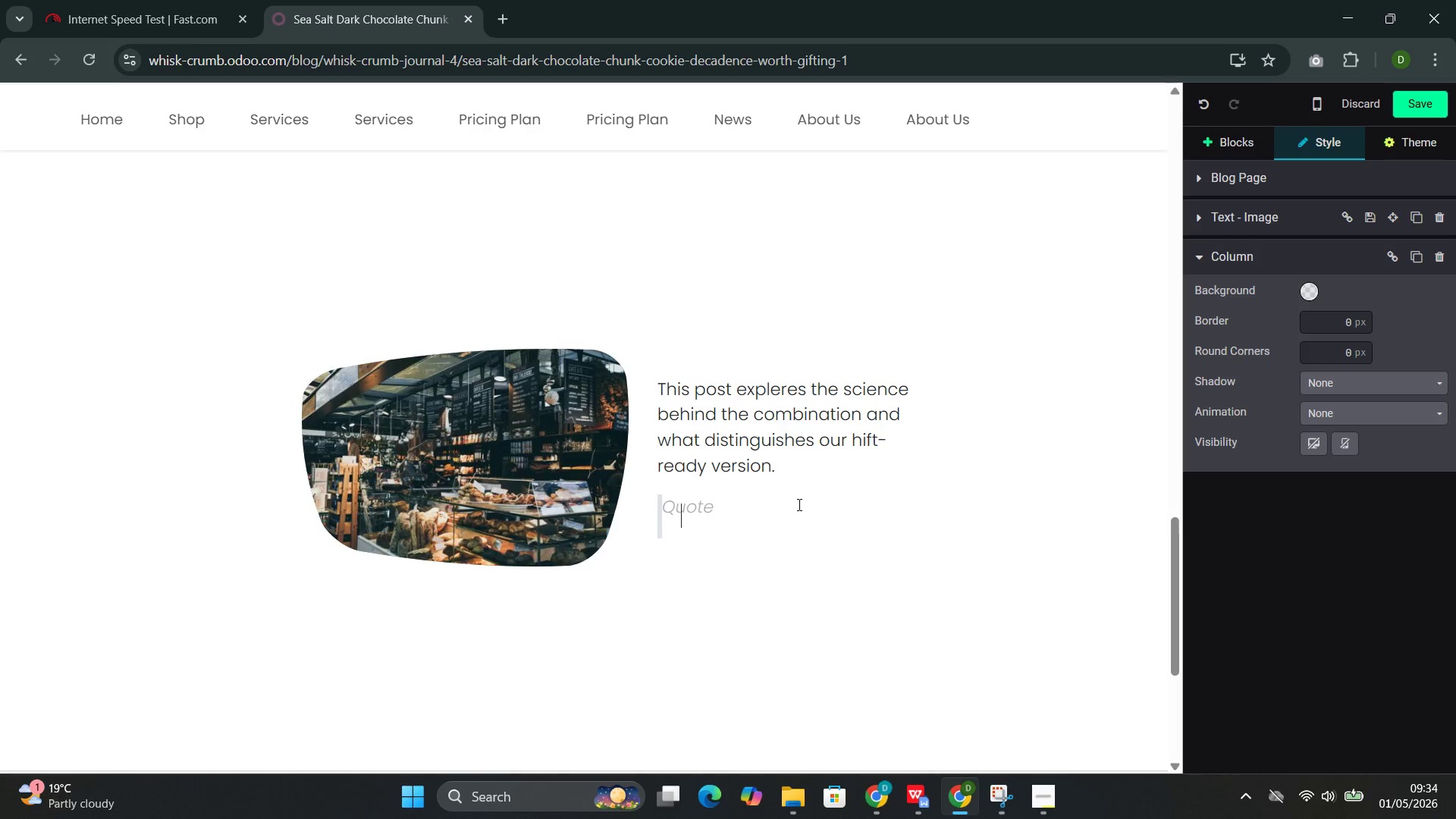 
key(Shift+Quote)
 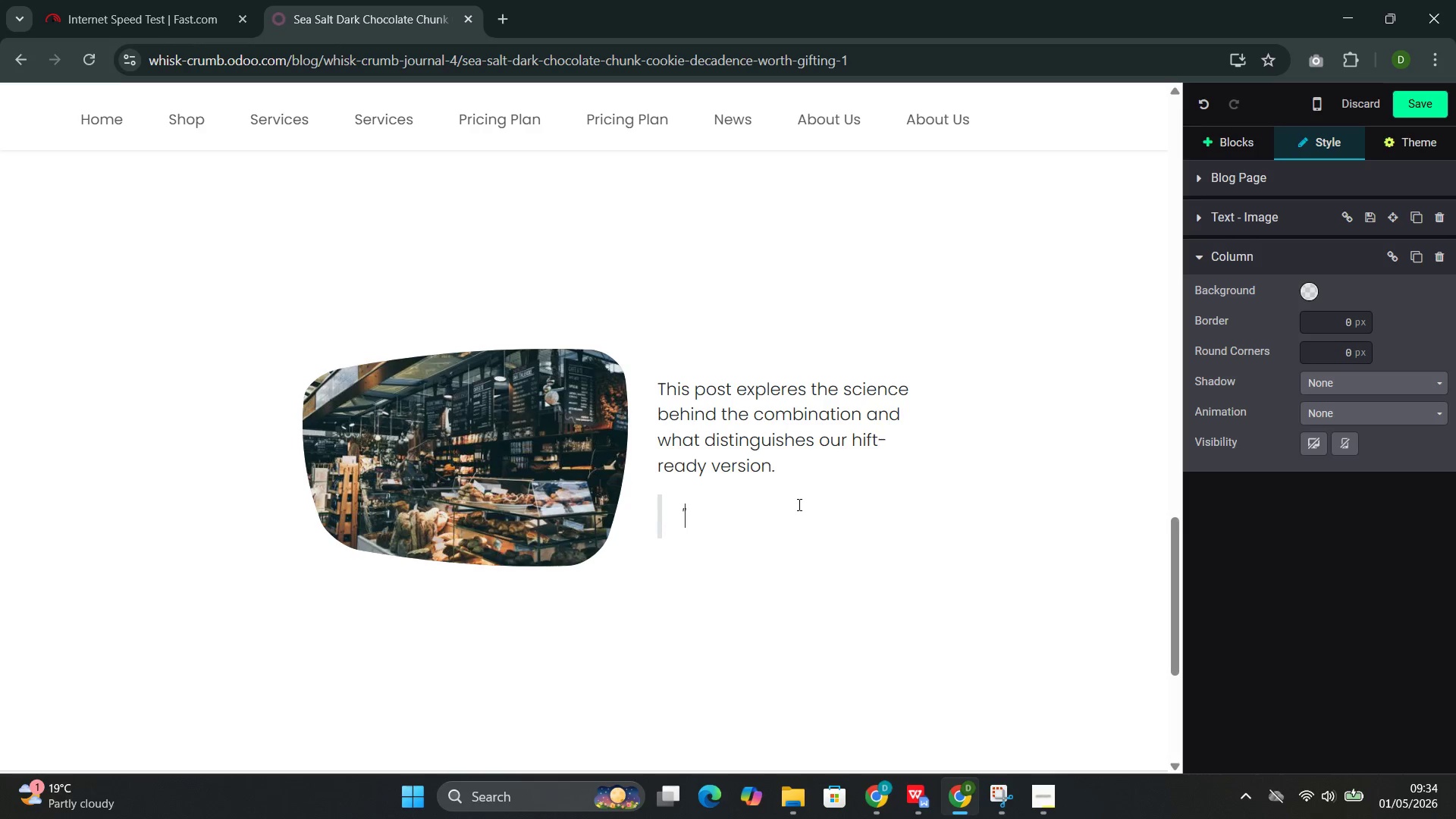 
key(Shift+Quote)
 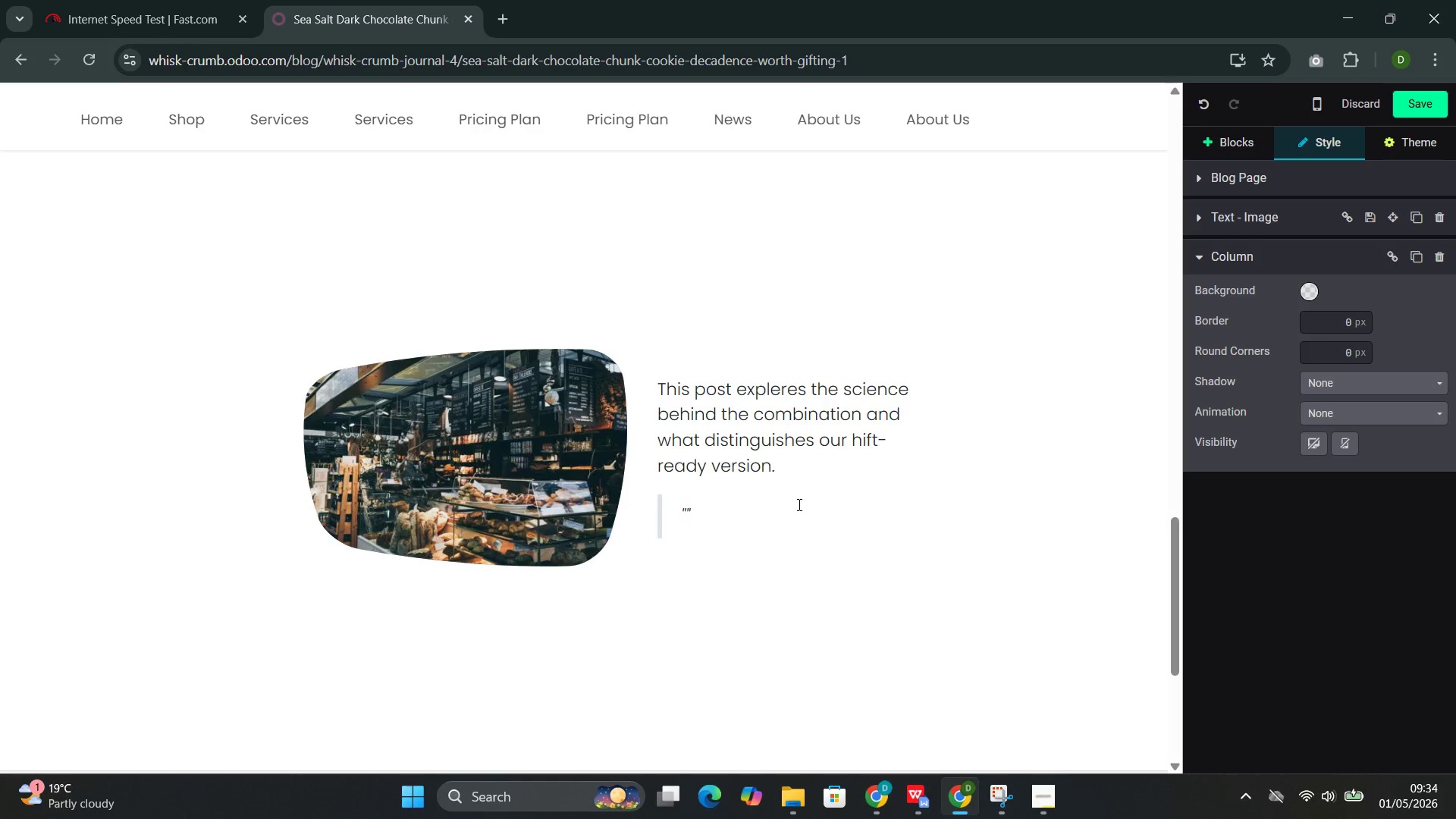 
key(ArrowLeft)
 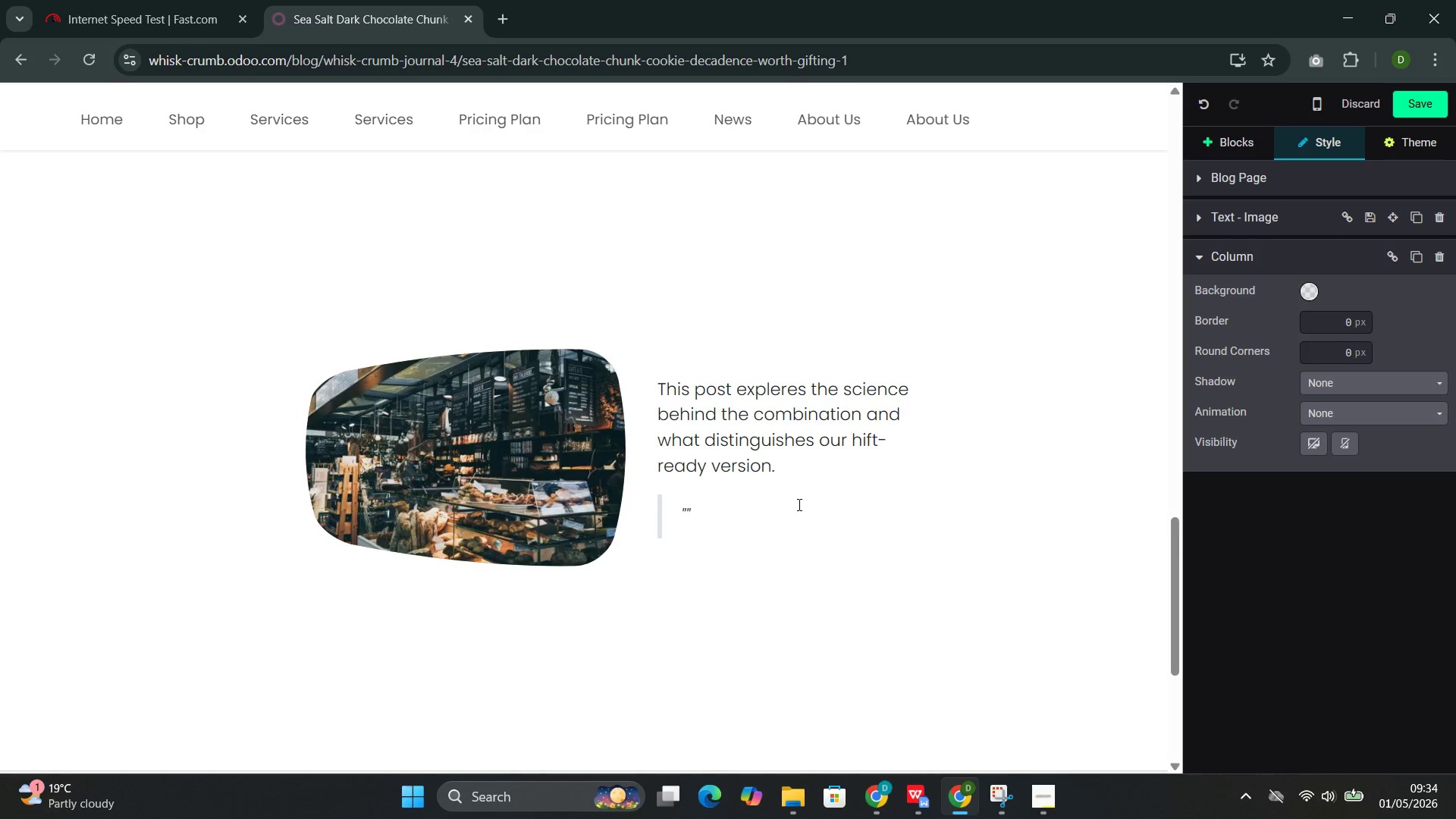 
type(Salt does not just make things salt)
 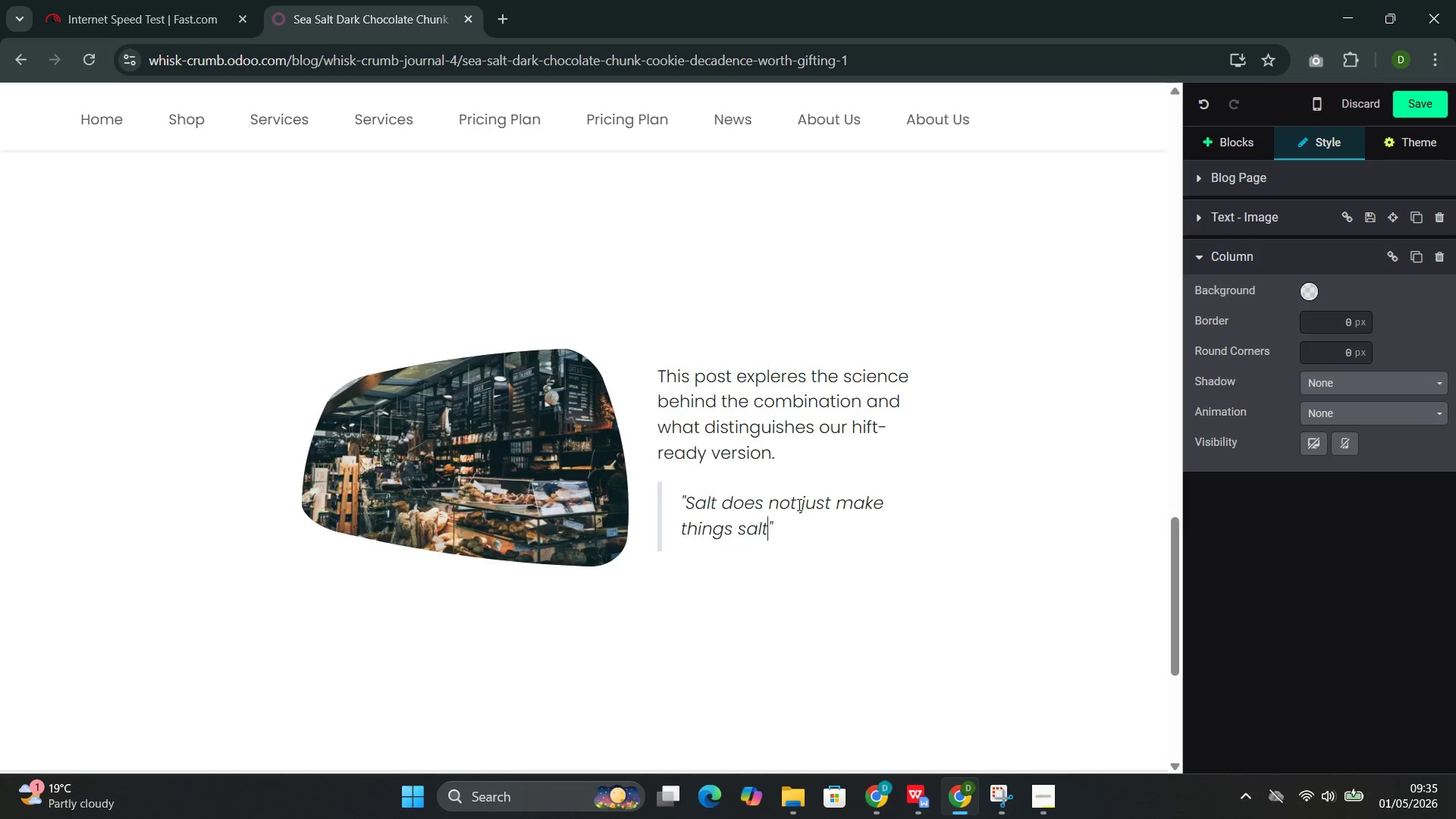 
wait(9.56)
 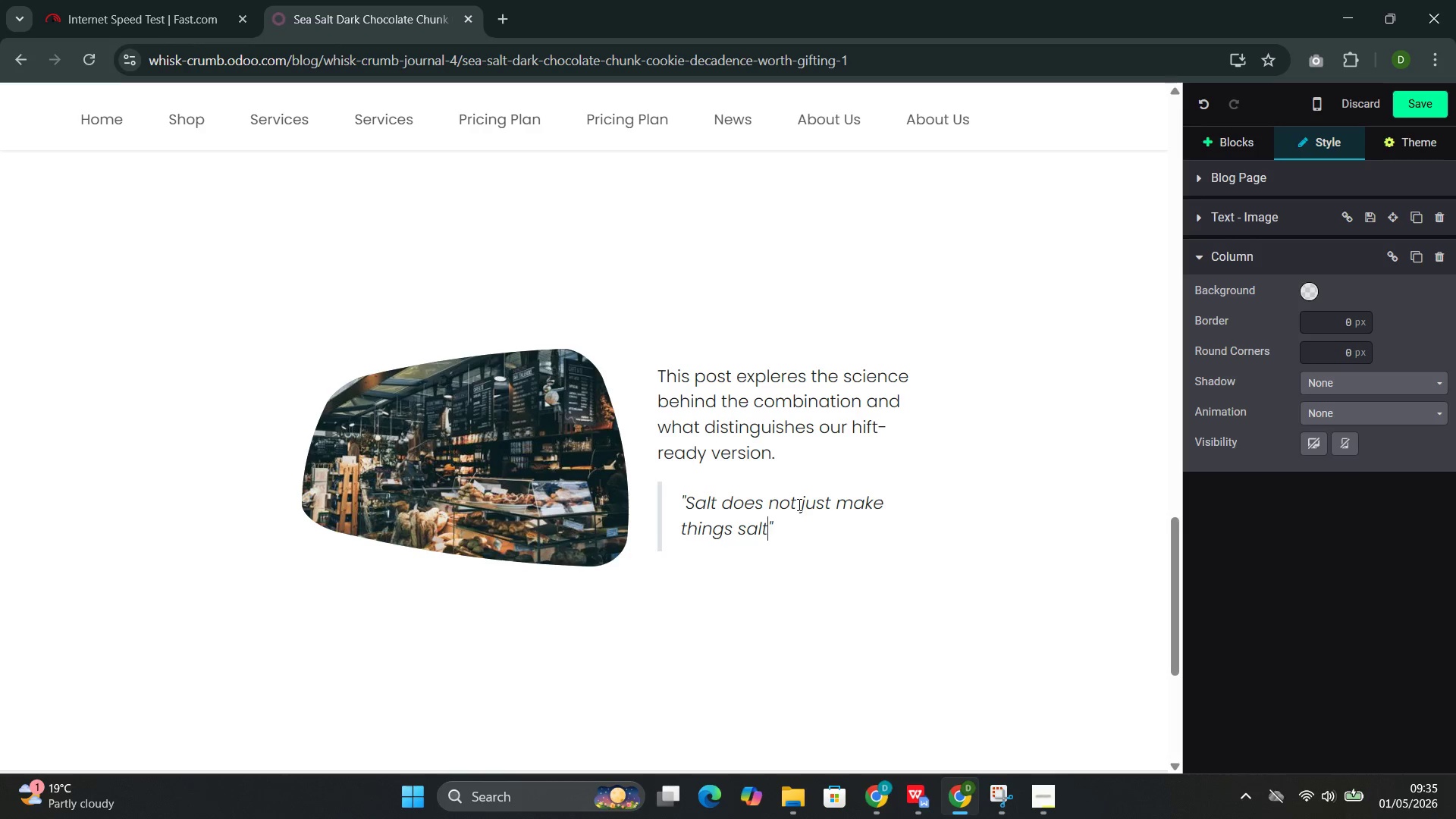 
type(y. Salt amplifies d)
key(Backspace)
type(flaver)
key(Backspace)
key(Backspace)
type(or )
 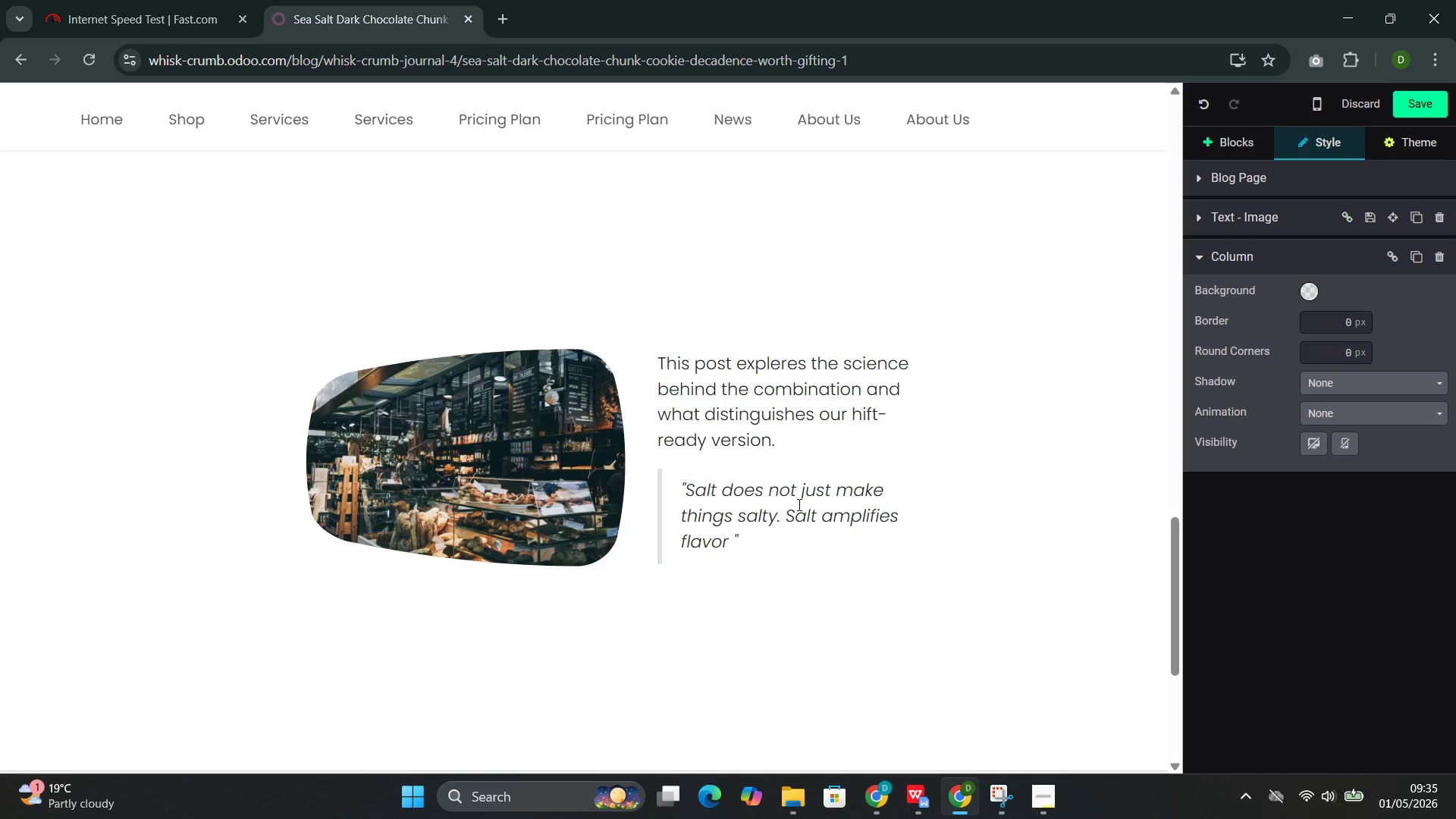 
key(Backspace)
type(, supp)
 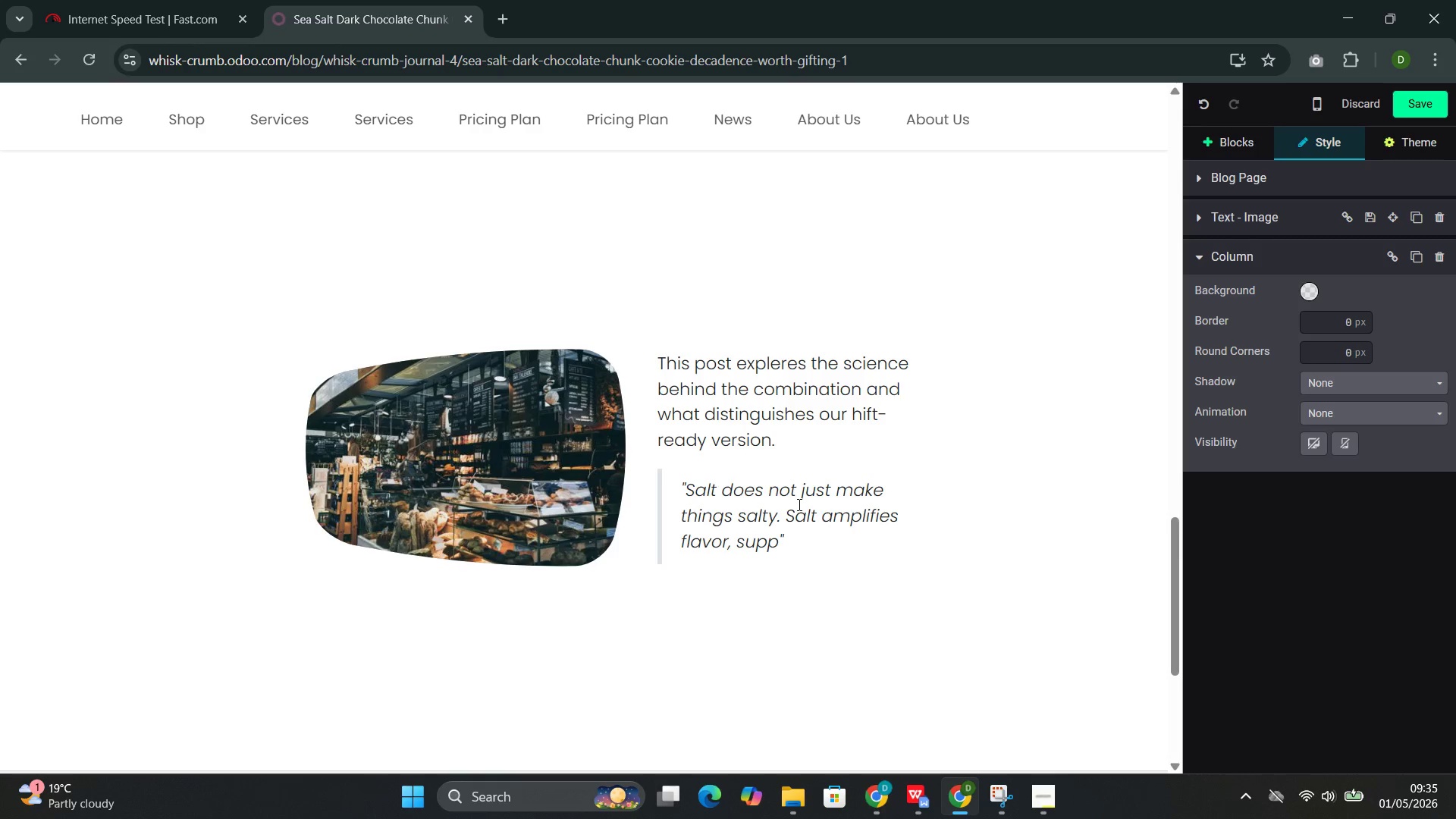 
type(resses bittern)
 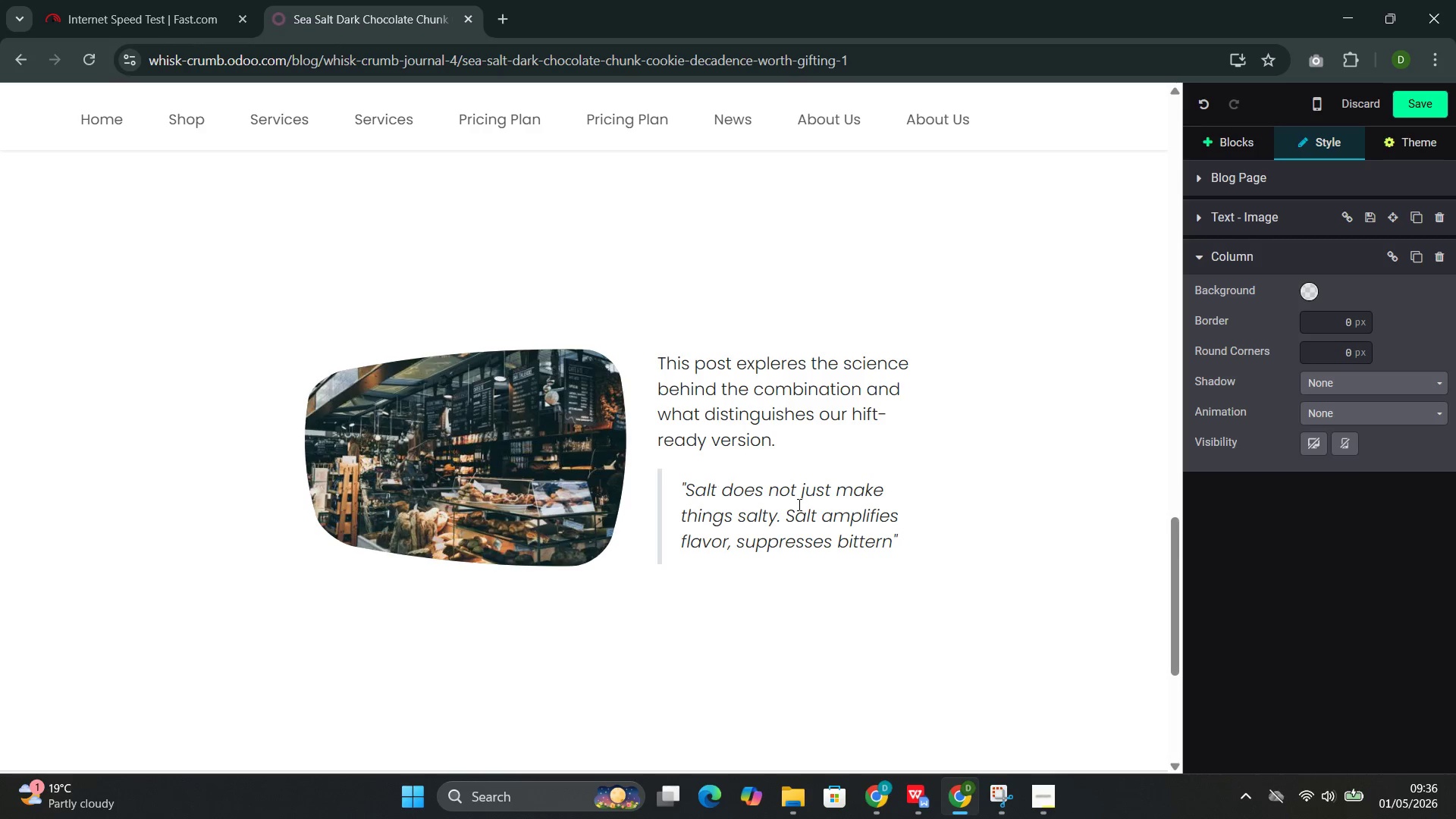 
wait(36.66)
 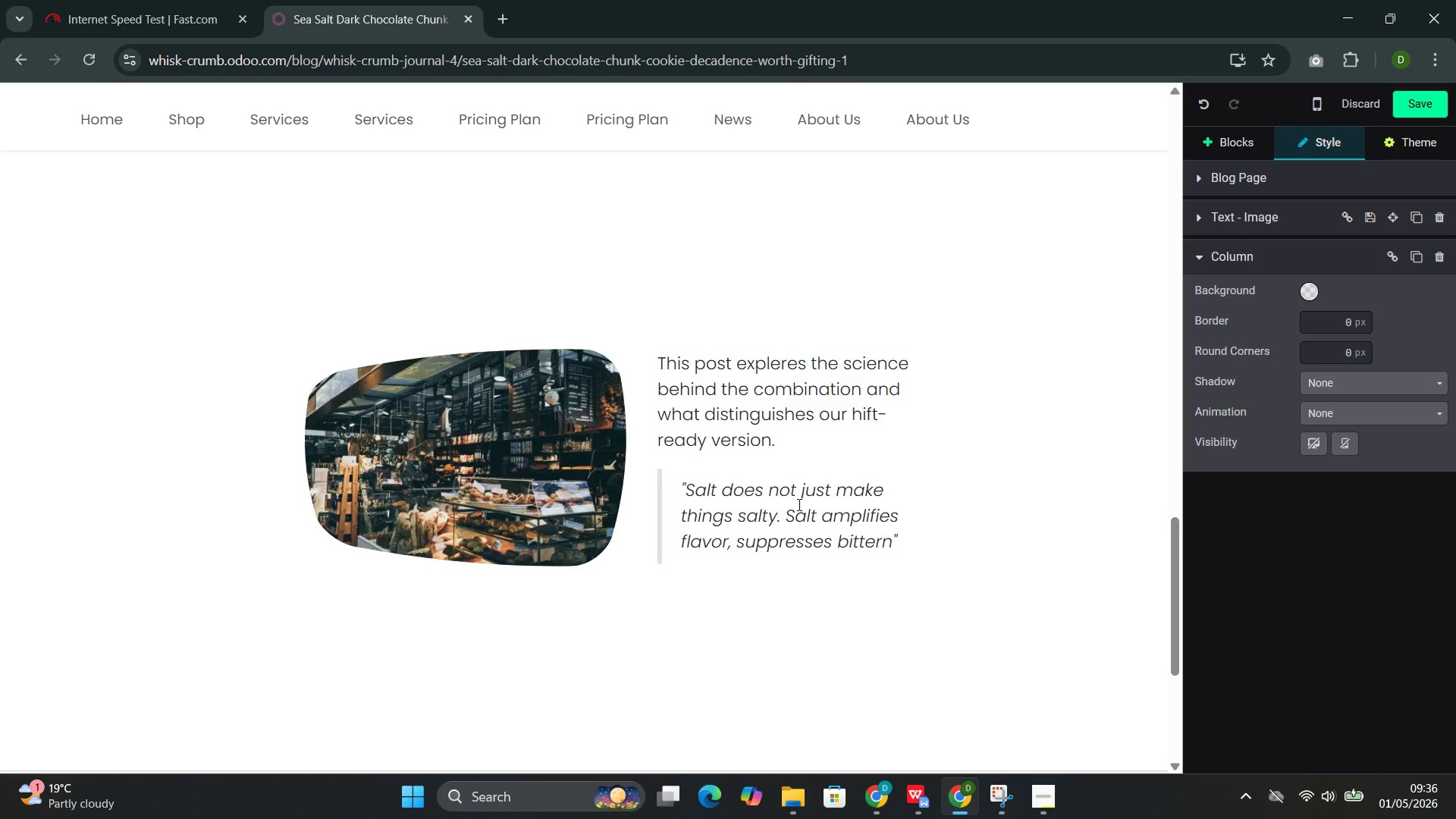 
type(ess)
 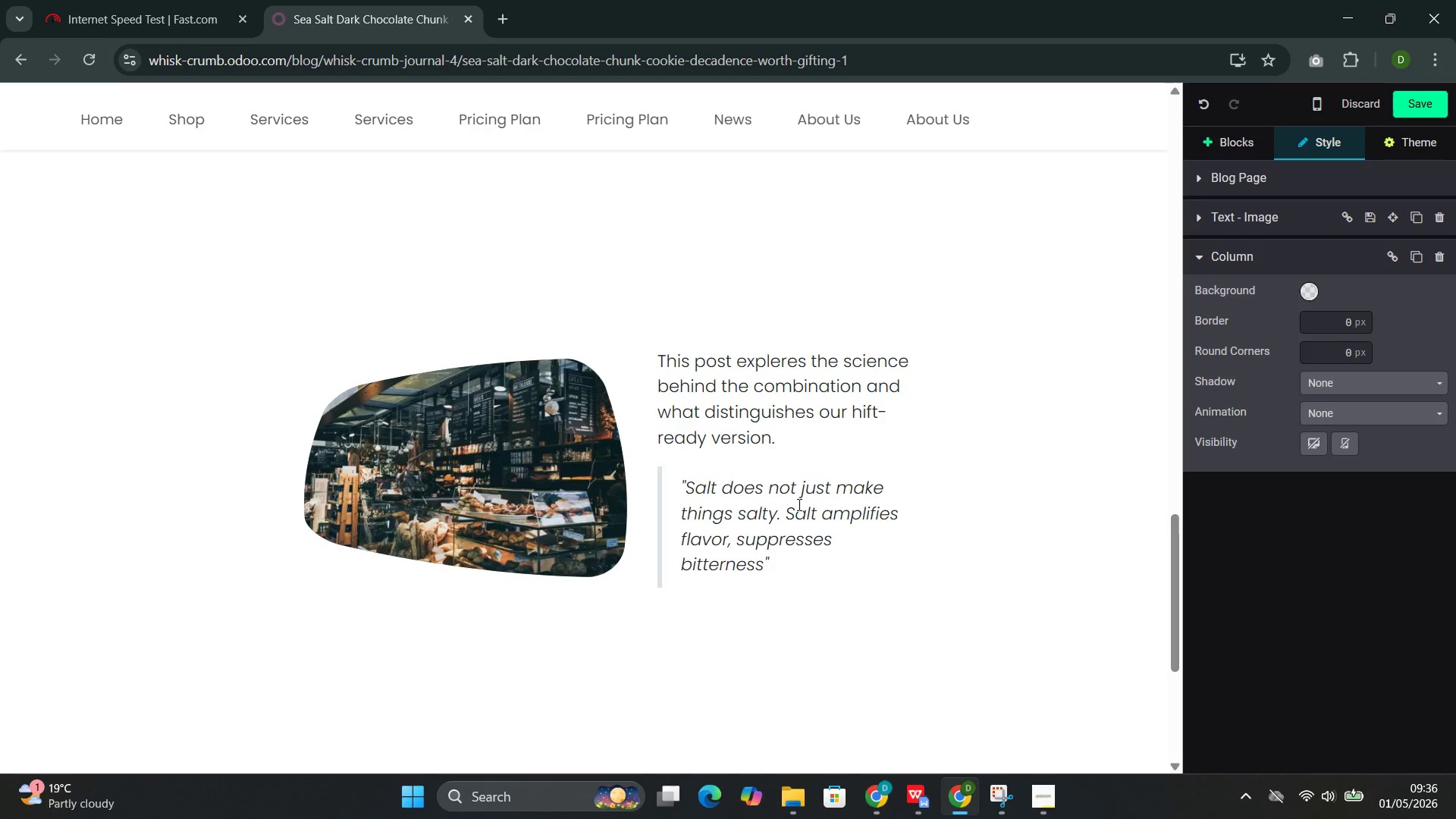 
type(, and transforms flat chocolate into something)
 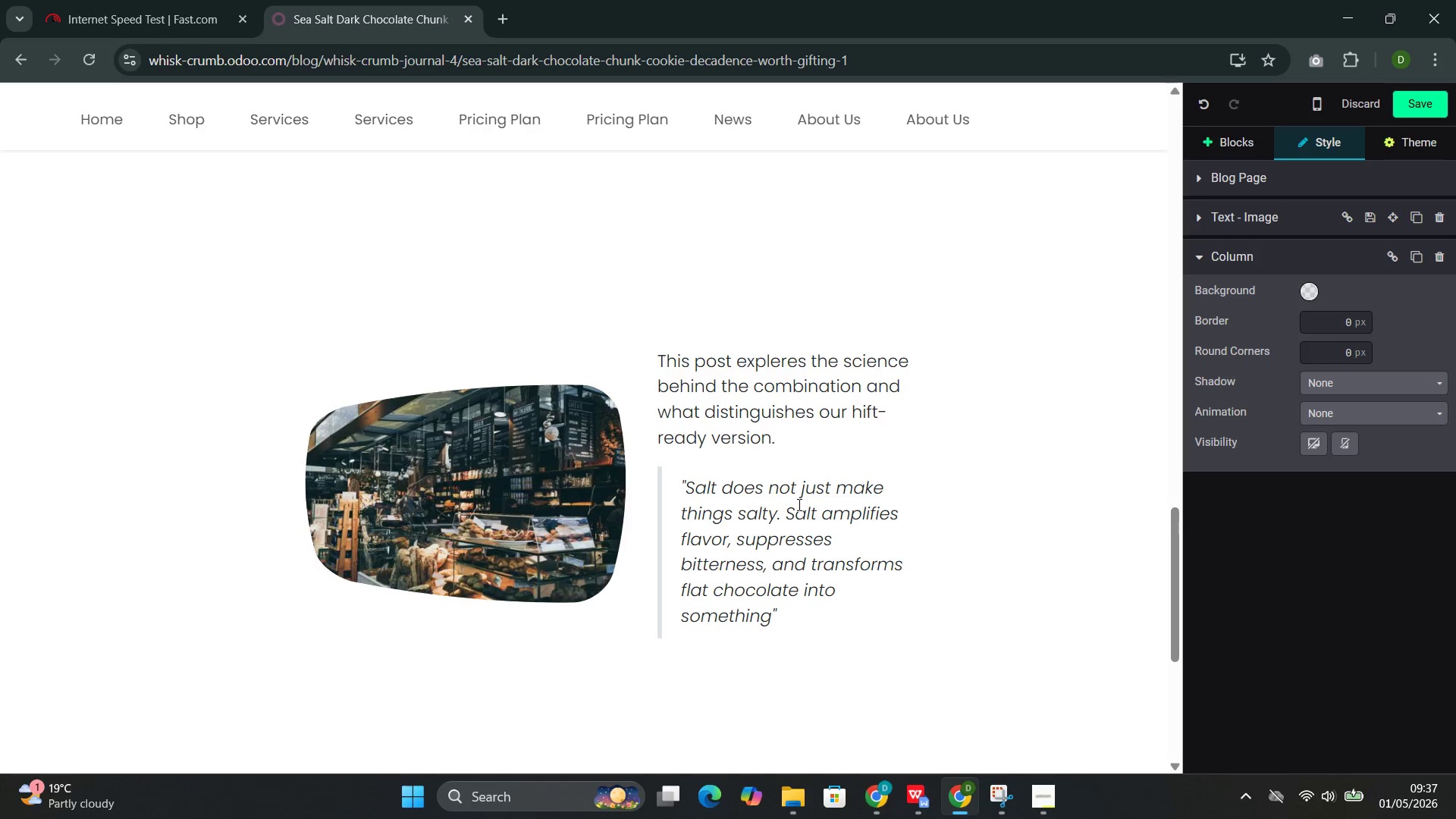 
wait(19.56)
 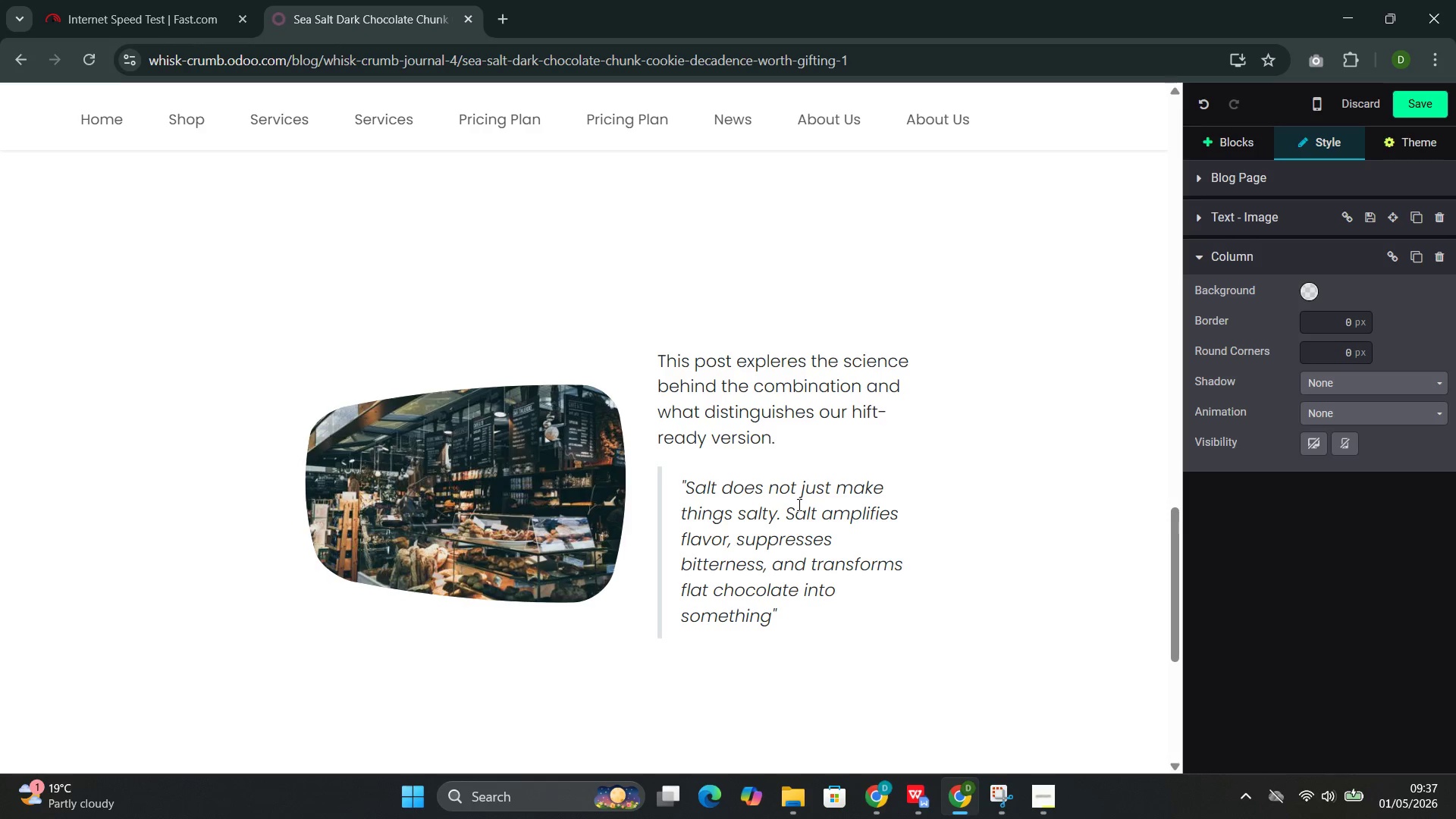 
type( worth)
 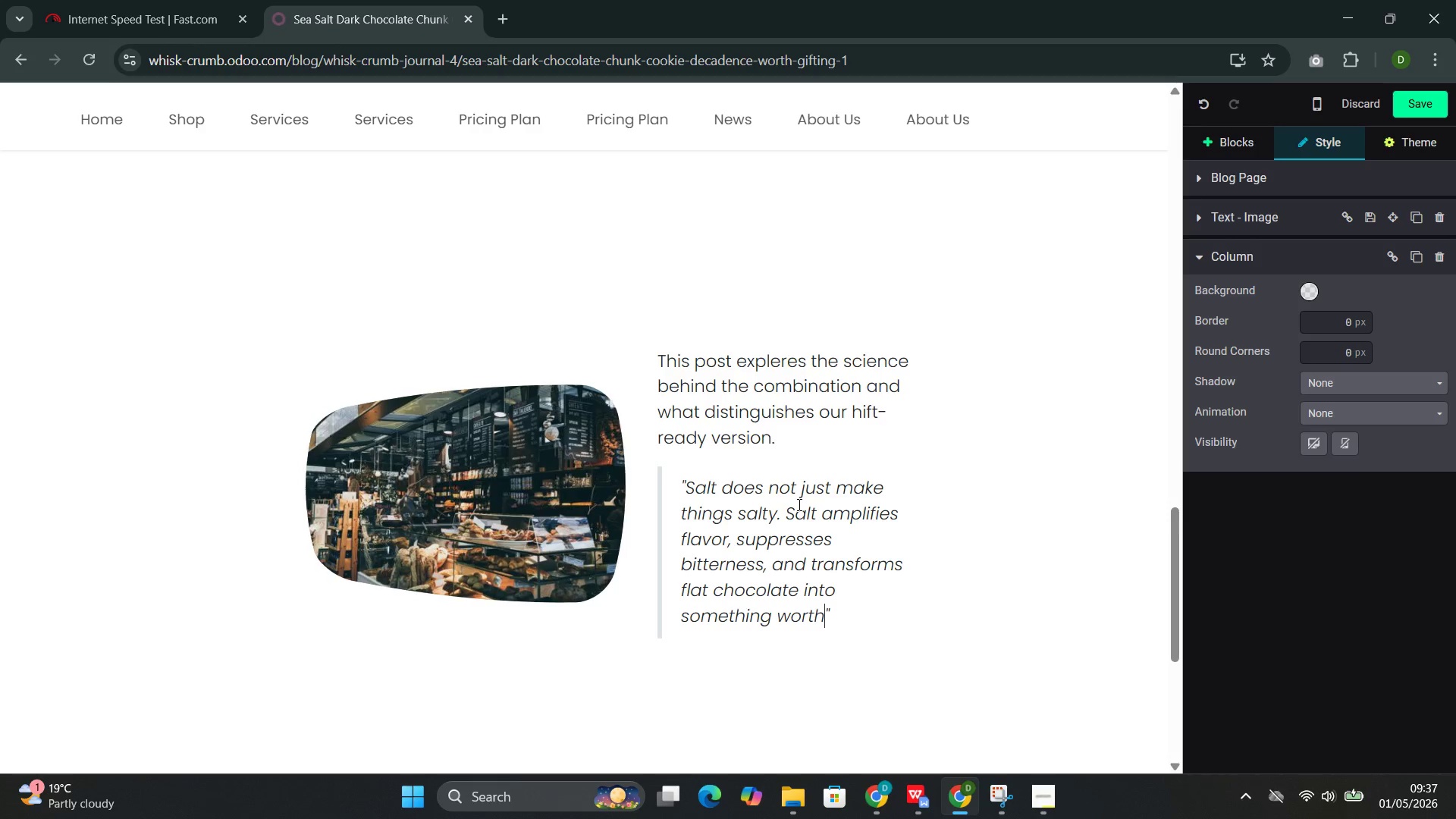 
wait(12.53)
 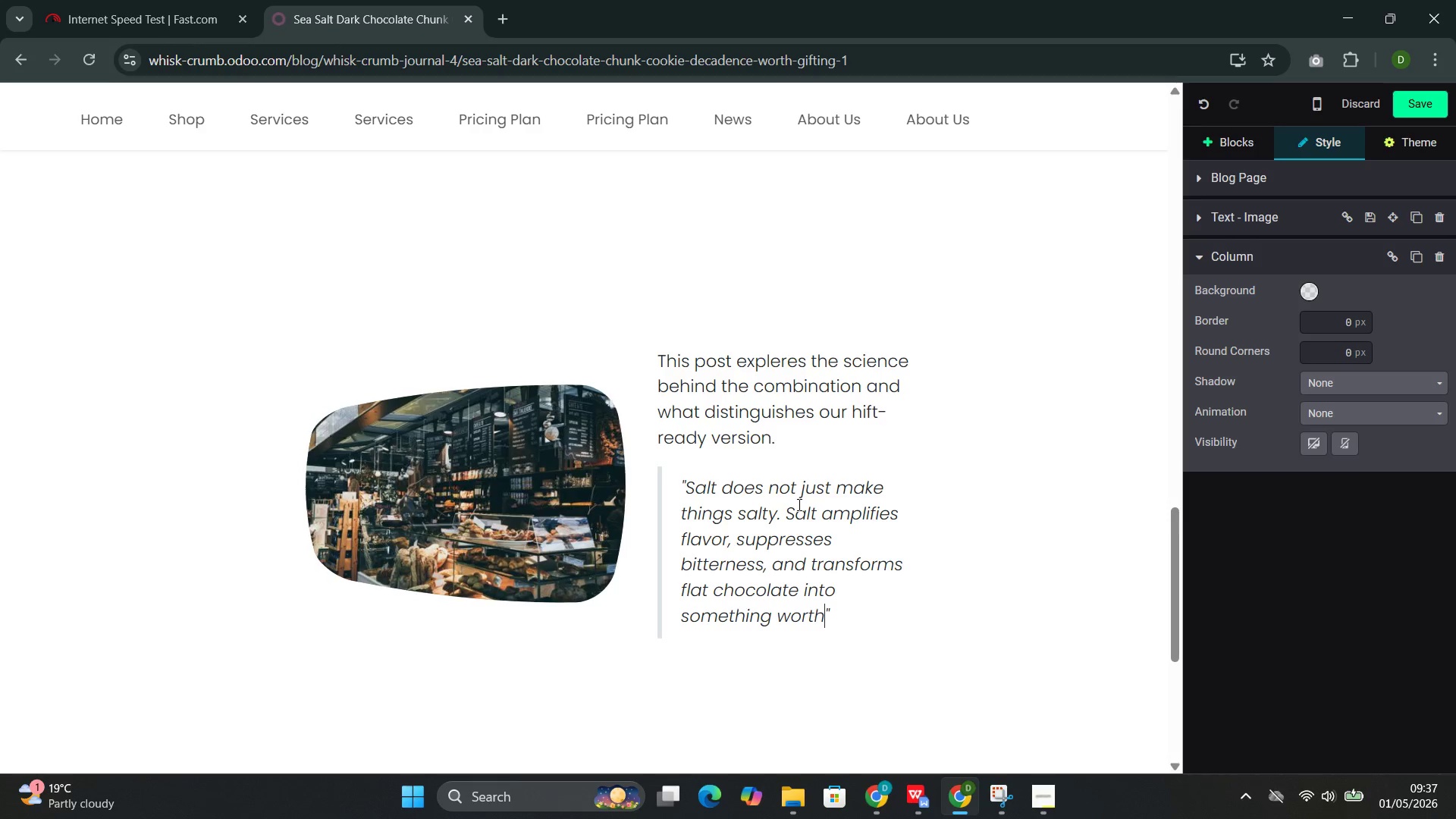 
type( savoring.)
 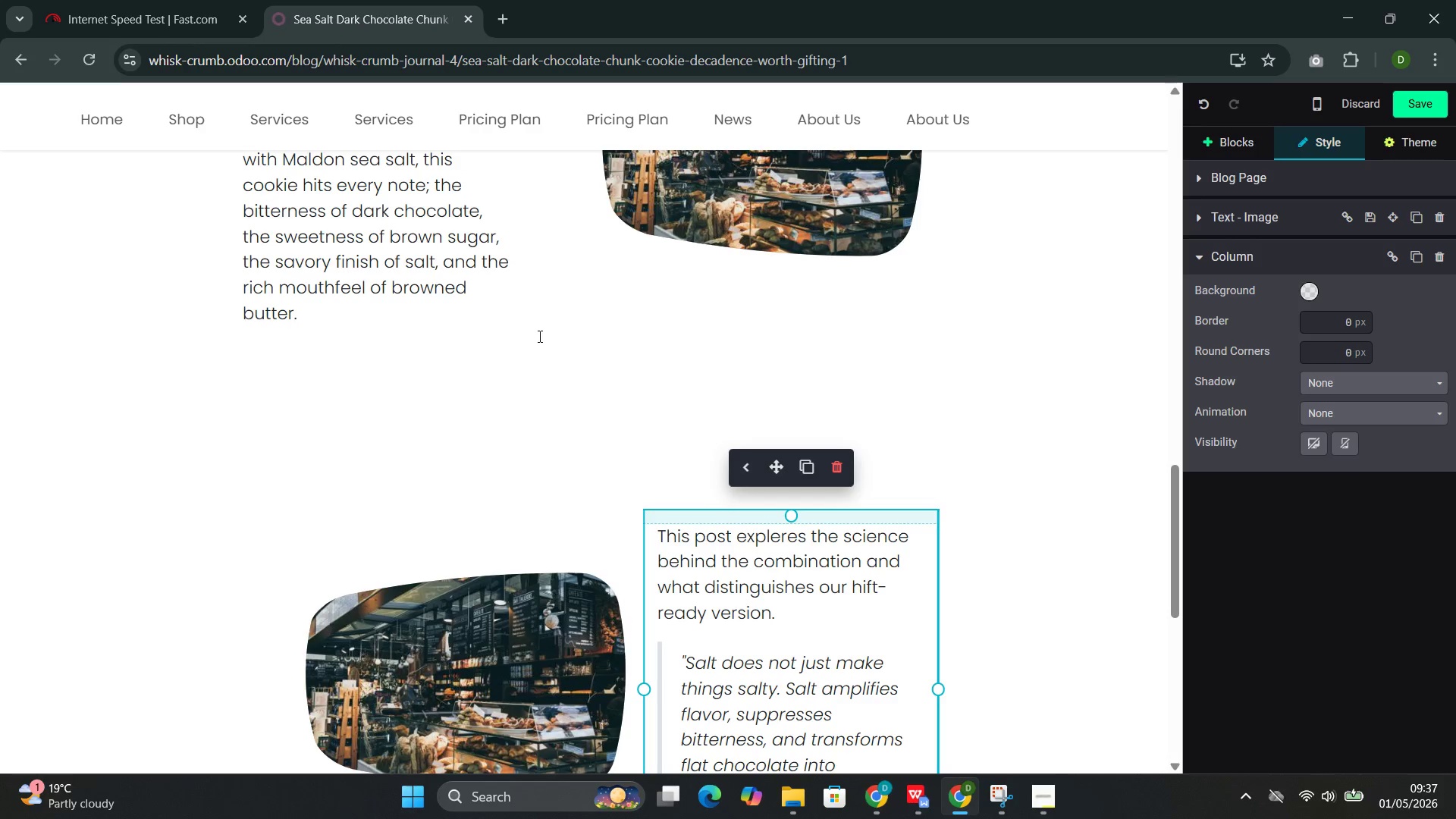 
wait(16.44)
 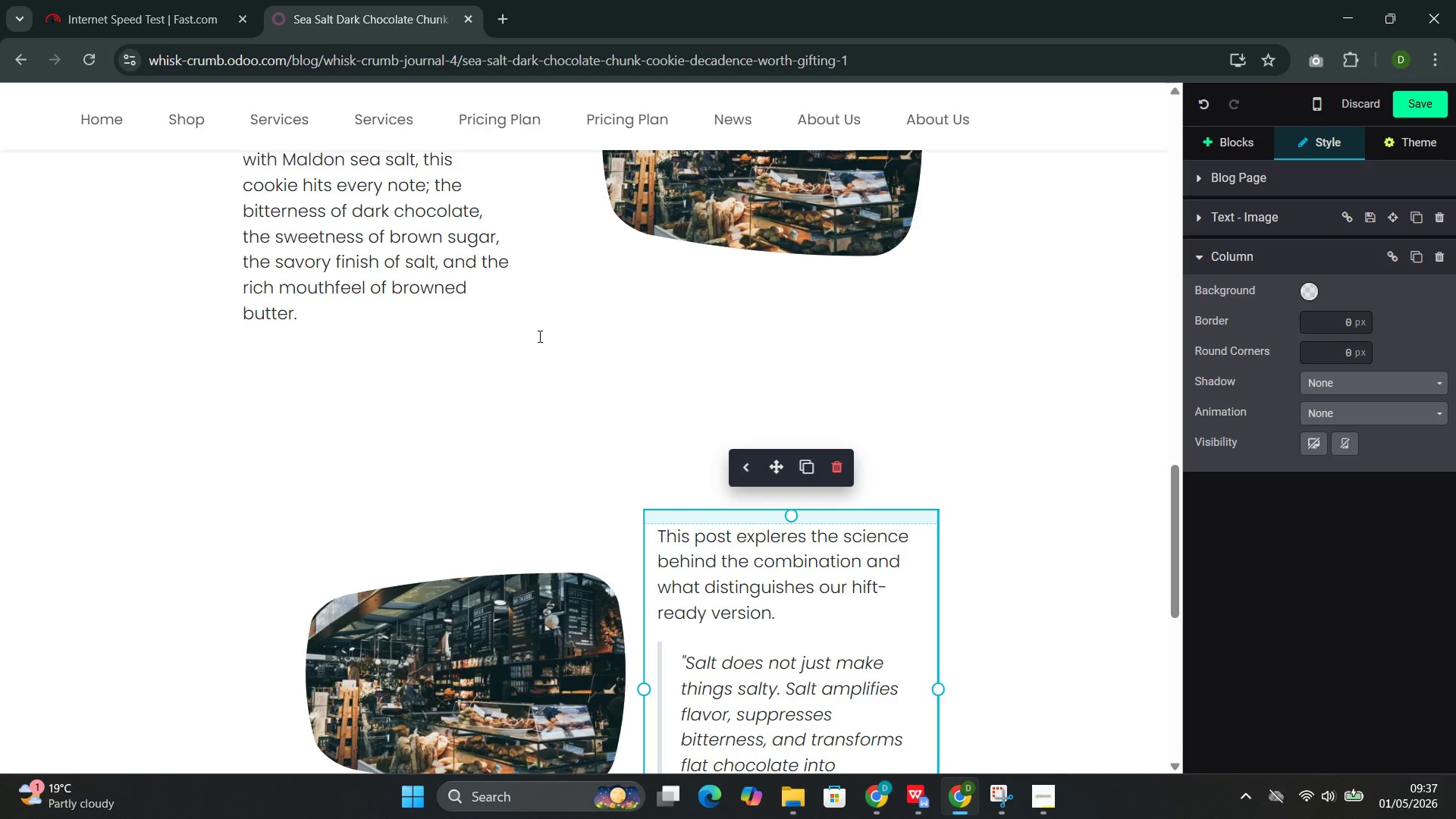 
left_click([951, 312])
 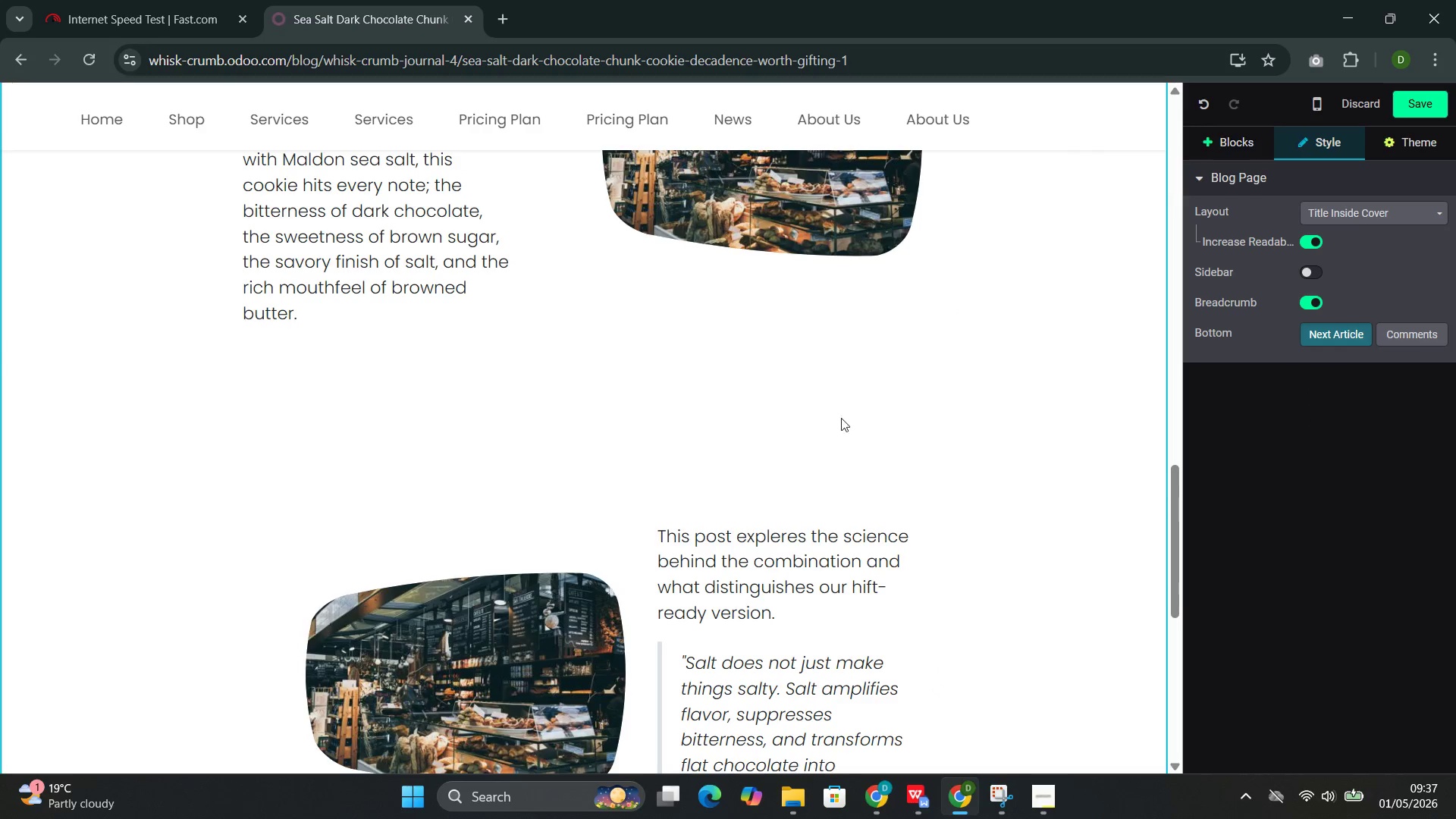 
scroll: coordinate [540, 620], scroll_direction: down, amount: 1.0
 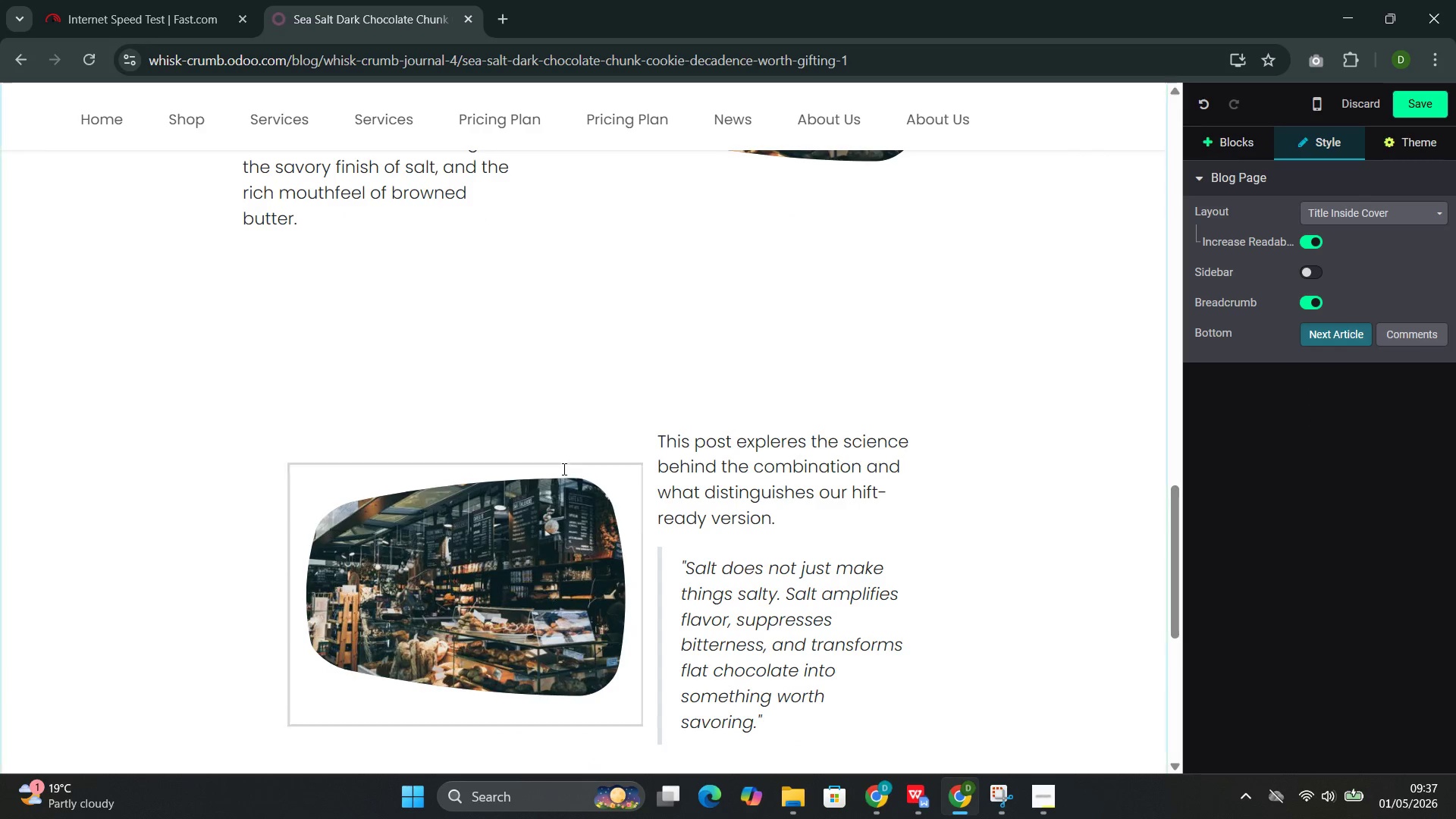 
left_click([570, 443])
 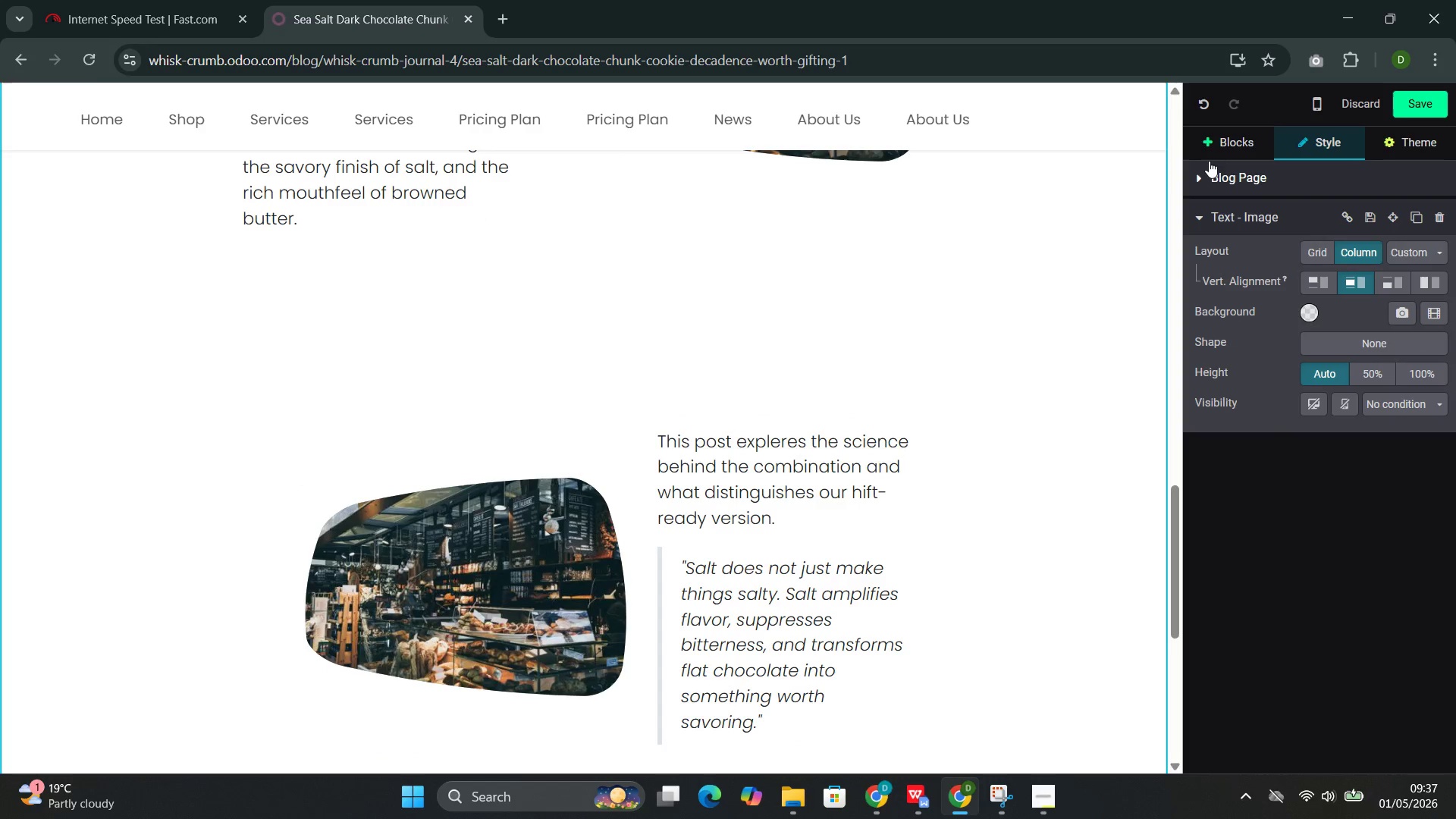 
left_click([1211, 141])
 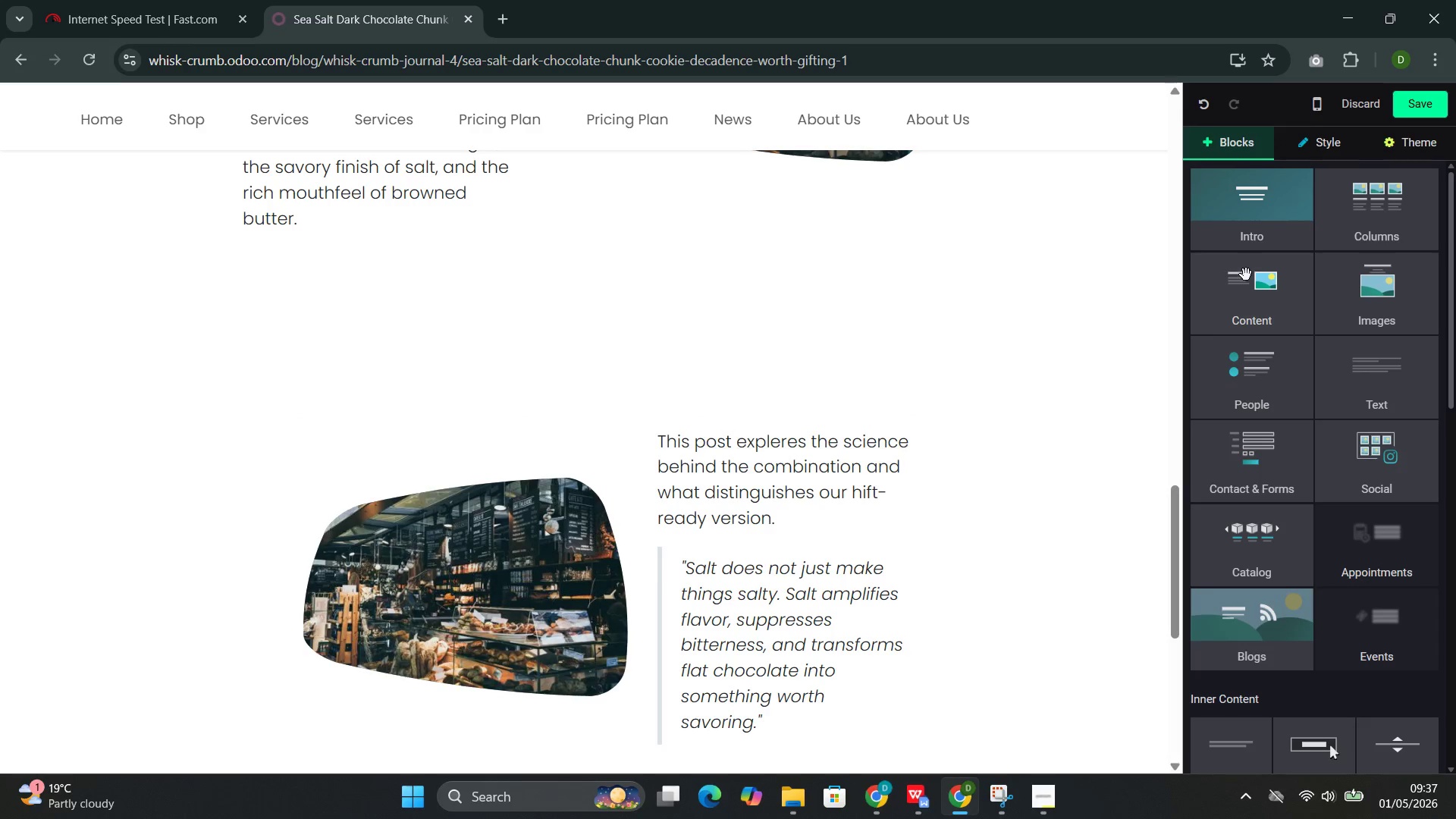 
left_click([1240, 290])
 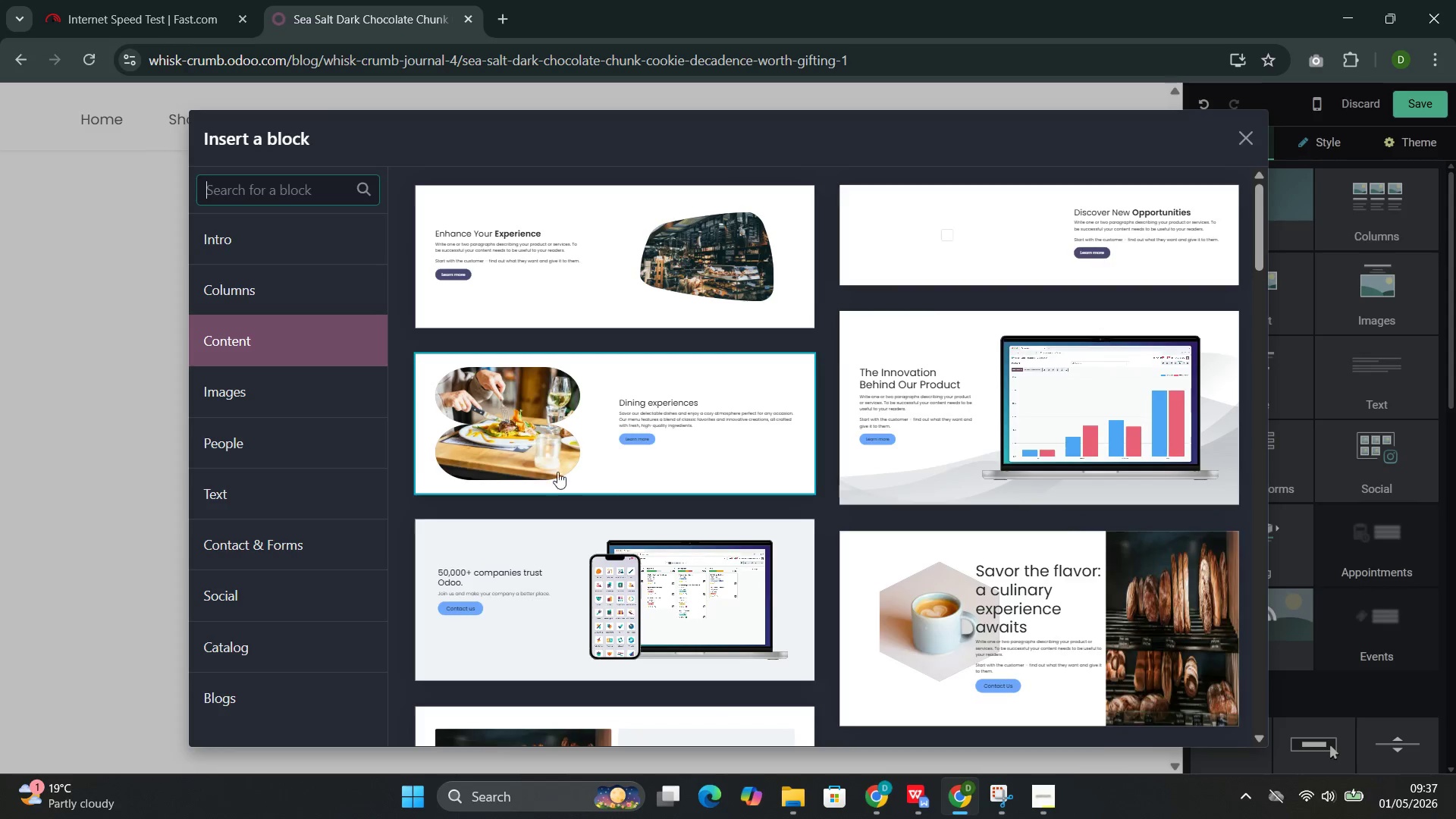 
scroll: coordinate [532, 439], scroll_direction: down, amount: 16.0
 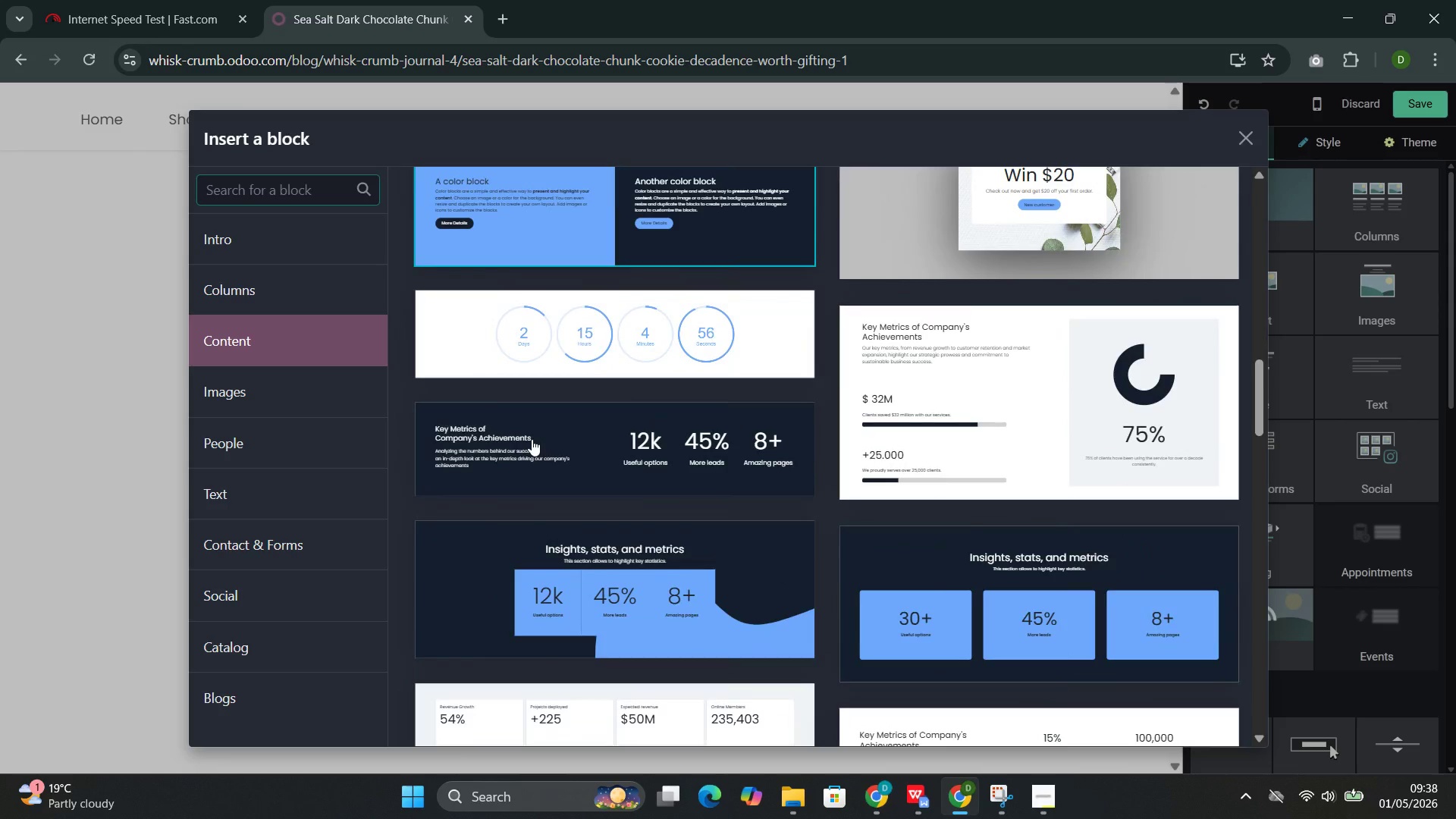 
scroll: coordinate [532, 439], scroll_direction: up, amount: 2.0
 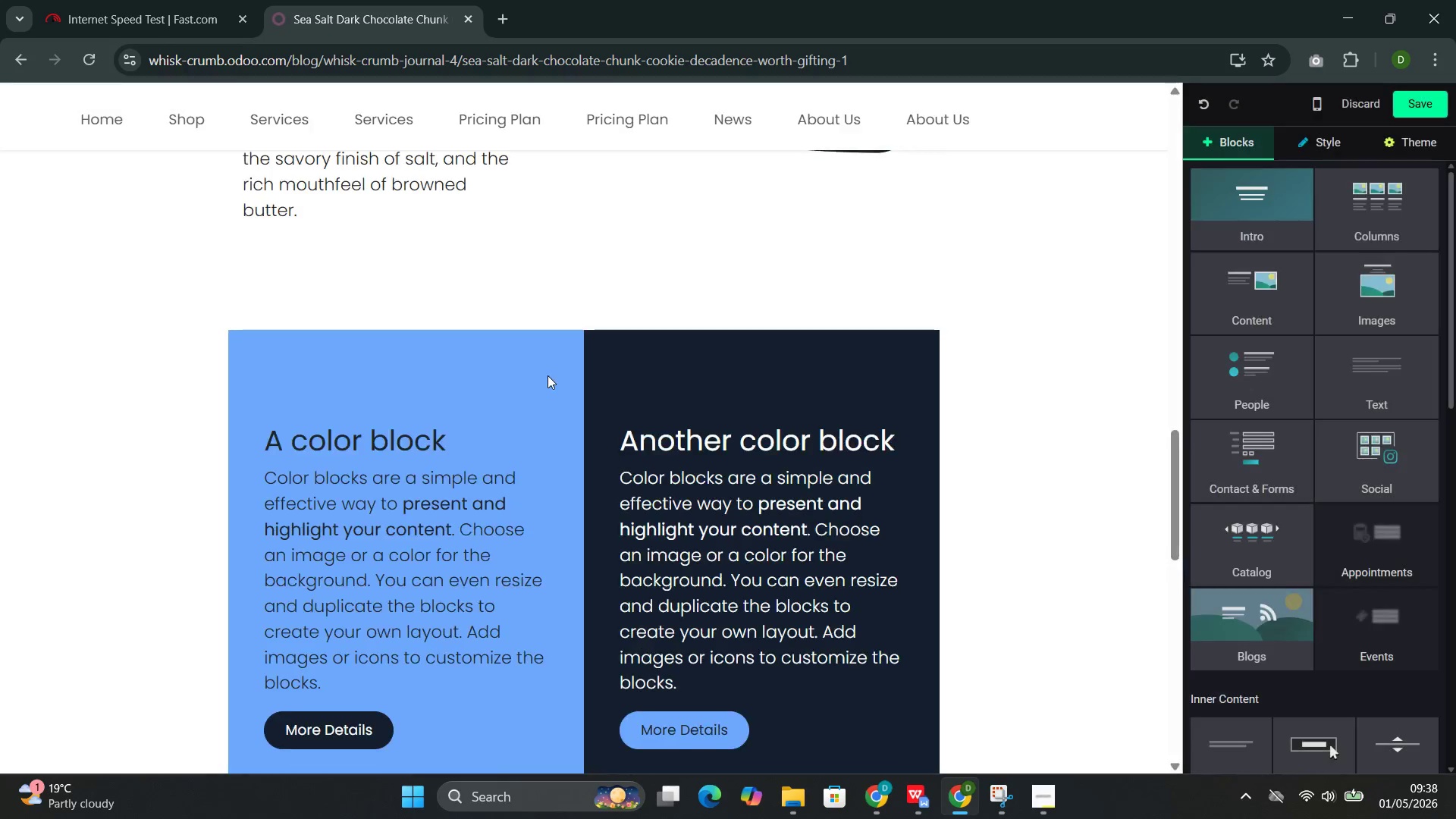 
scroll: coordinate [635, 496], scroll_direction: down, amount: 3.0
 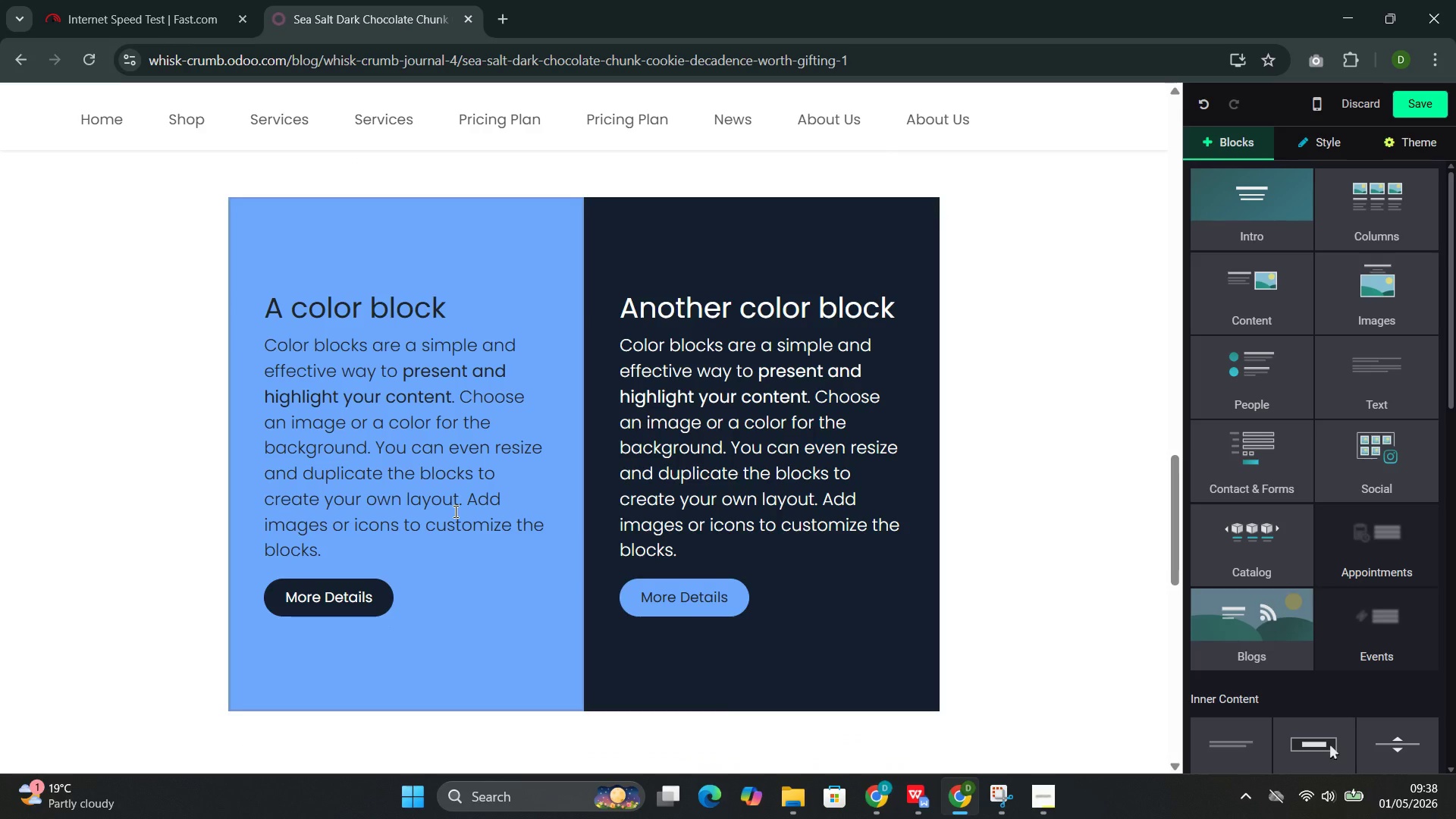 
wait(20.54)
 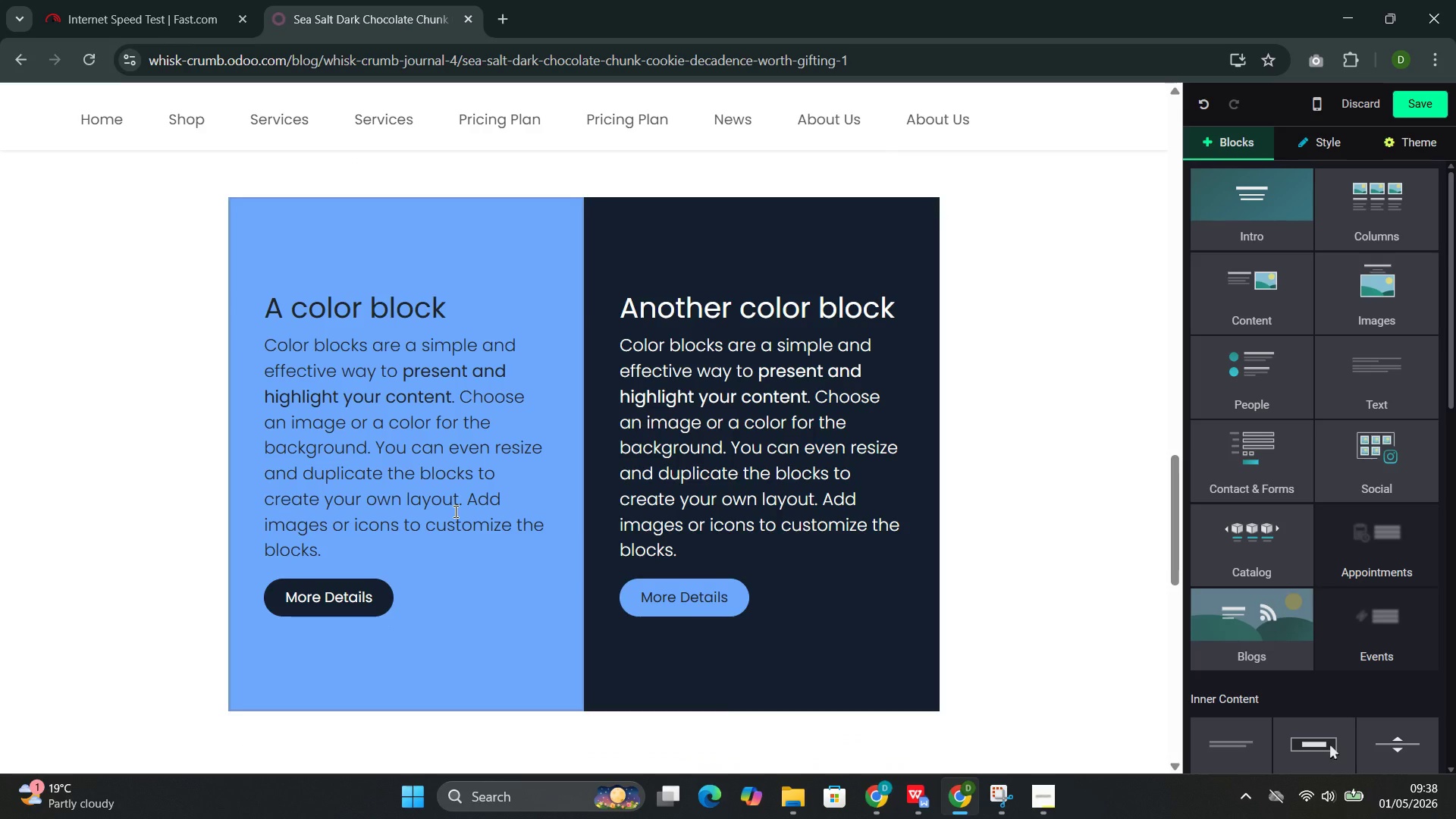 
left_click_drag(start_coordinate=[452, 305], to_coordinate=[300, 300])
 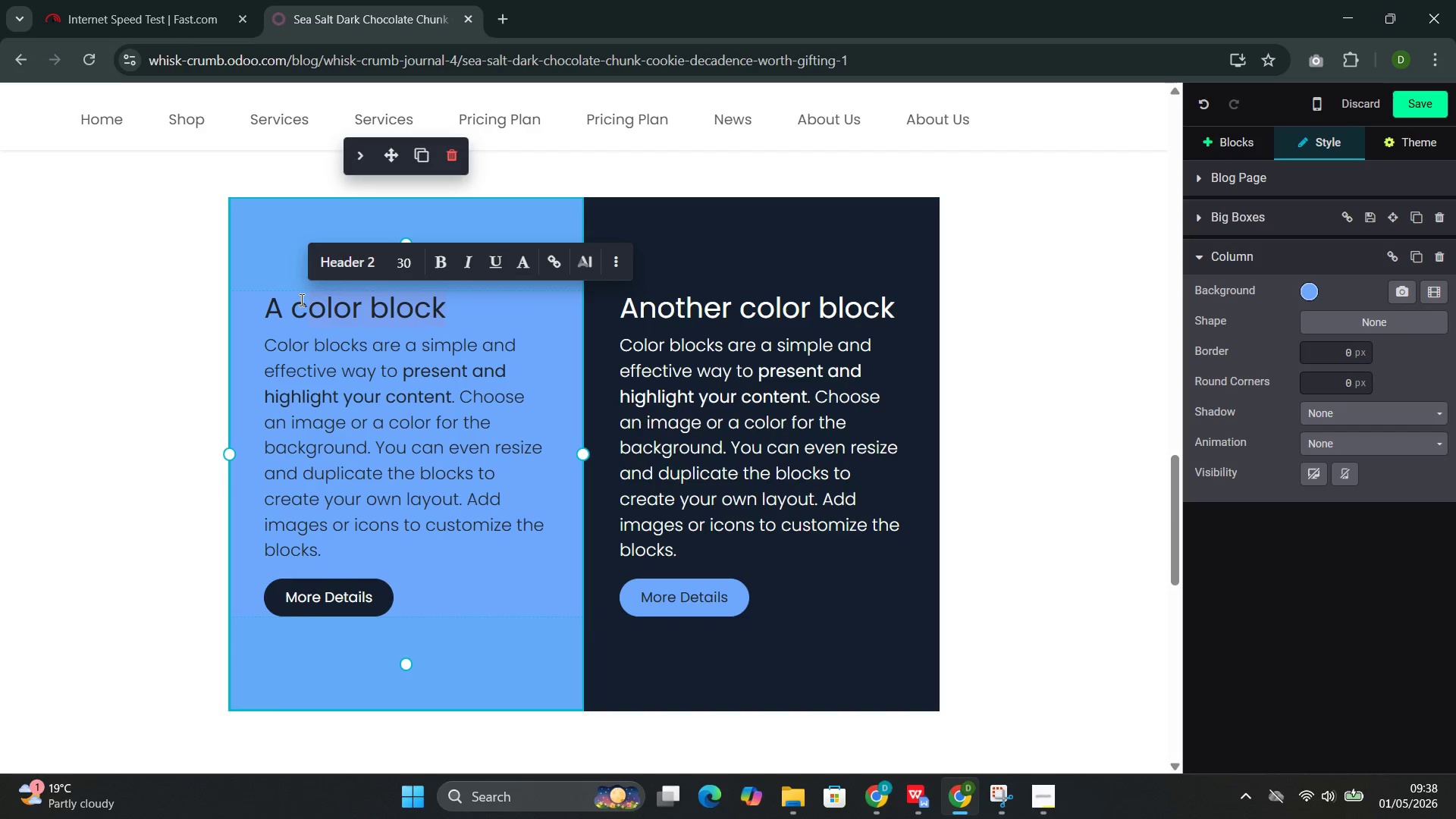 
key(Backspace)
key(Backspace)
key(Backspace)
key(Backspace)
type(The Browned Butter)
 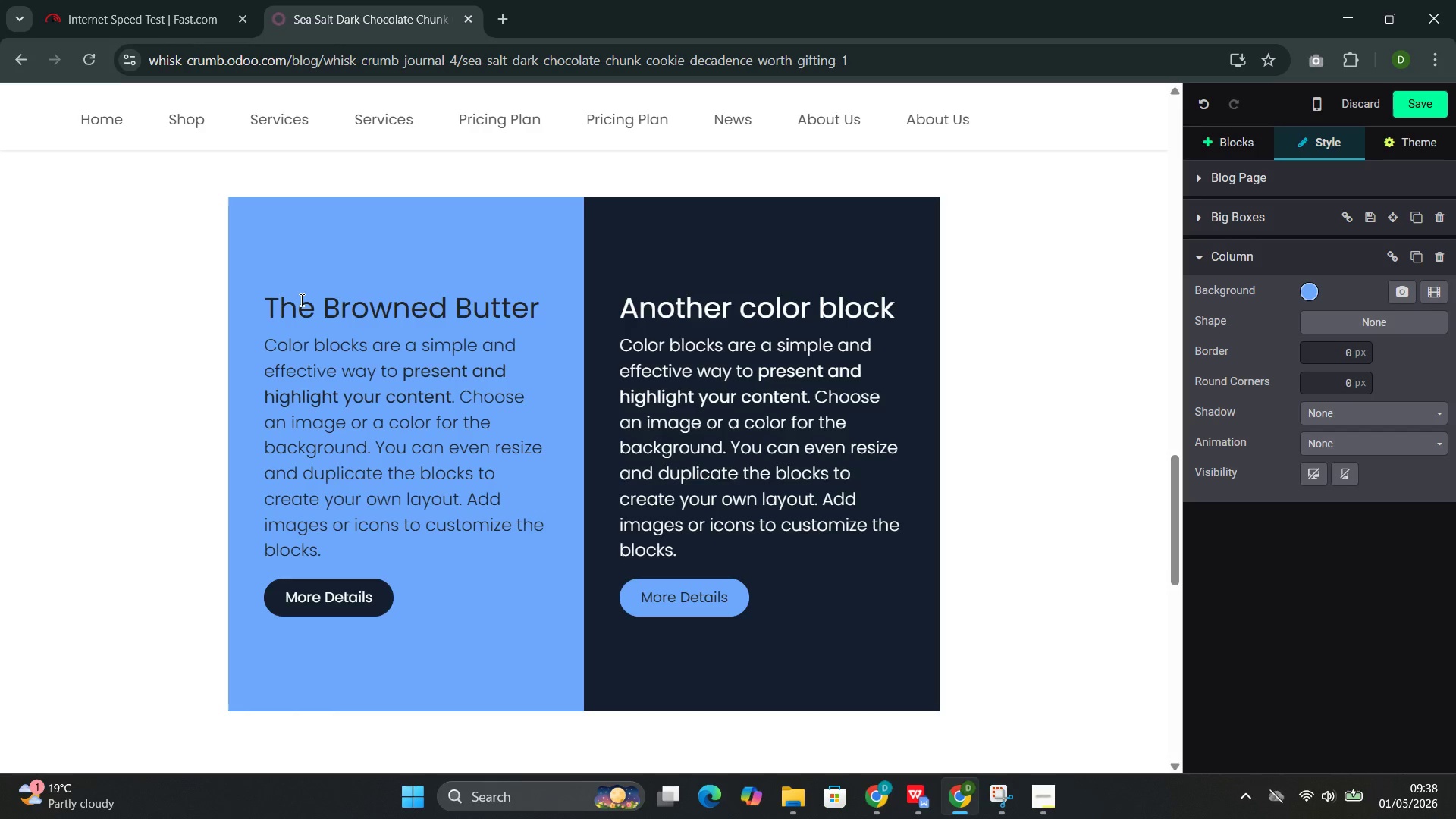 
wait(6.72)
 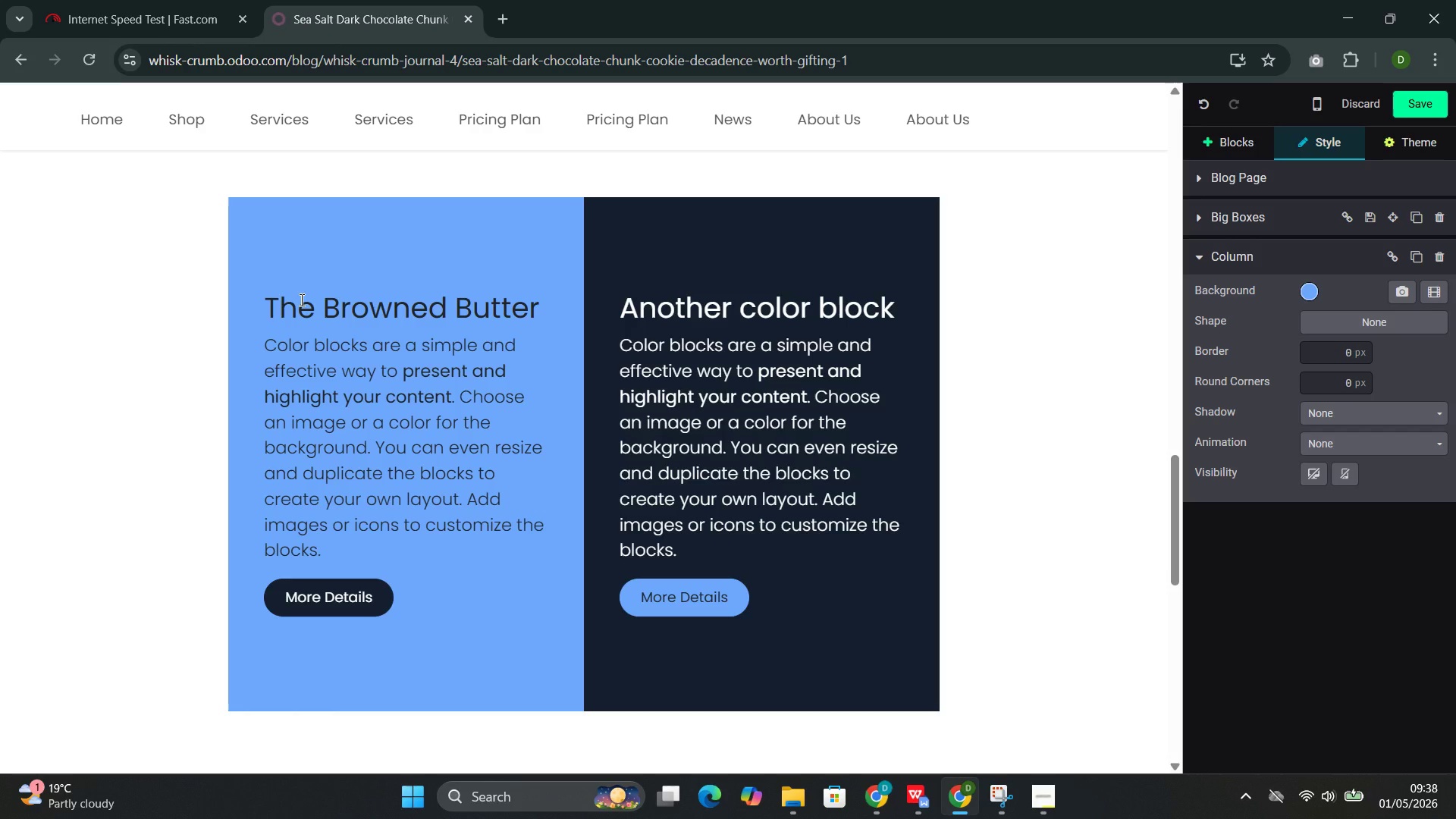 
type( f)
key(Backspace)
type(Founda)
 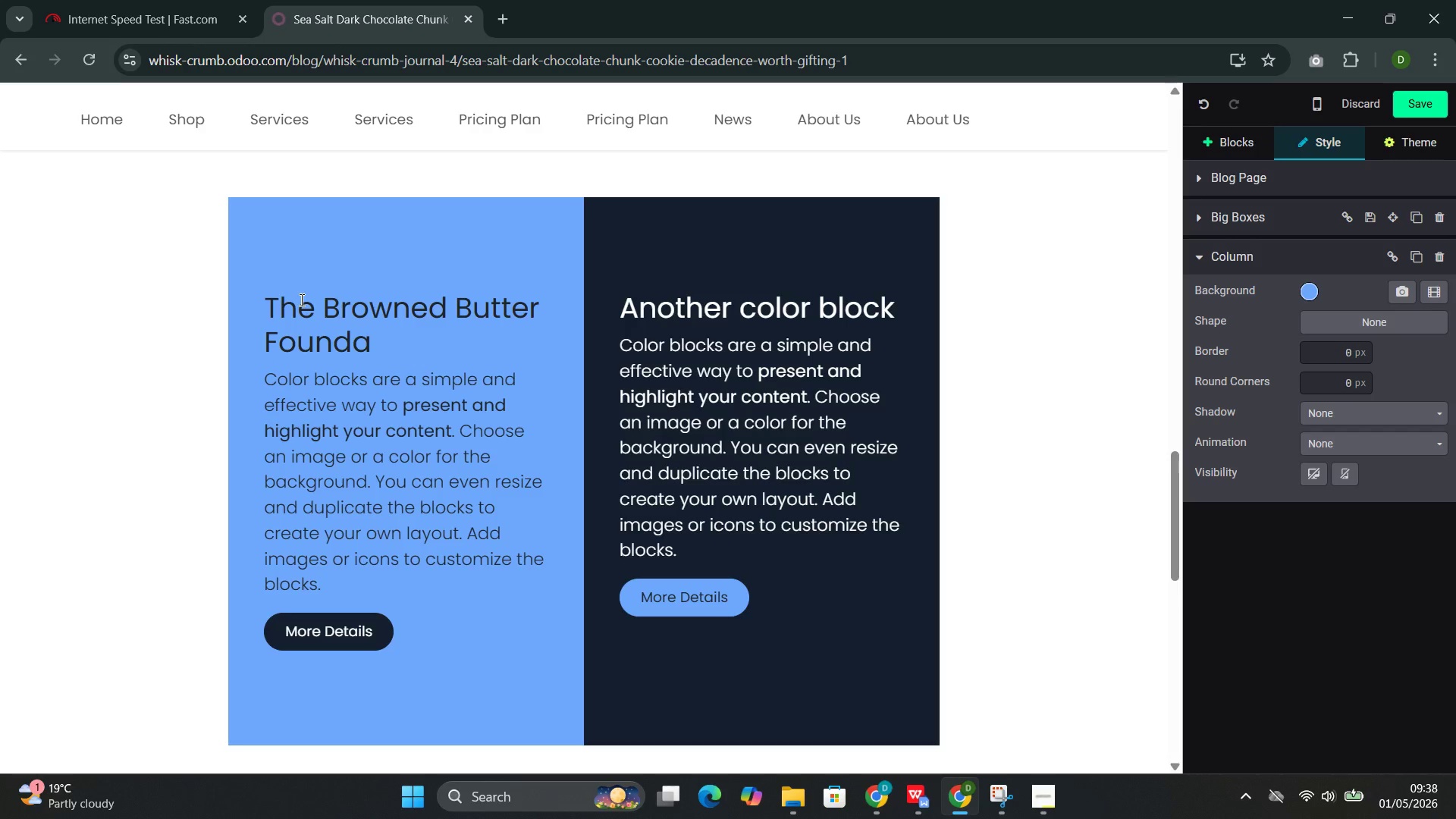 
type(tiom)
key(Backspace)
type(n)
 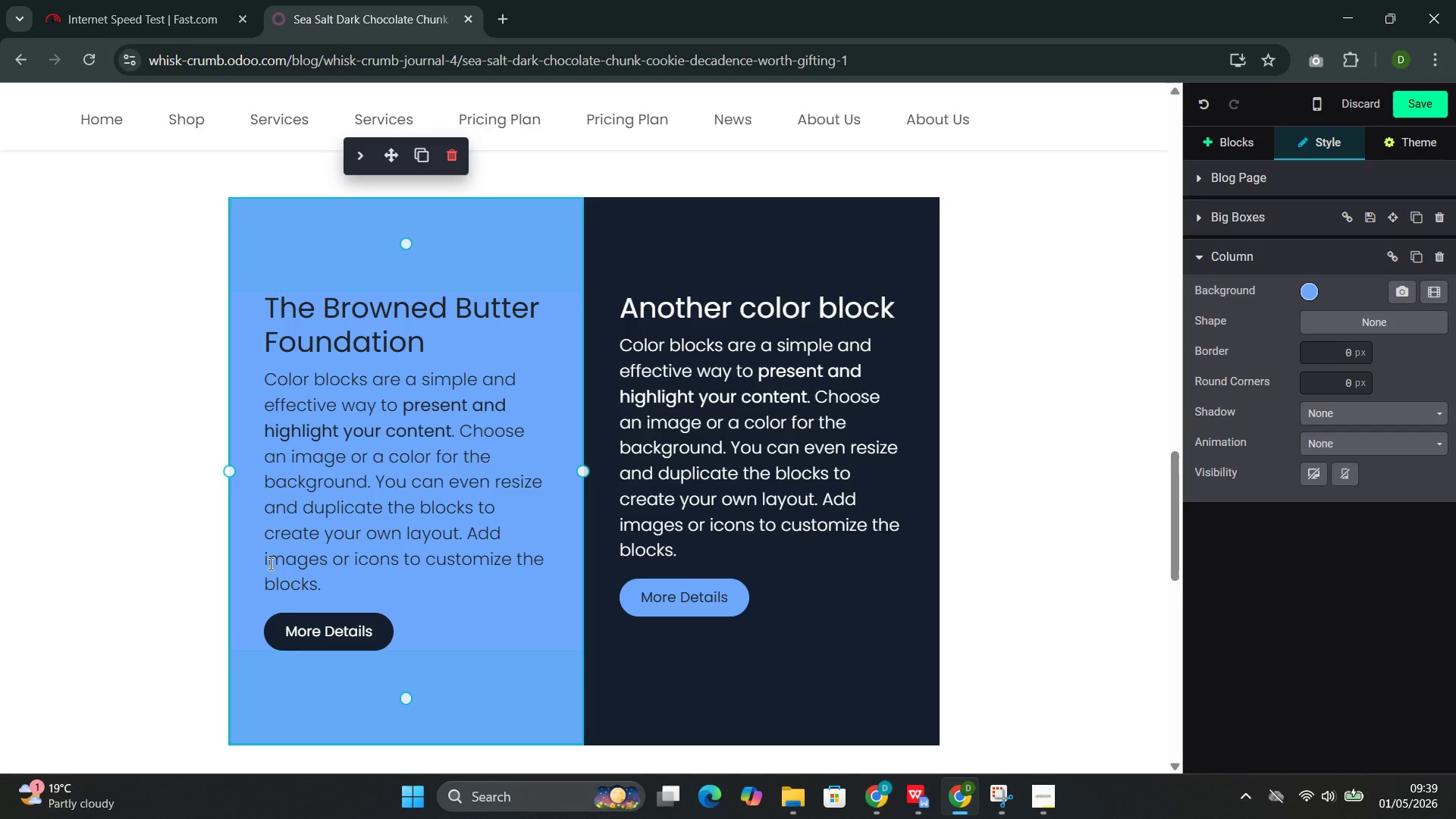 
wait(6.98)
 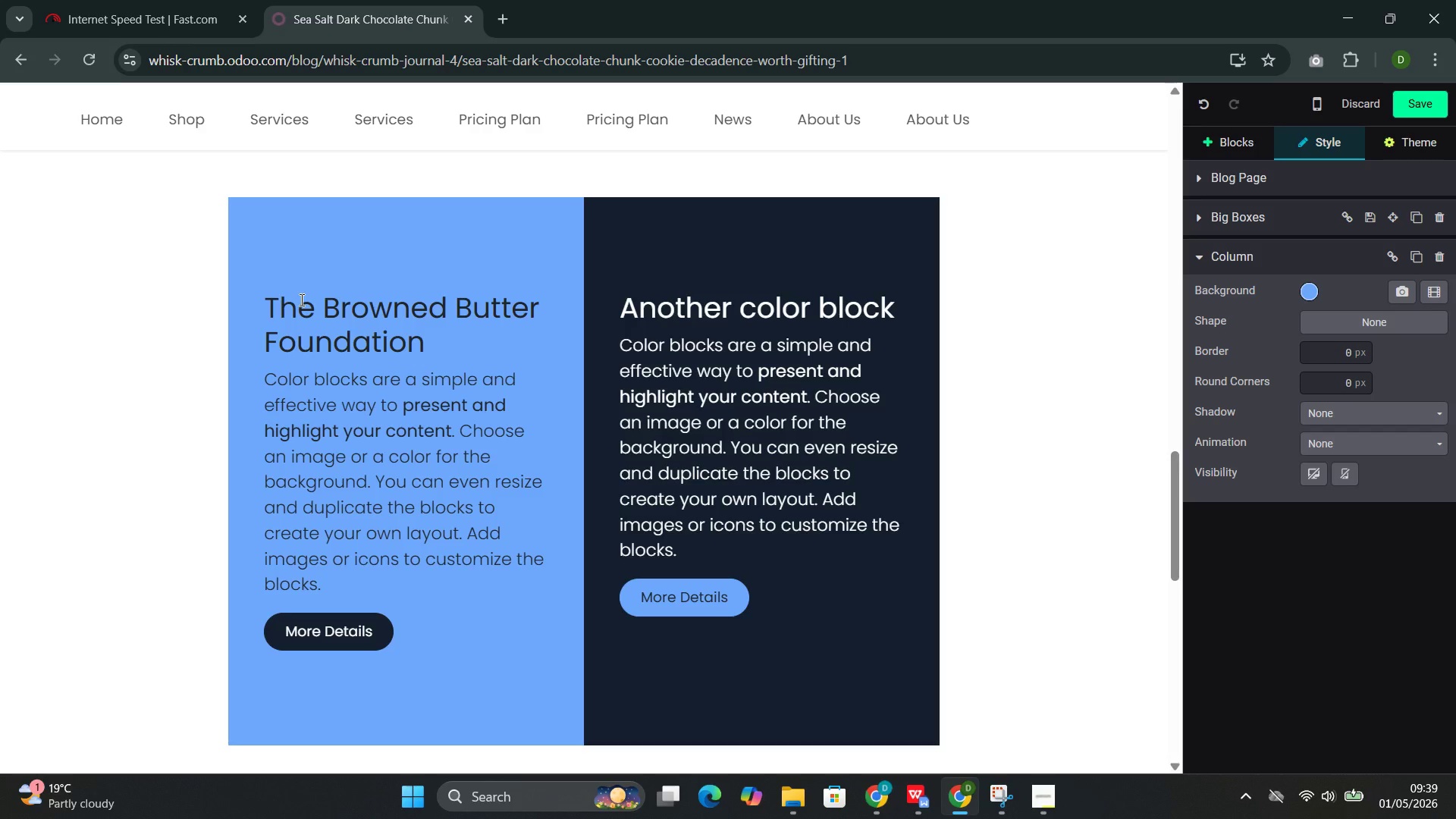 
left_click_drag(start_coordinate=[378, 630], to_coordinate=[289, 385])
 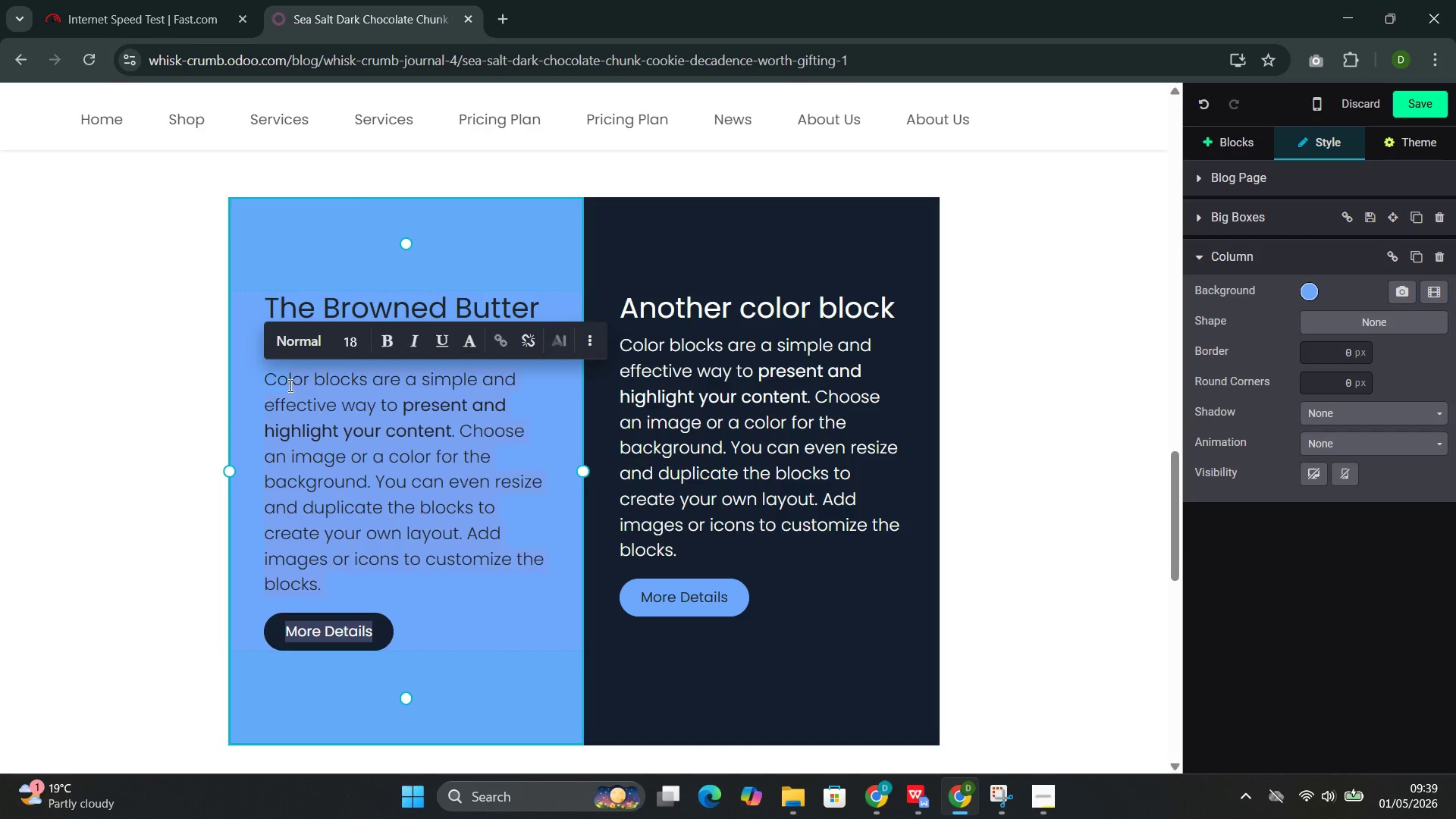 
key(Backspace)
key(Backspace)
key(Backspace)
type(Most chocolate chio)
key(Backspace)
type(p cookies begin with creamed butter and sugar.Ours begins with bt)
key(Backspace)
type(rowned butter)
 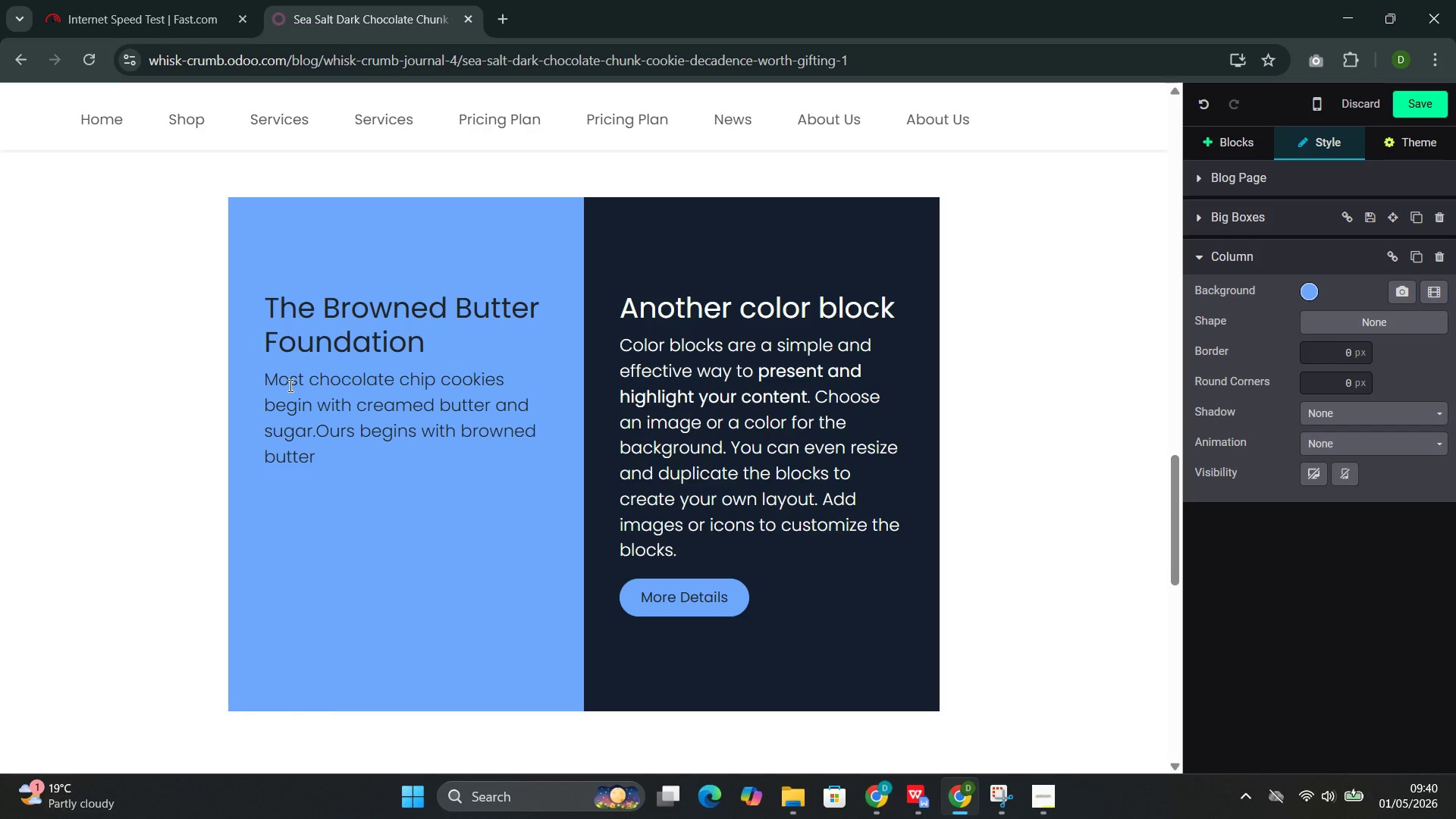 
type(--butter )
 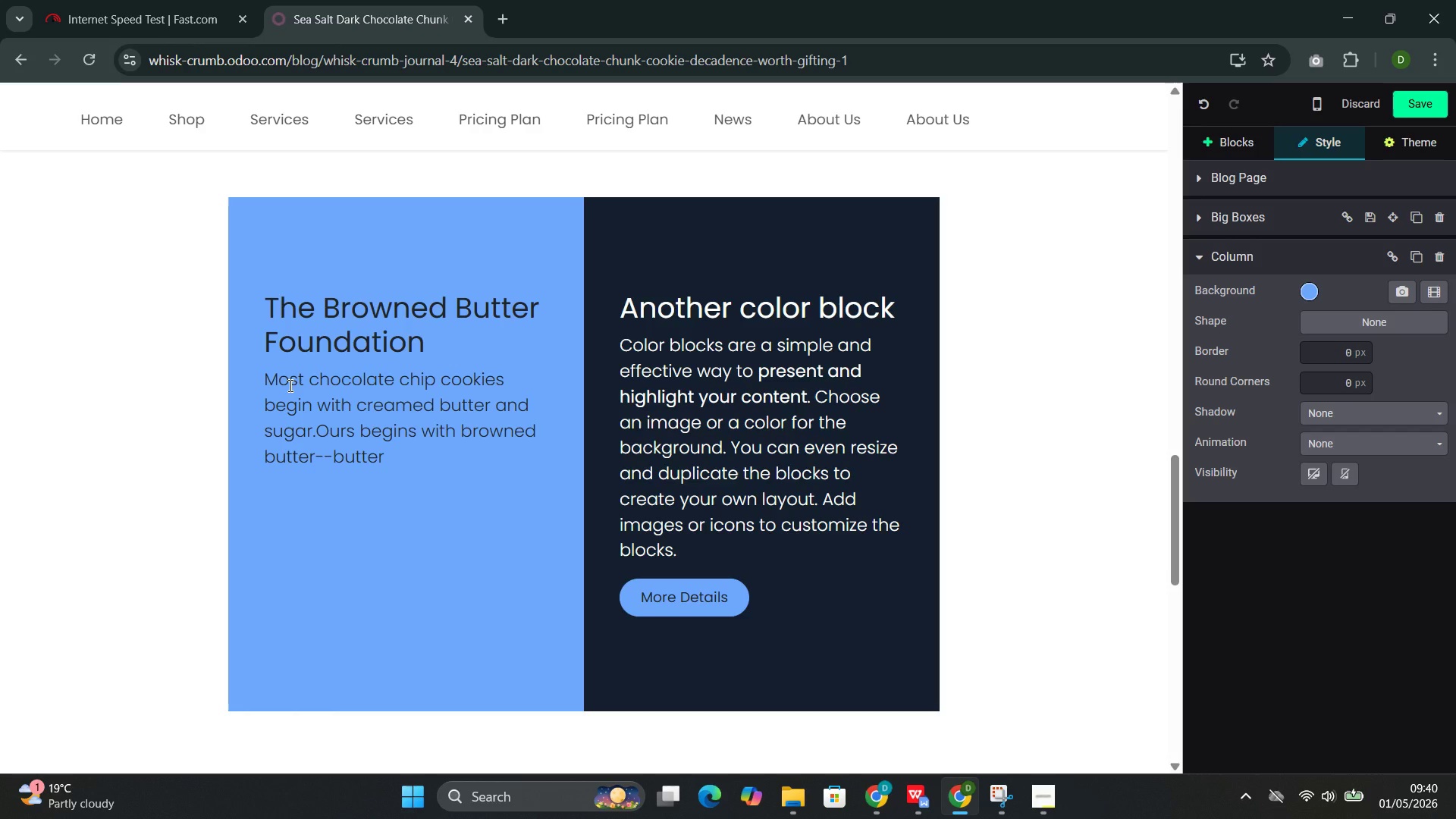 
wait(5.16)
 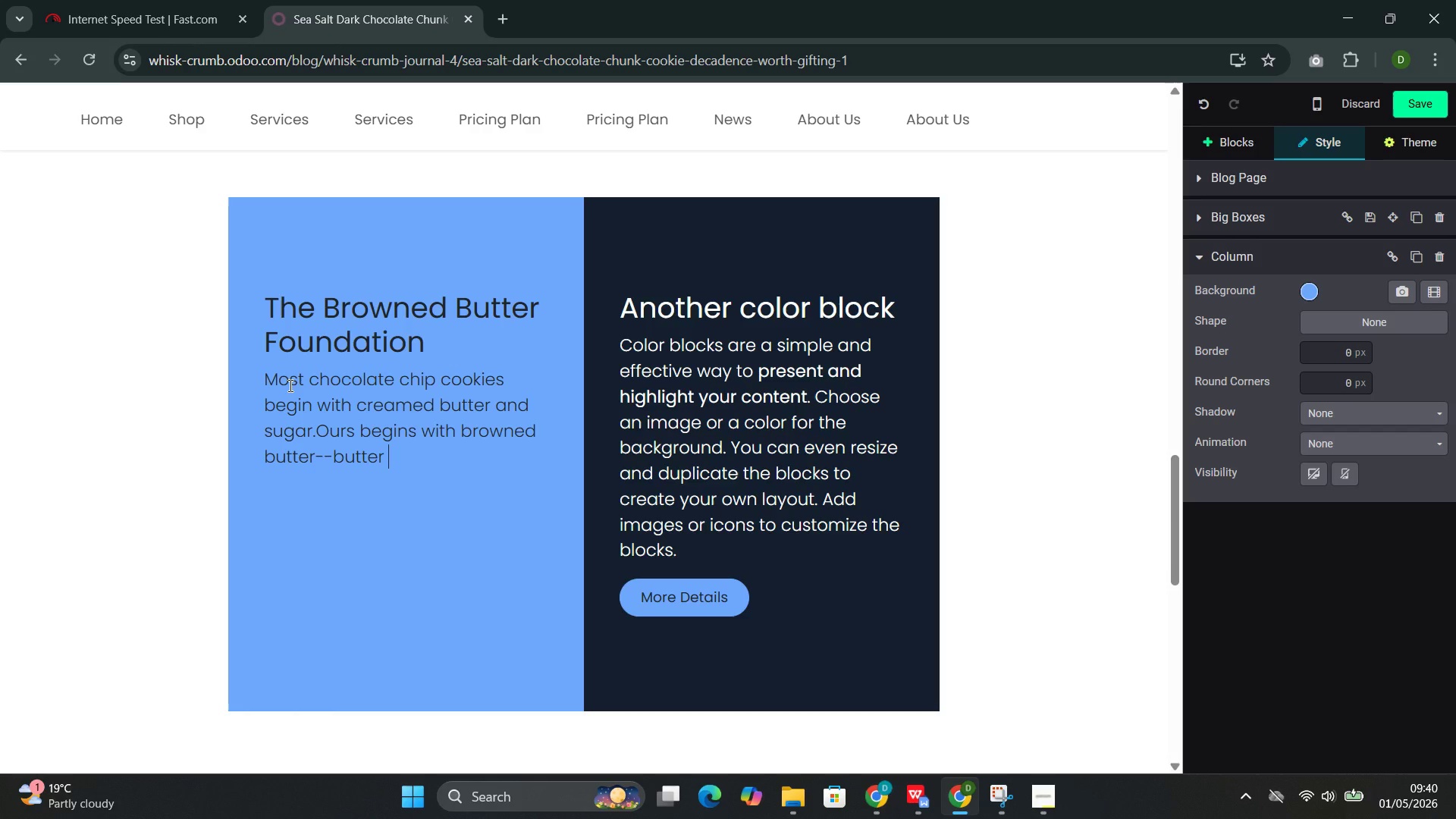 
type(that has been heated until the milk solids caramelize and develop a nitty, )
key(Backspace)
key(Backspace)
key(Backspace)
key(Backspace)
key(Backspace)
key(Backspace)
type(utty)
 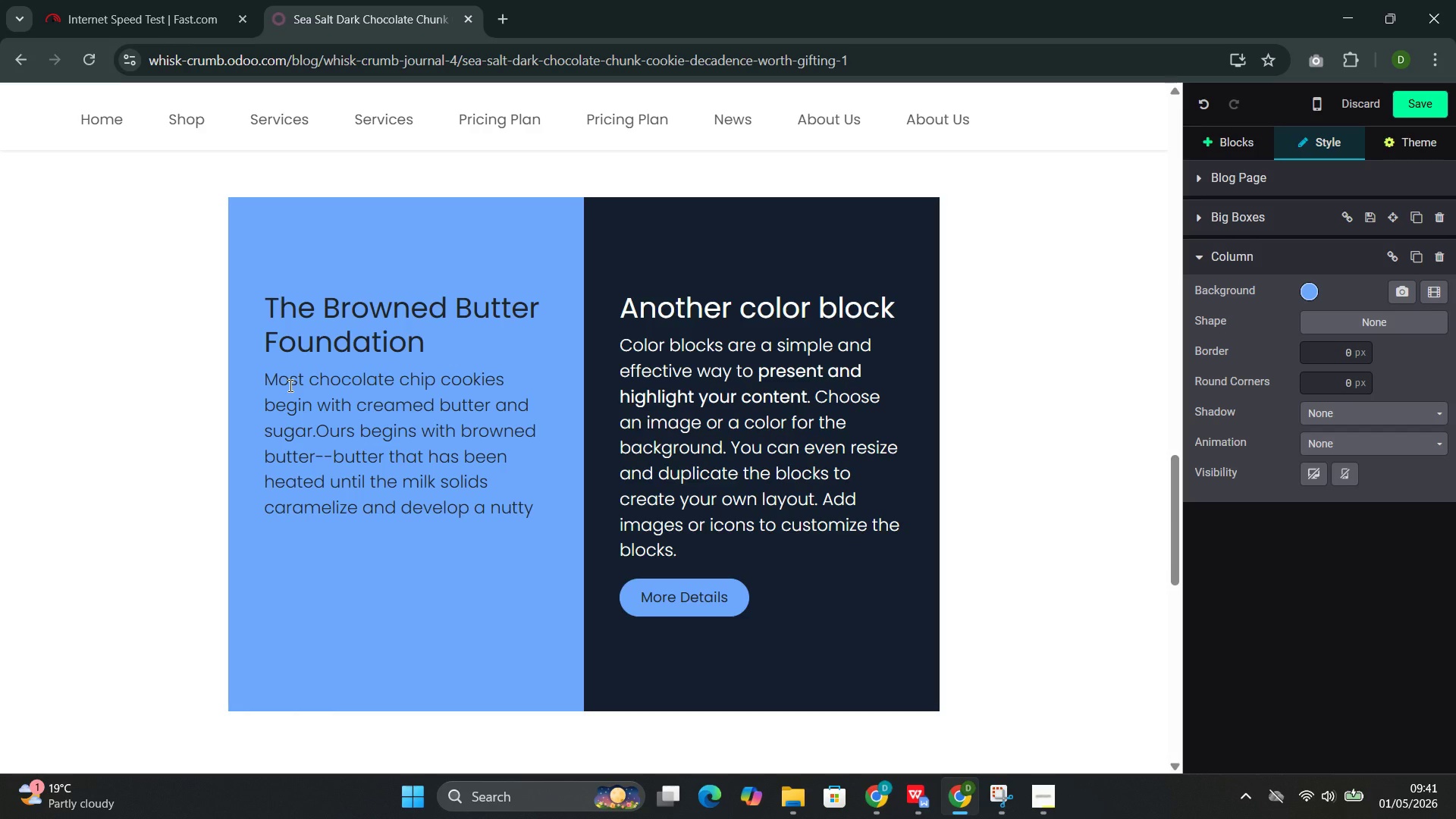 
wait(5.16)
 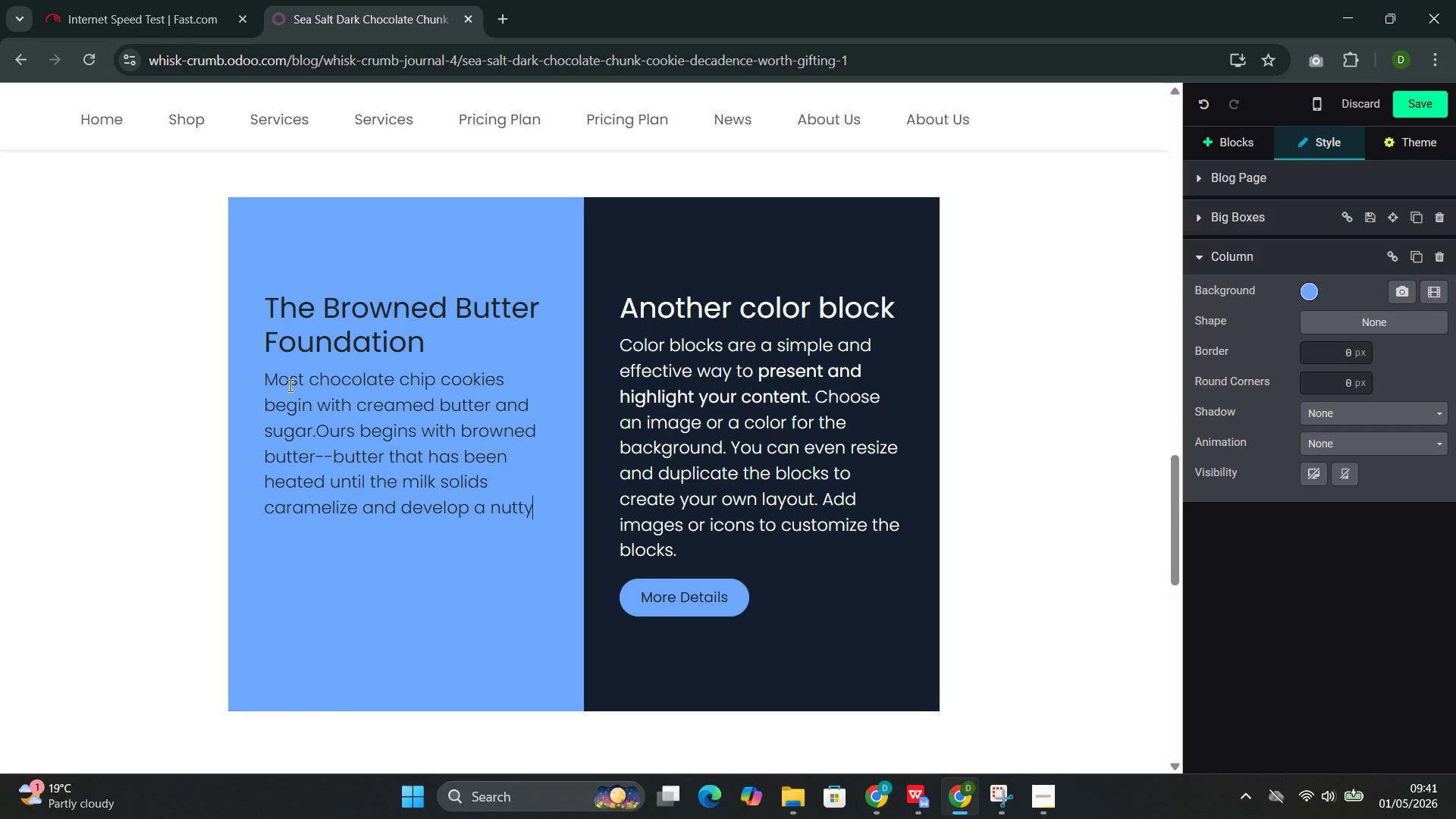 
type(, toasty compl)
 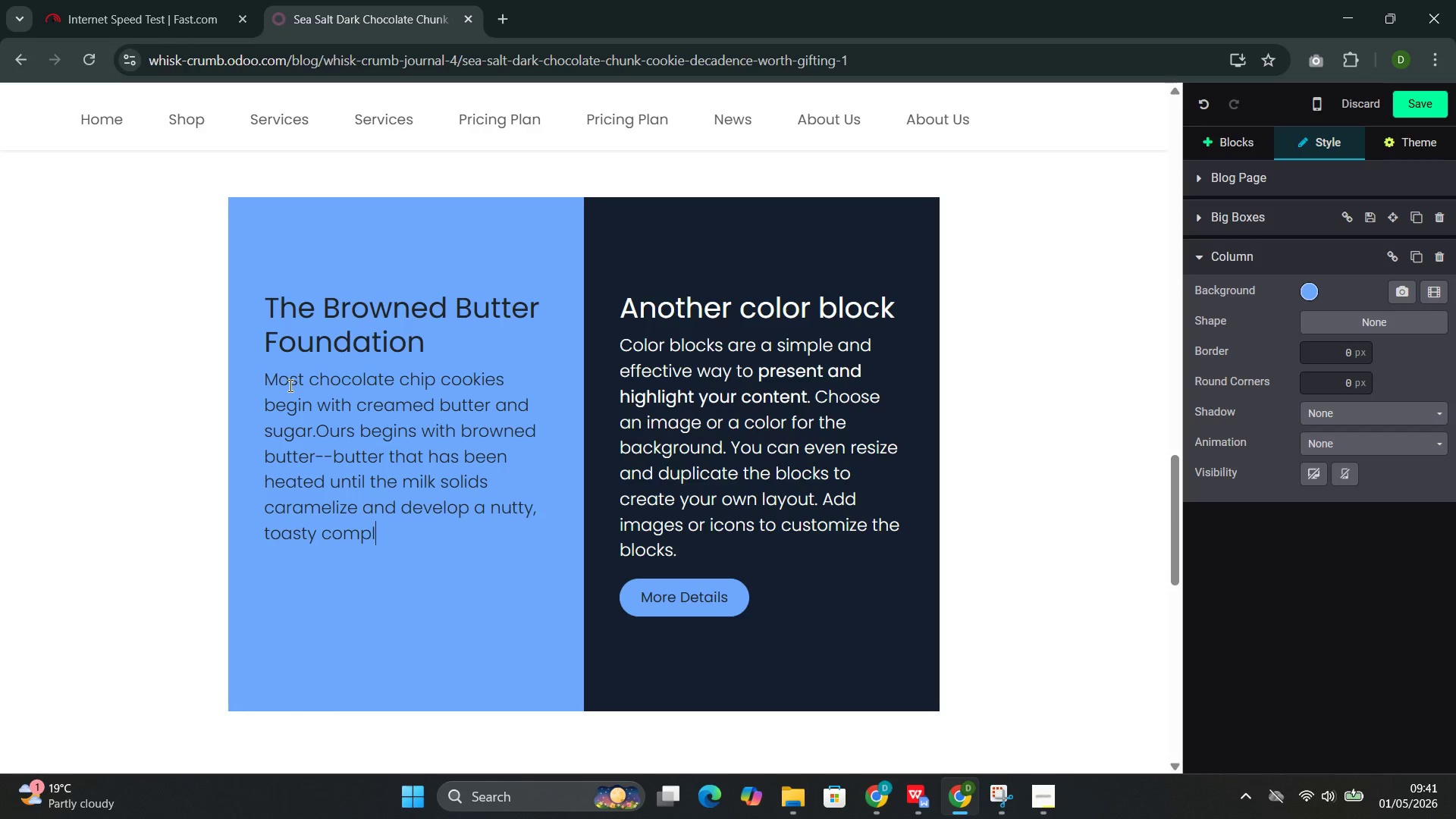 
wait(12.55)
 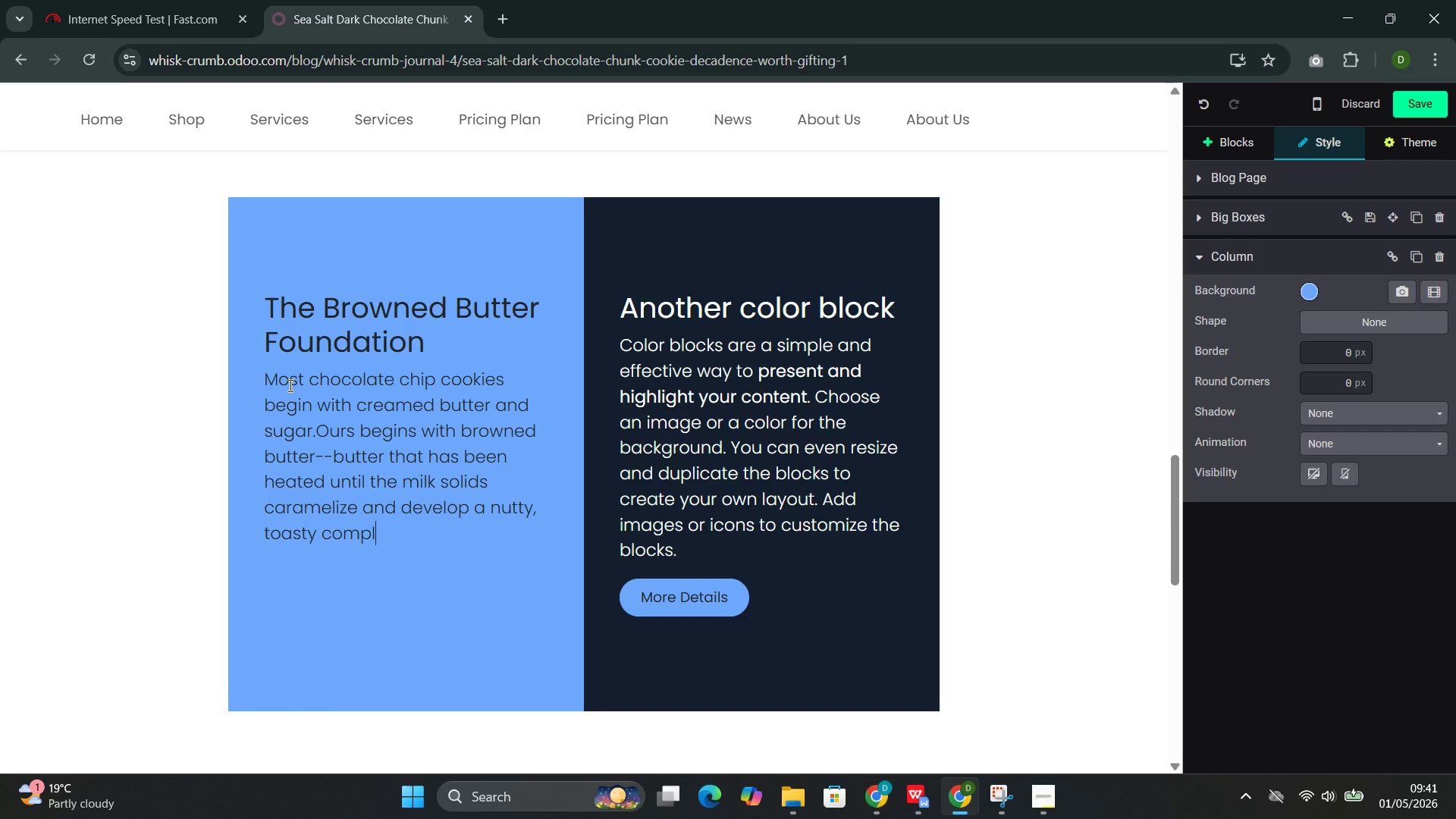 
key(E)
 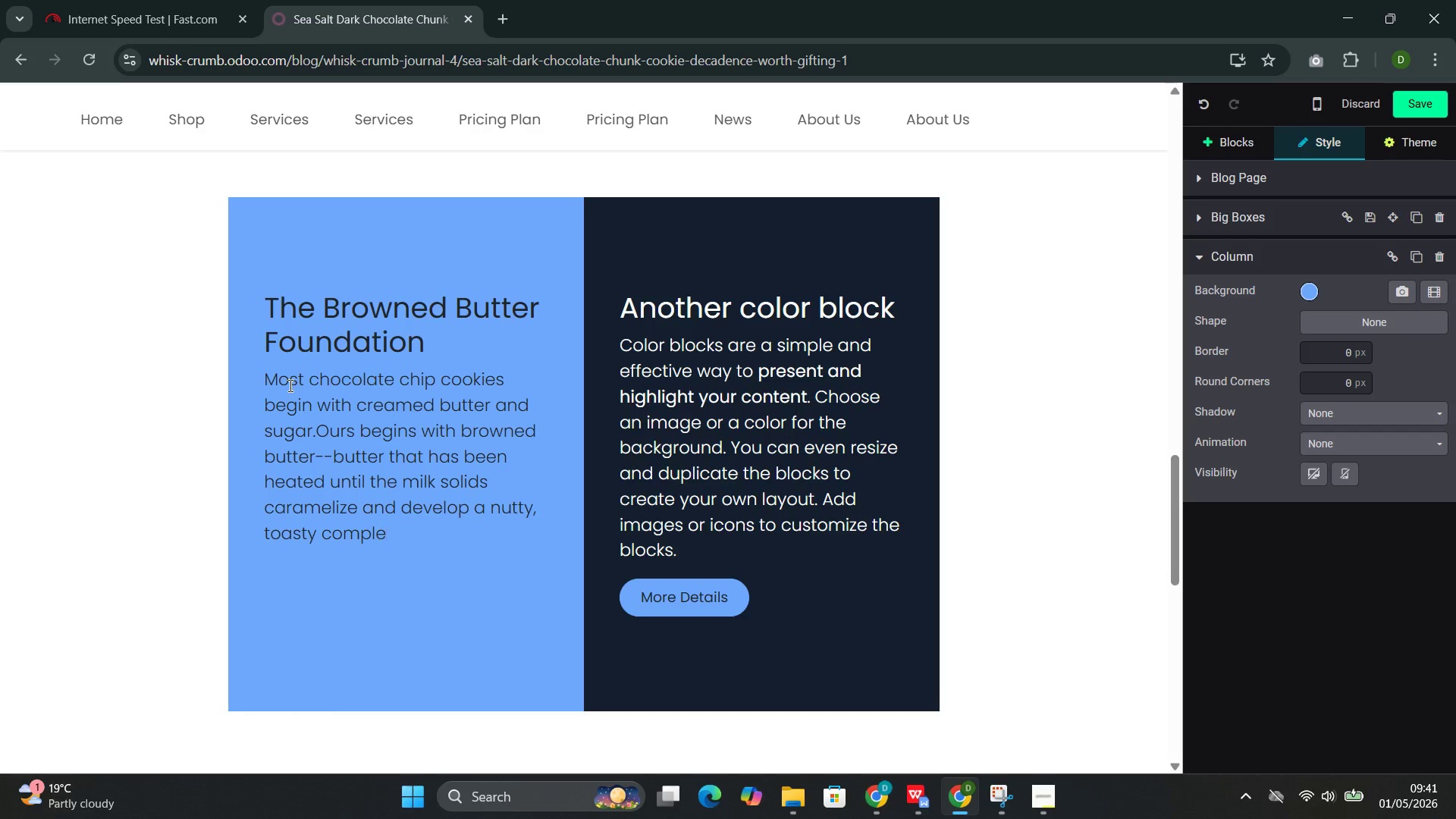 
wait(25.66)
 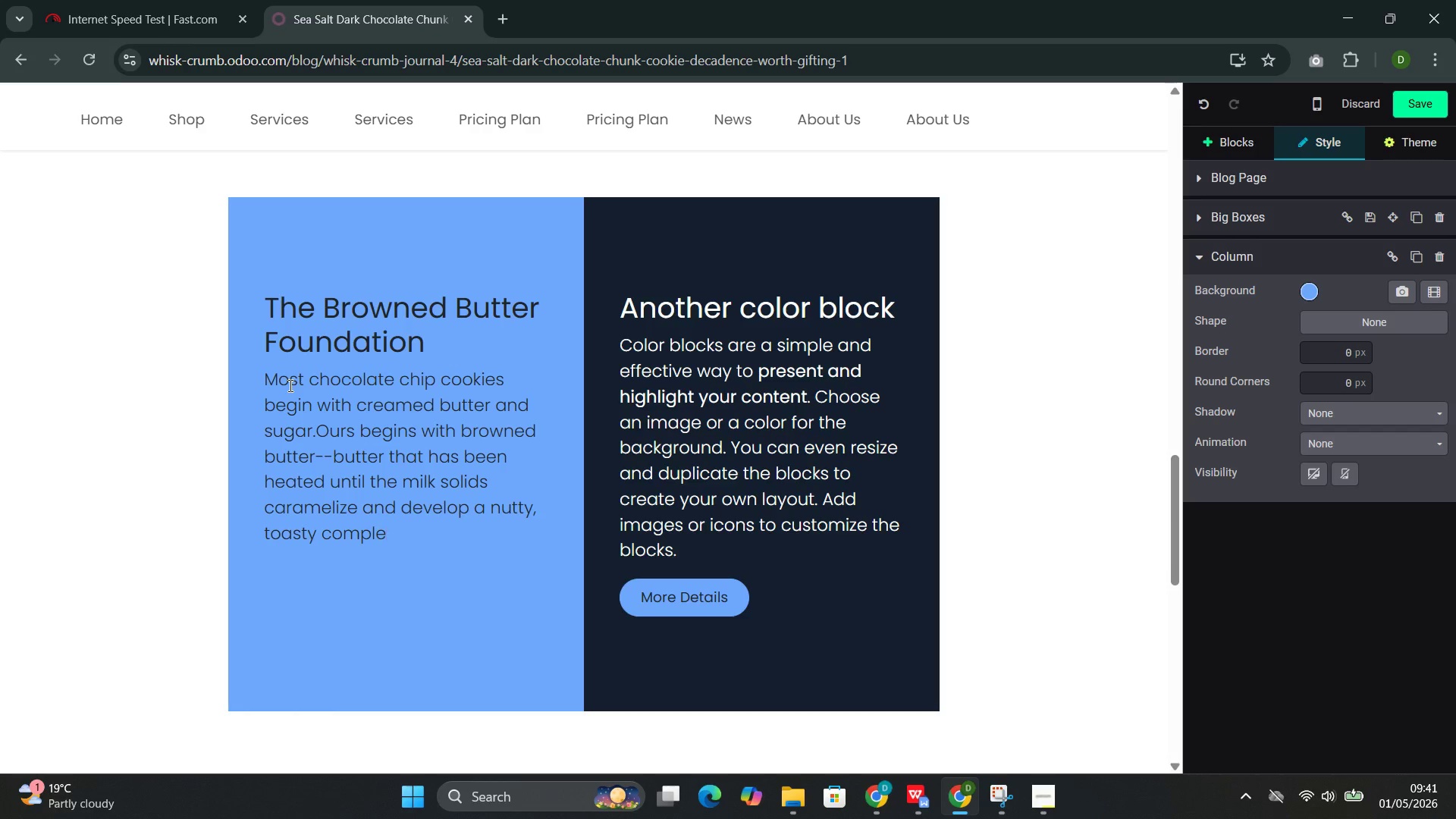 
type(xity)
 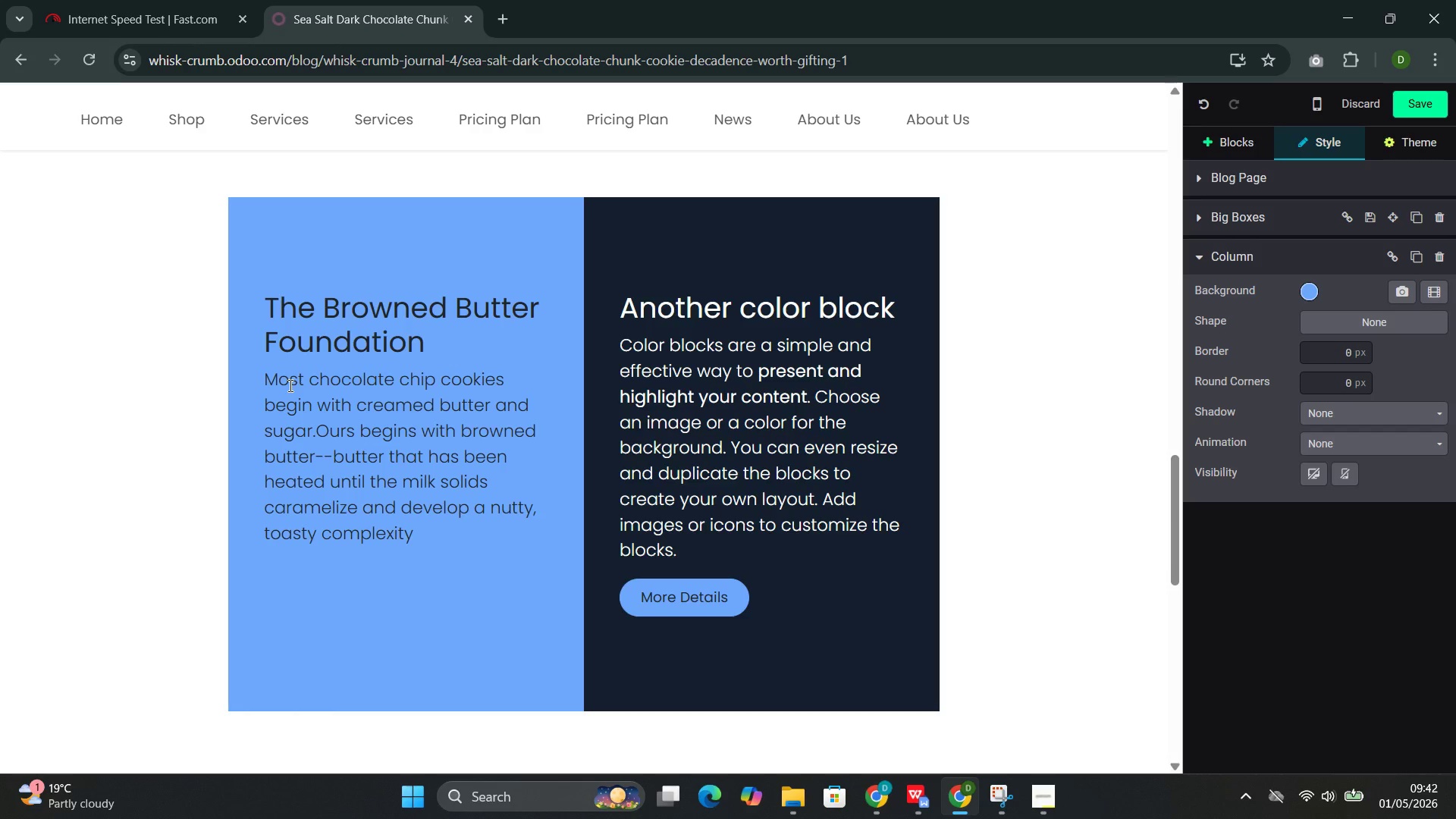 
wait(29.89)
 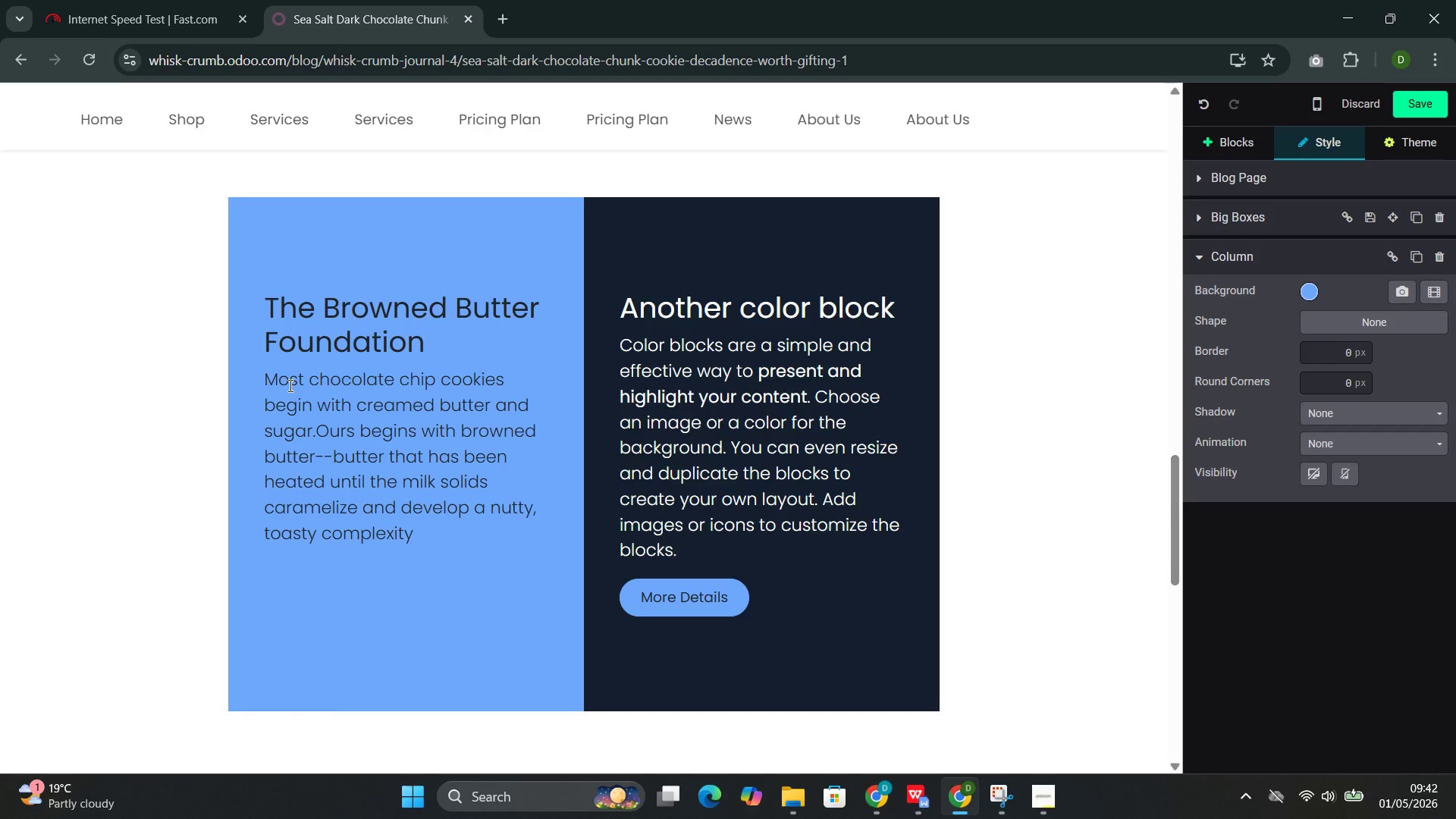 
type(. Thus)
key(Backspace)
key(Backspace)
type(is )
 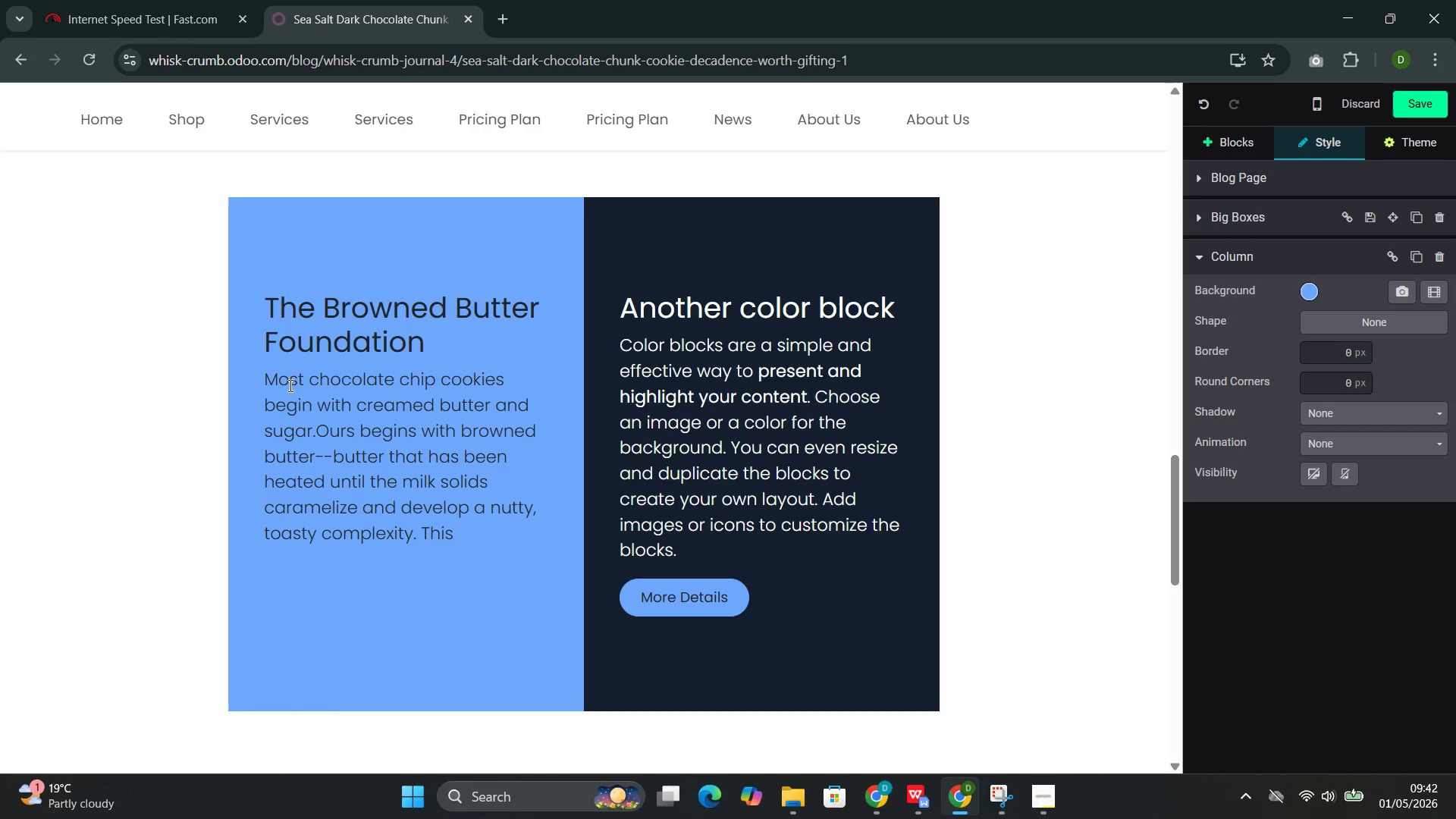 
wait(14.74)
 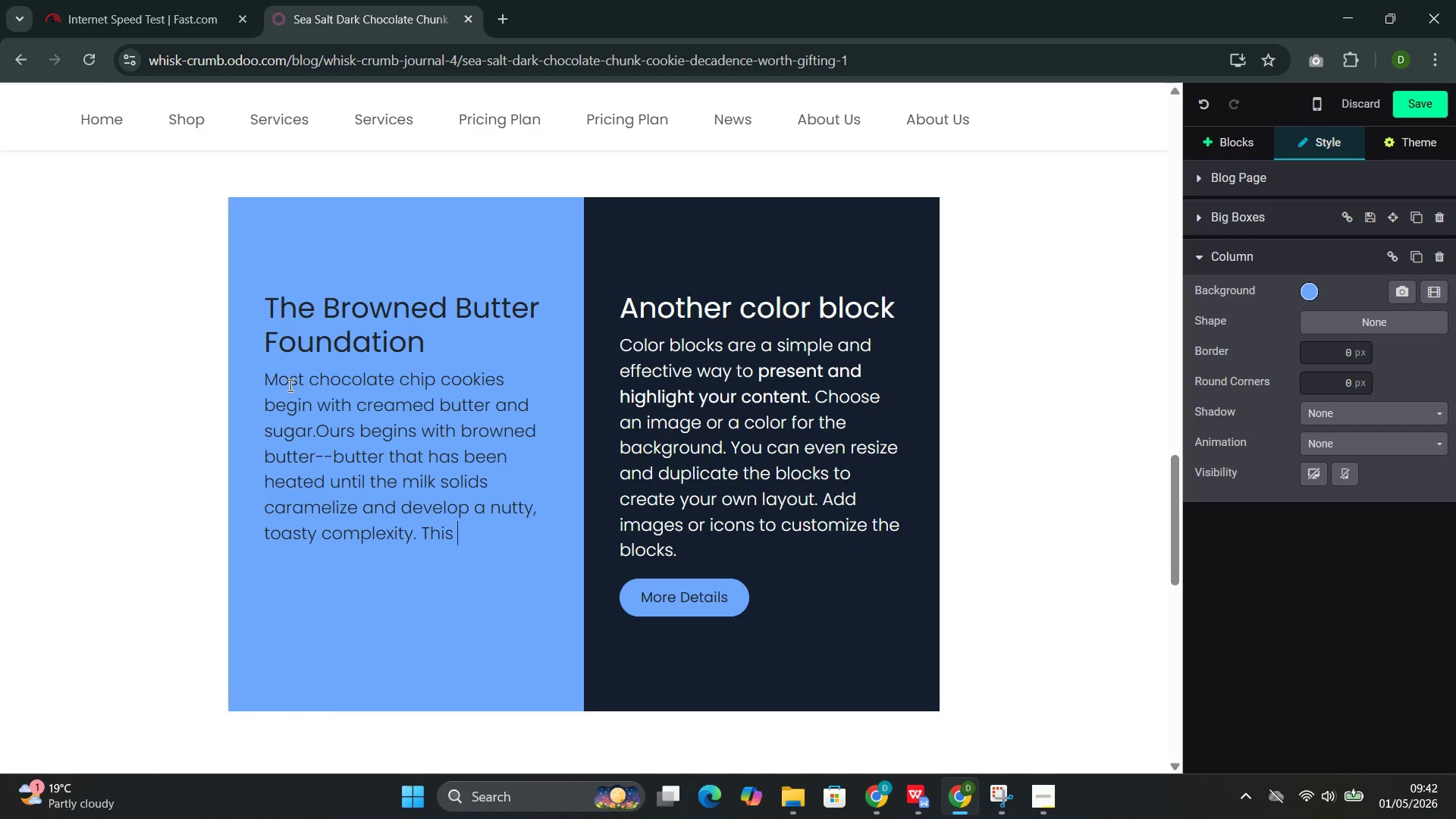 
type(Process requires attention: Too t)
key(Backspace)
type(litt)
 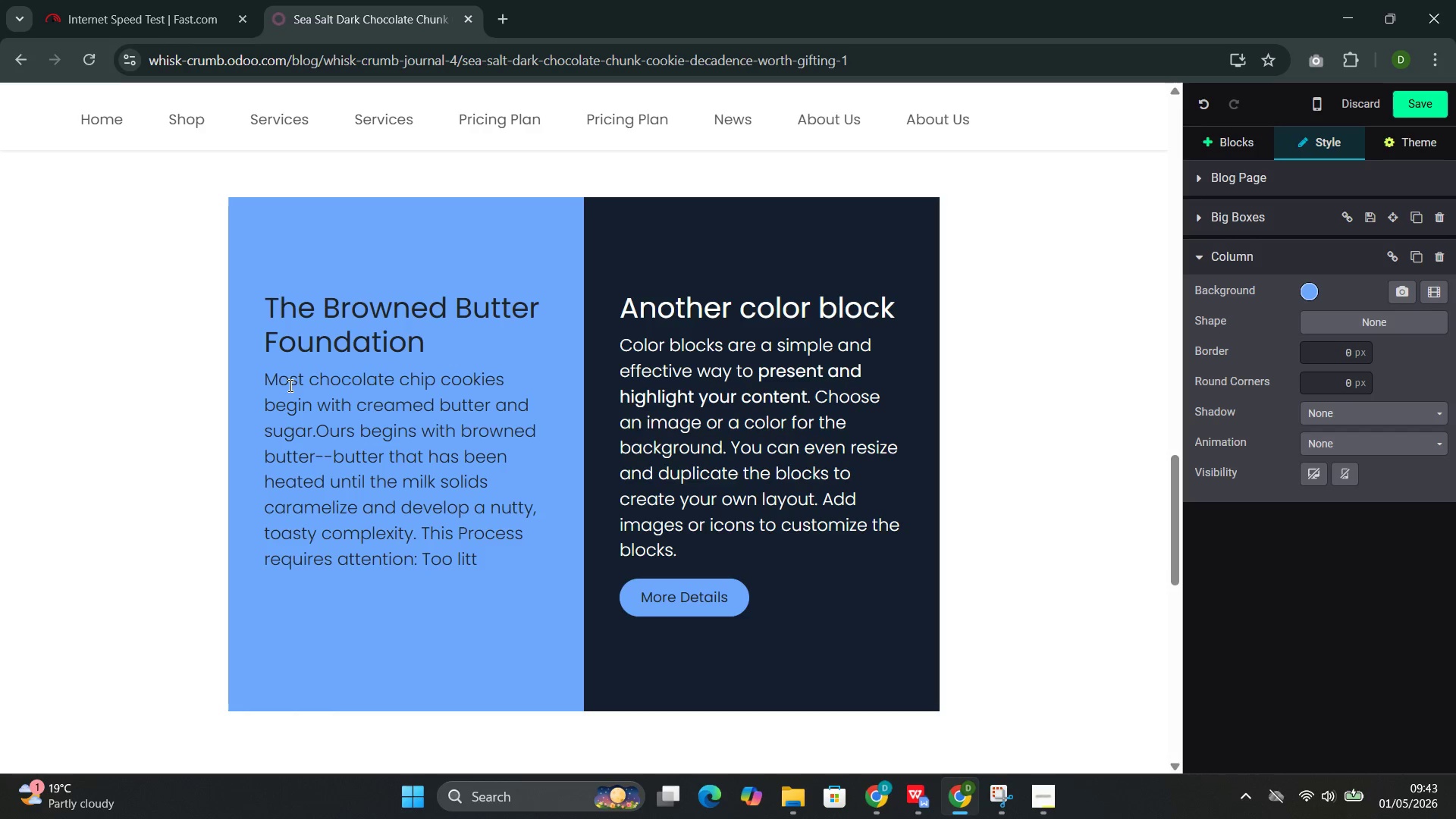 
type(le)
 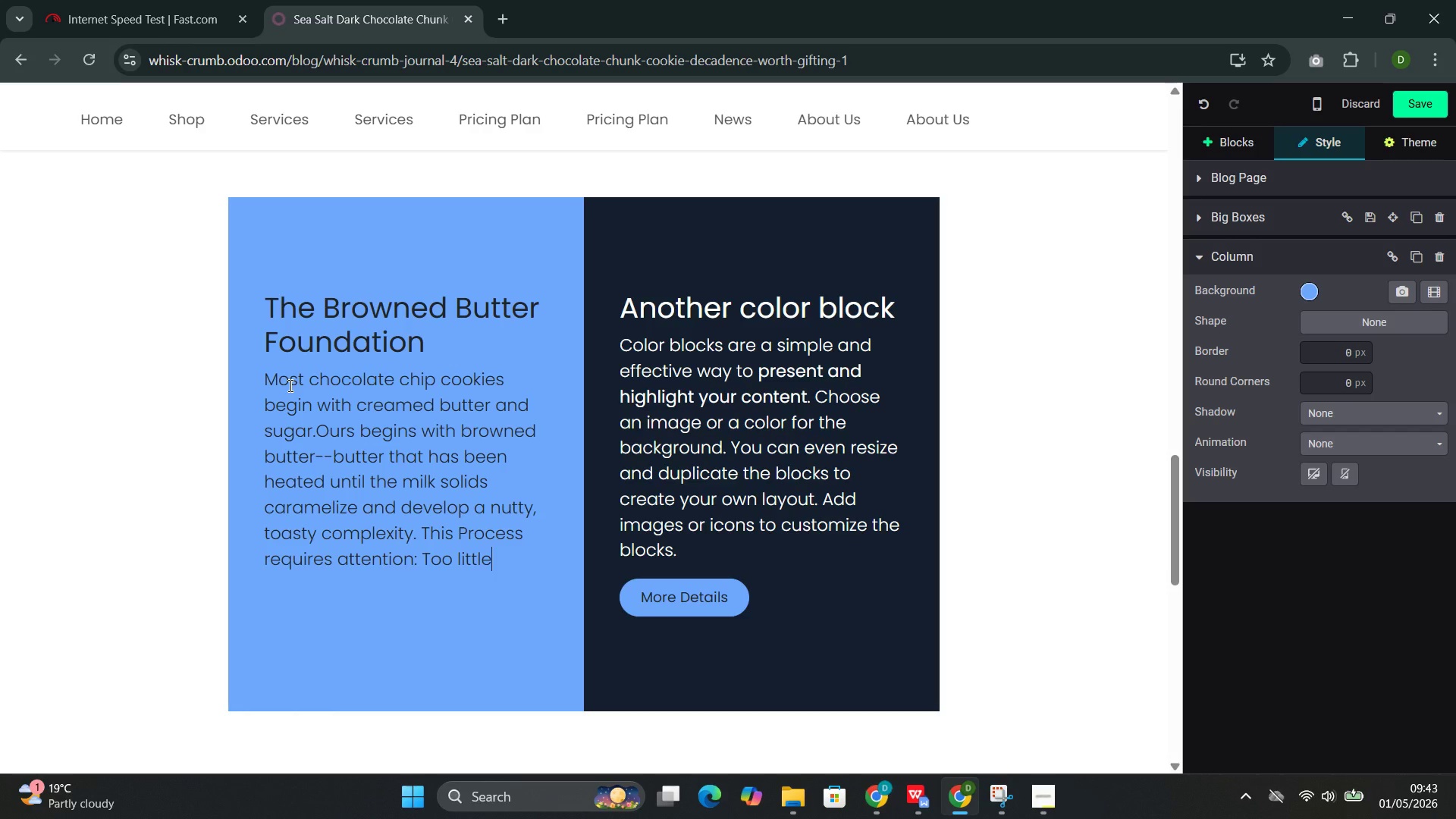 
type( time)
 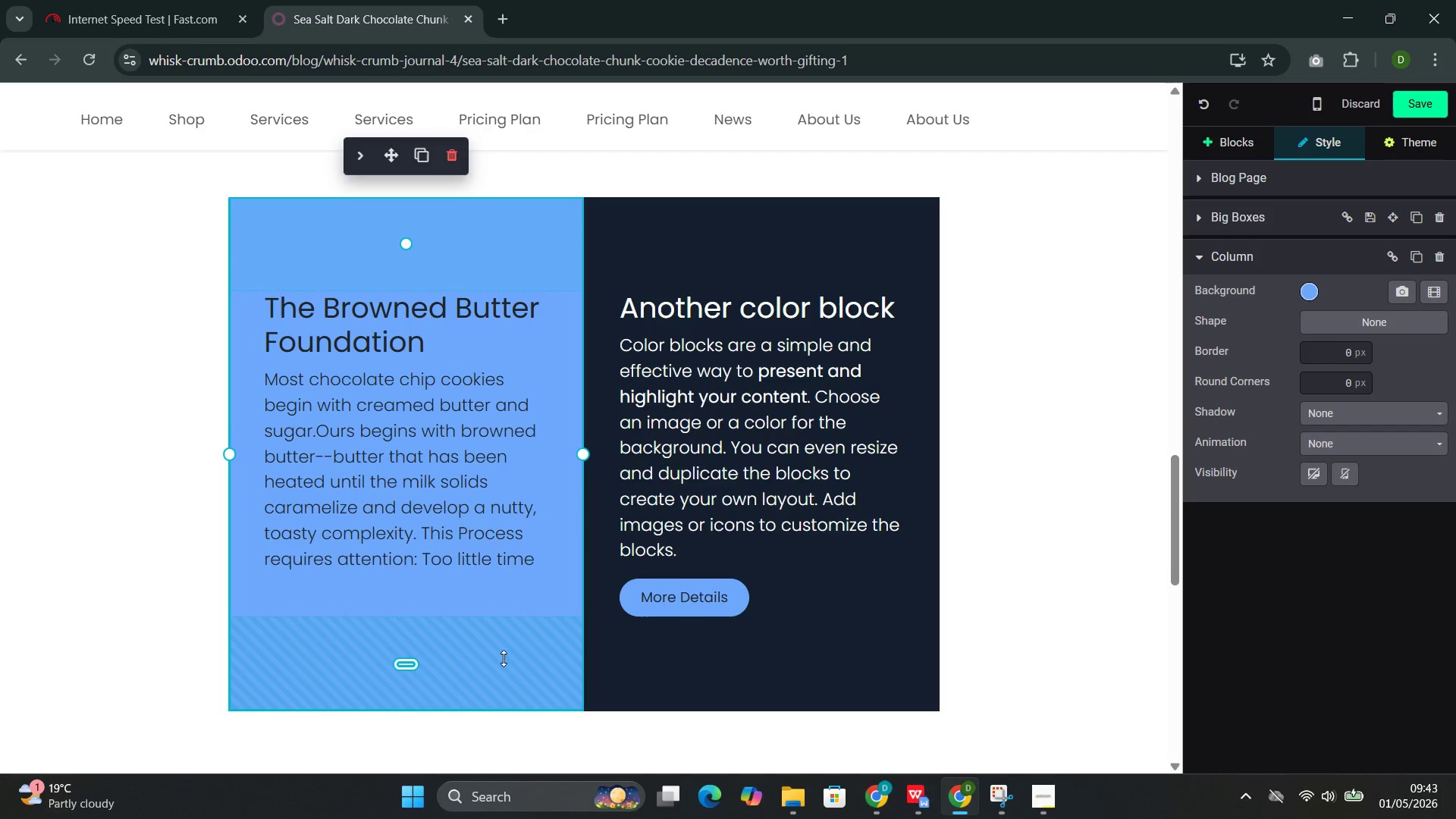 
wait(5.38)
 